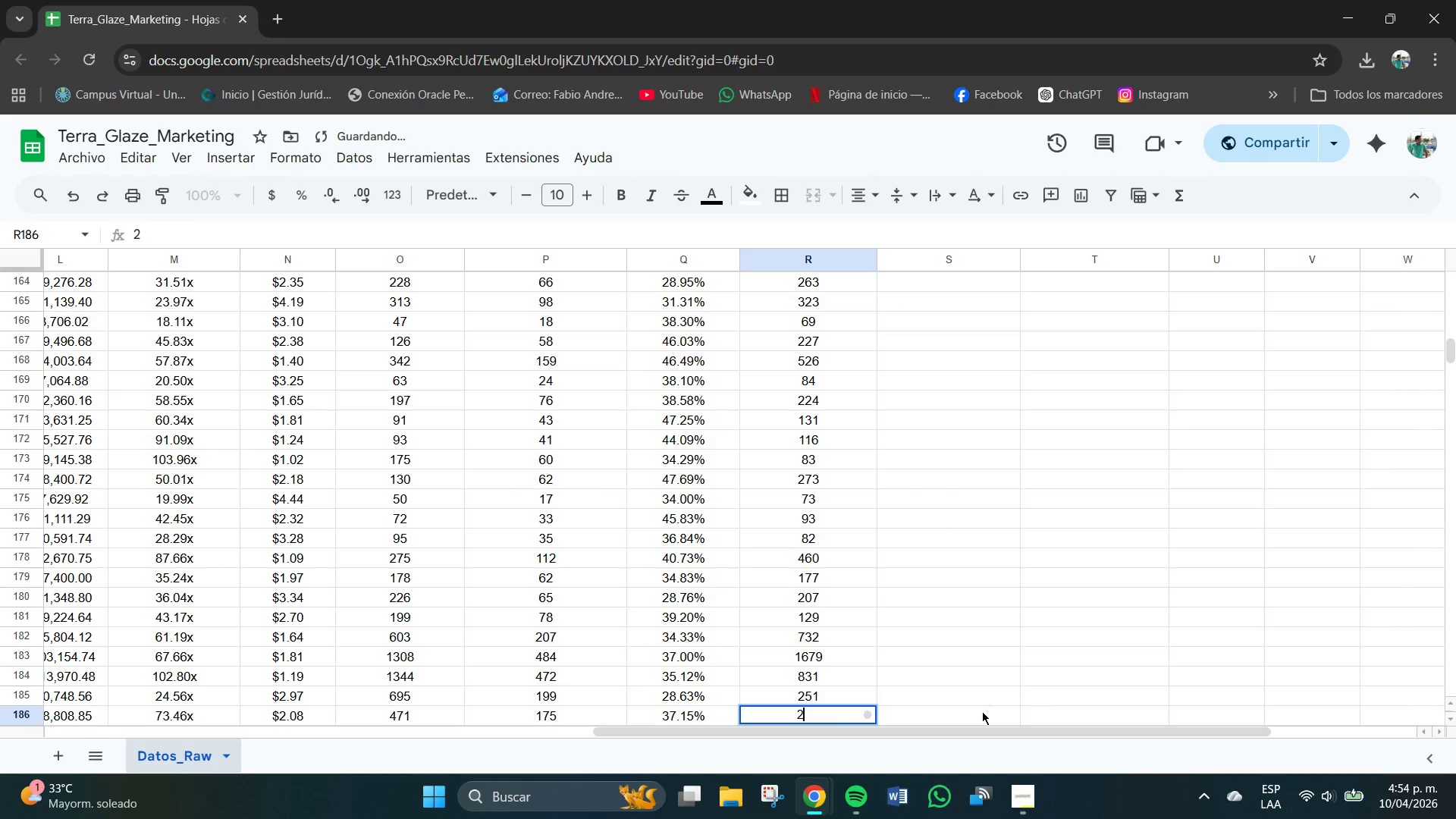 
key(Numpad4)
 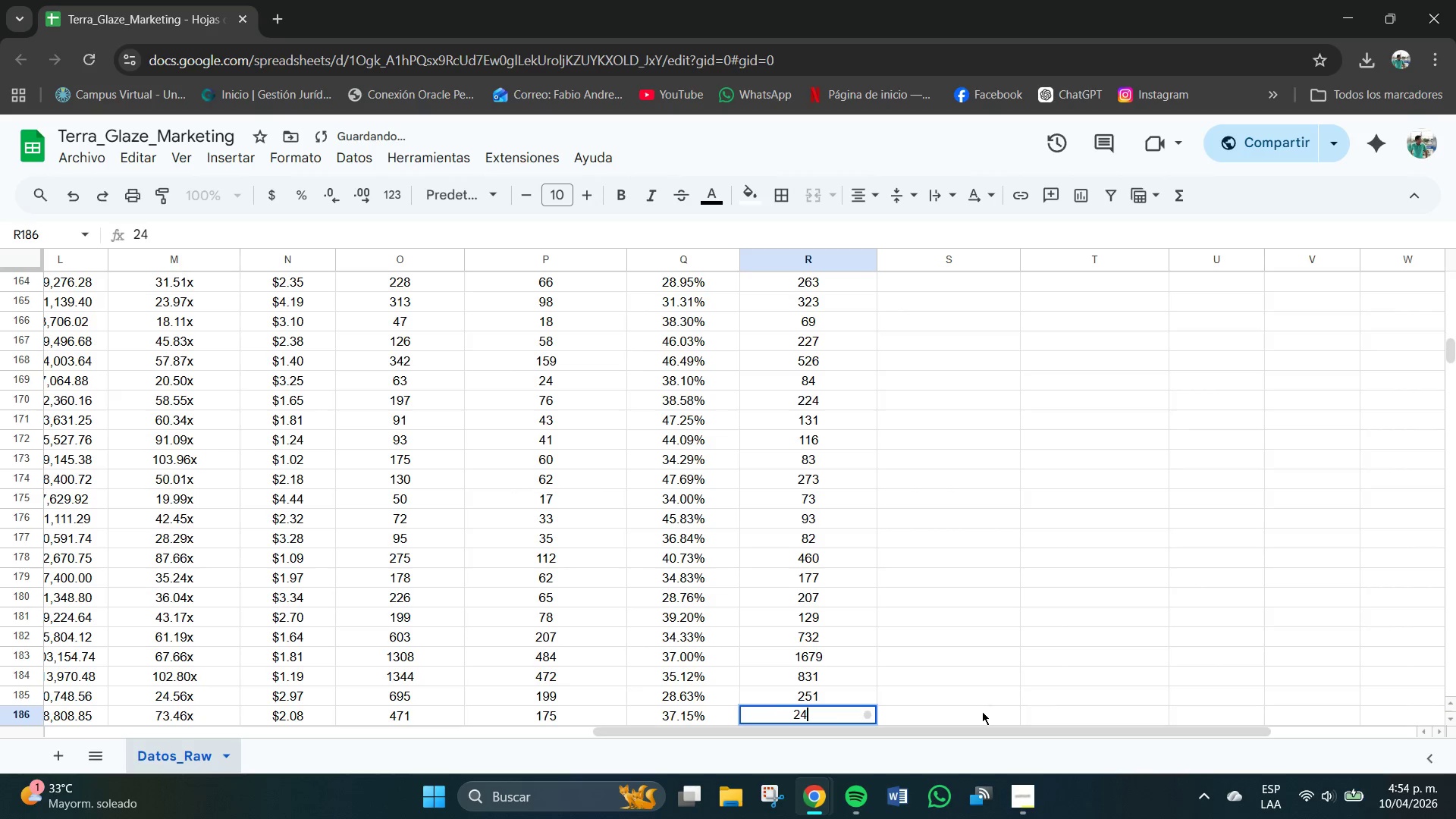 
key(Numpad5)
 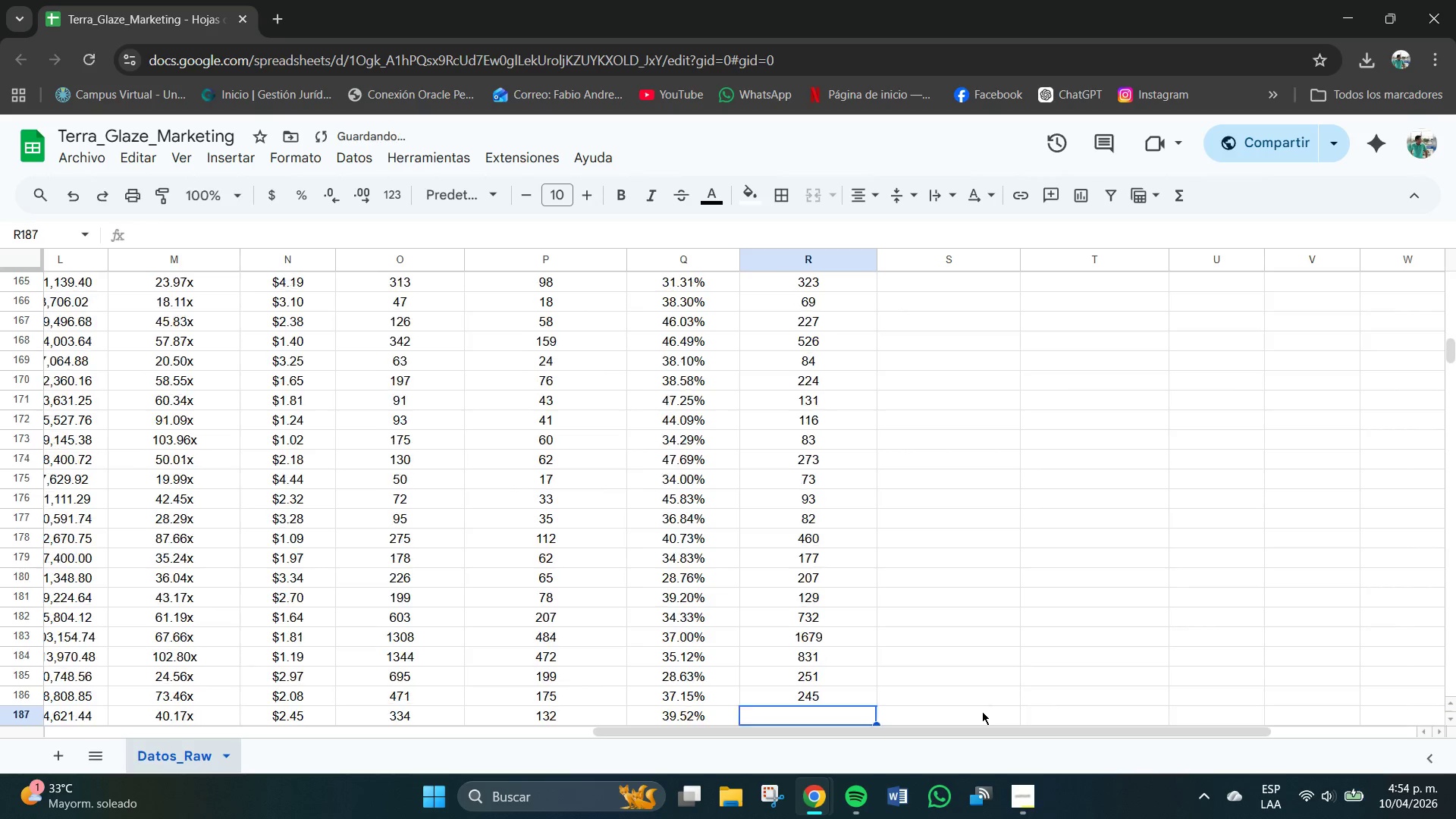 
key(NumpadEnter)
 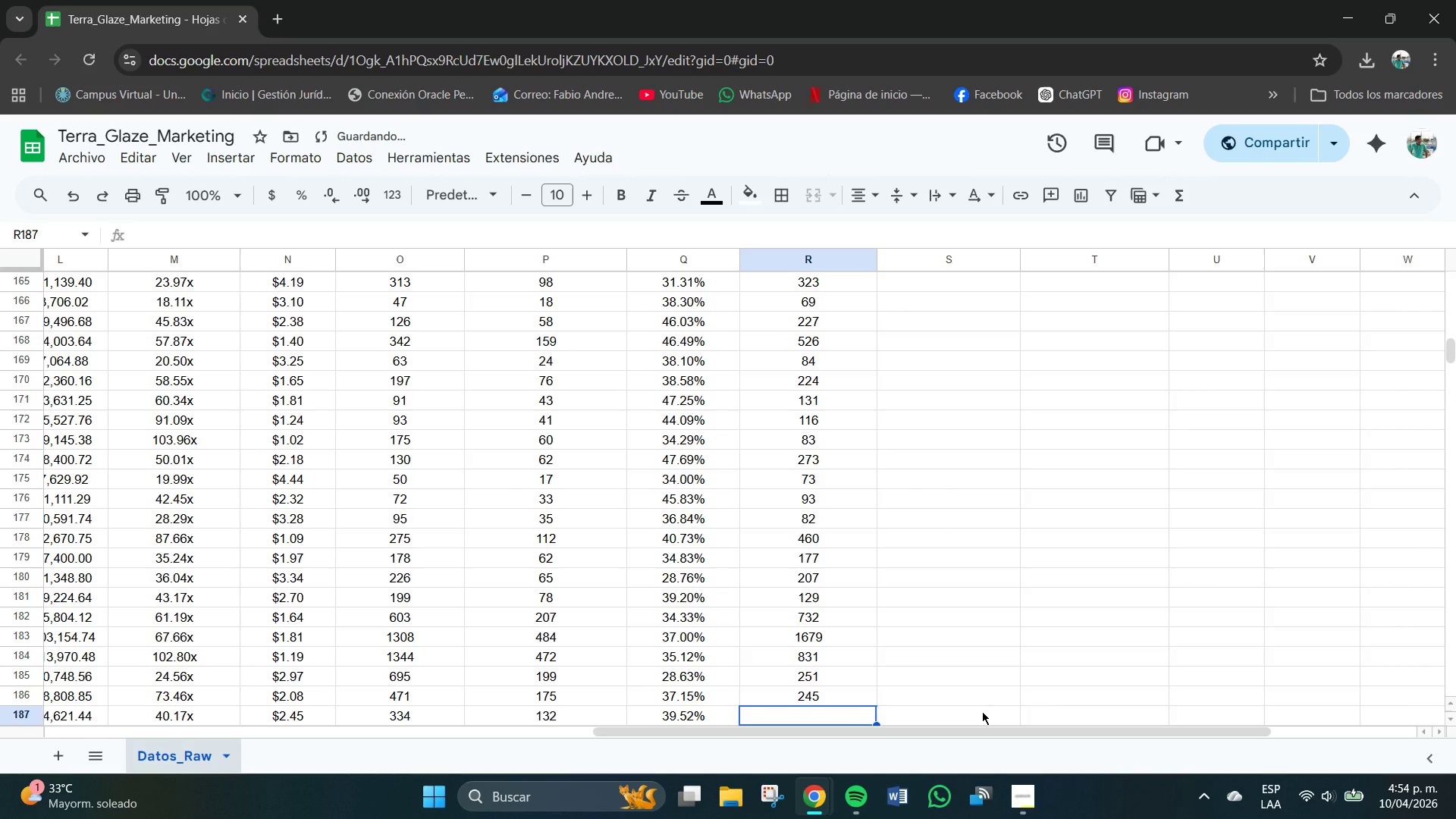 
key(Numpad3)
 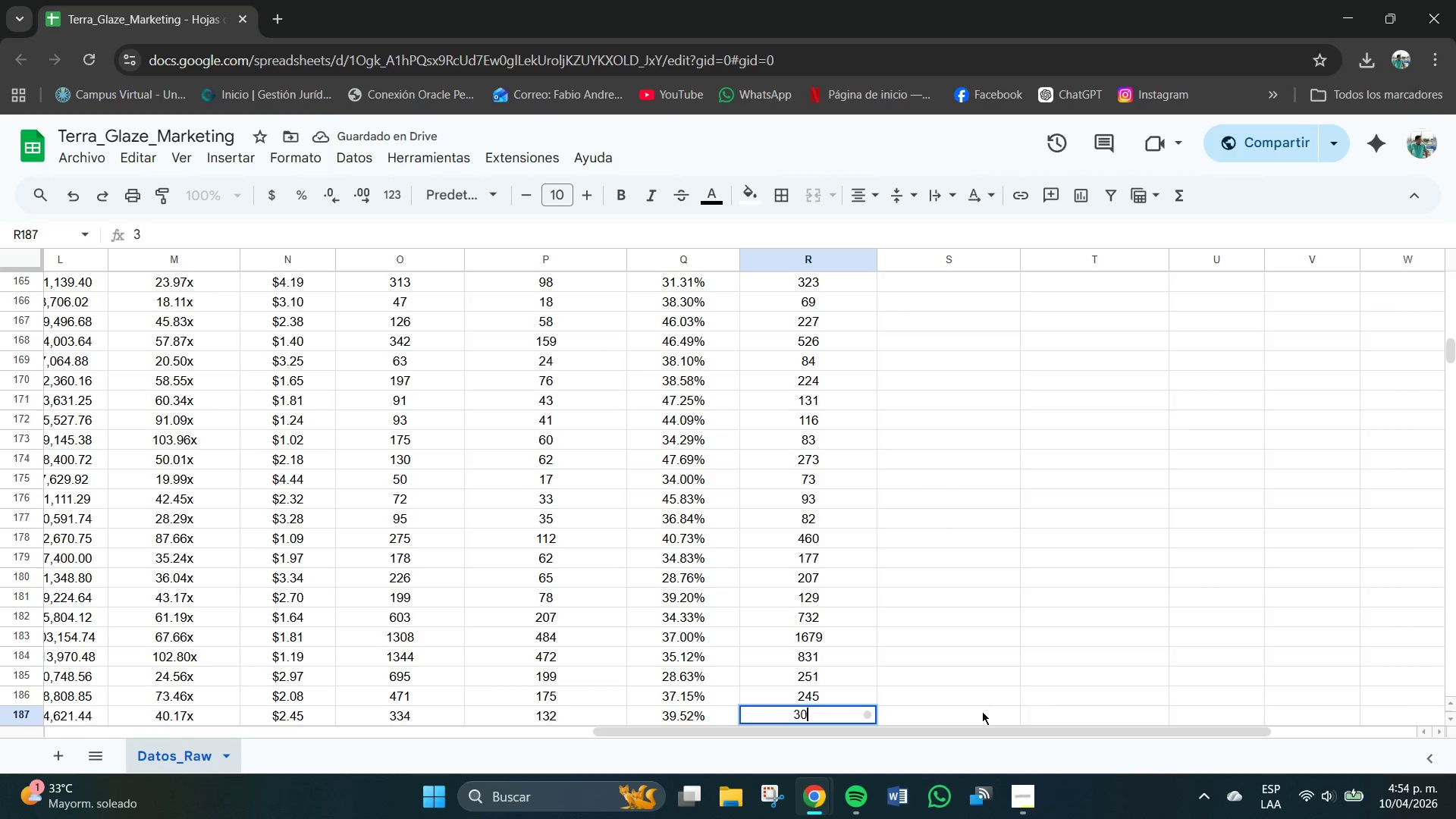 
key(Numpad0)
 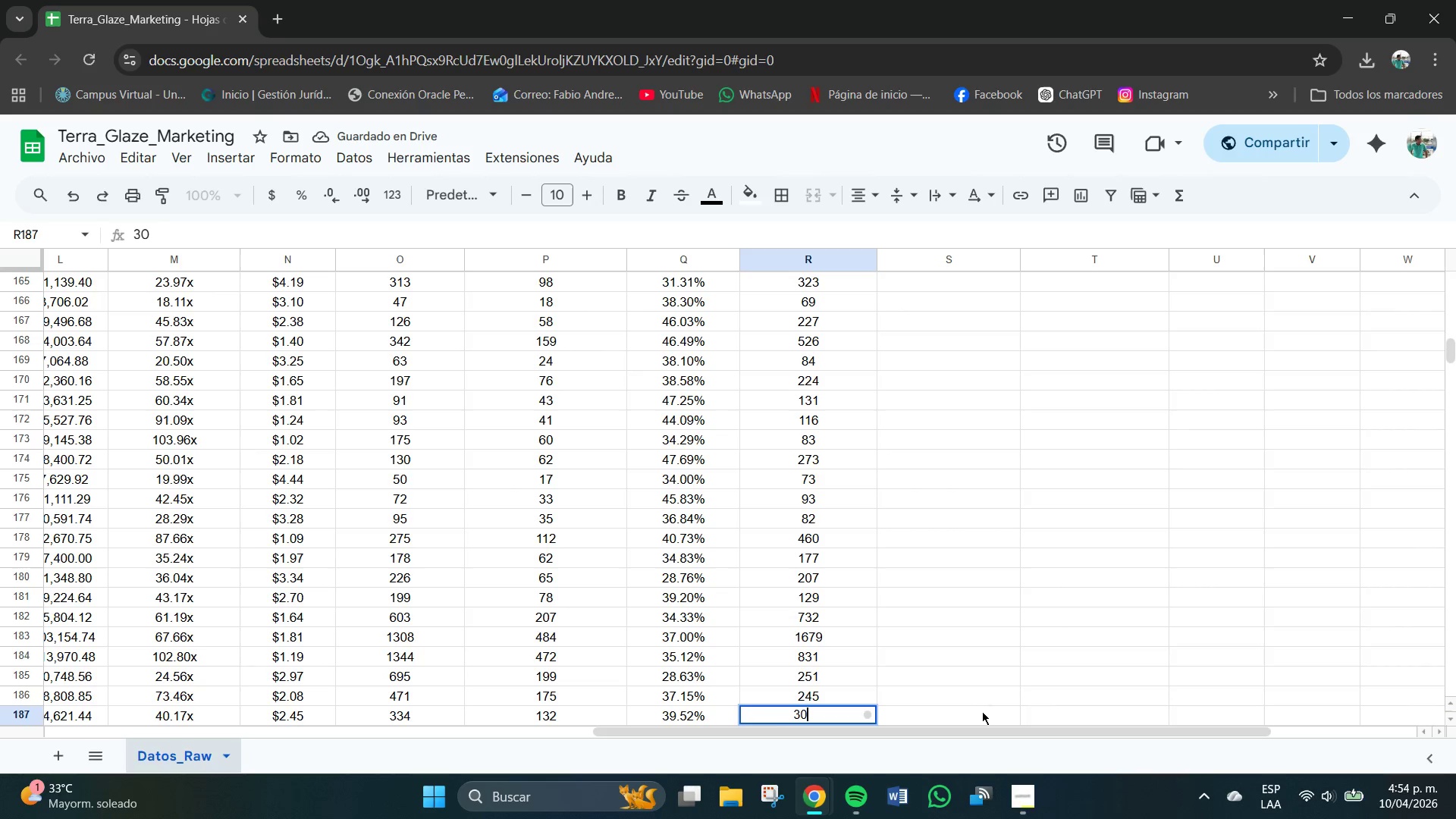 
key(Numpad7)
 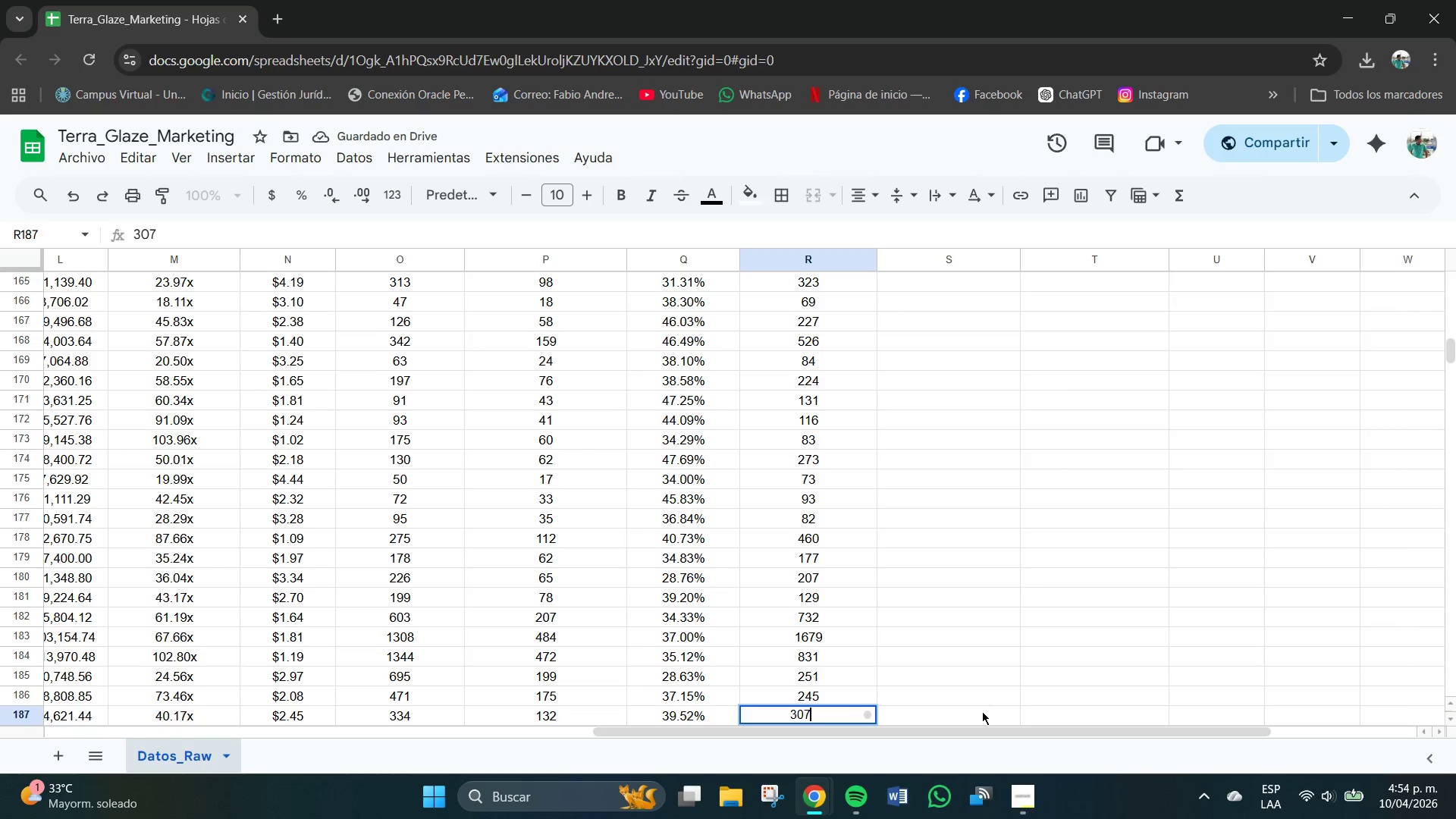 
key(NumpadEnter)
 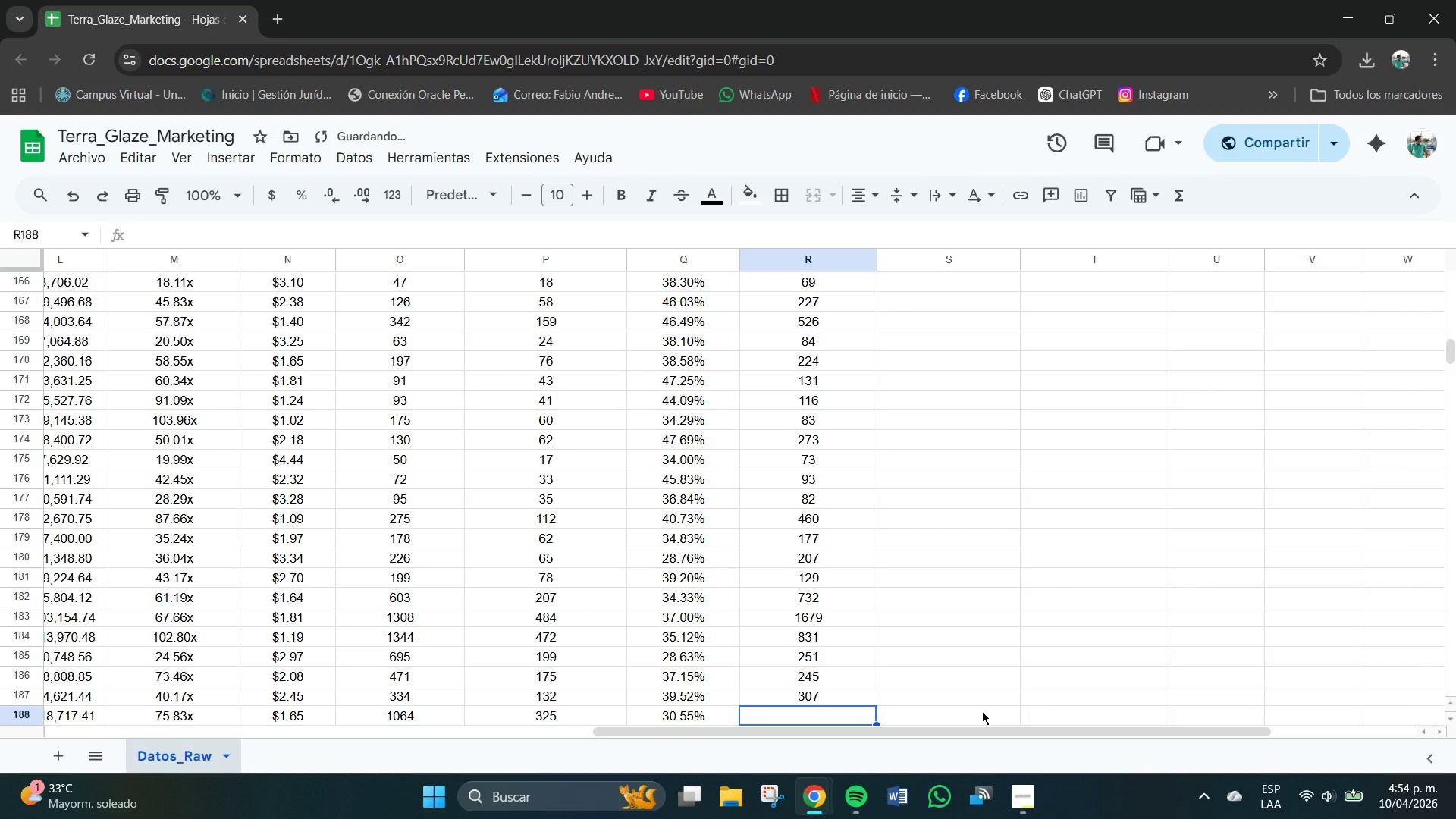 
key(Numpad9)
 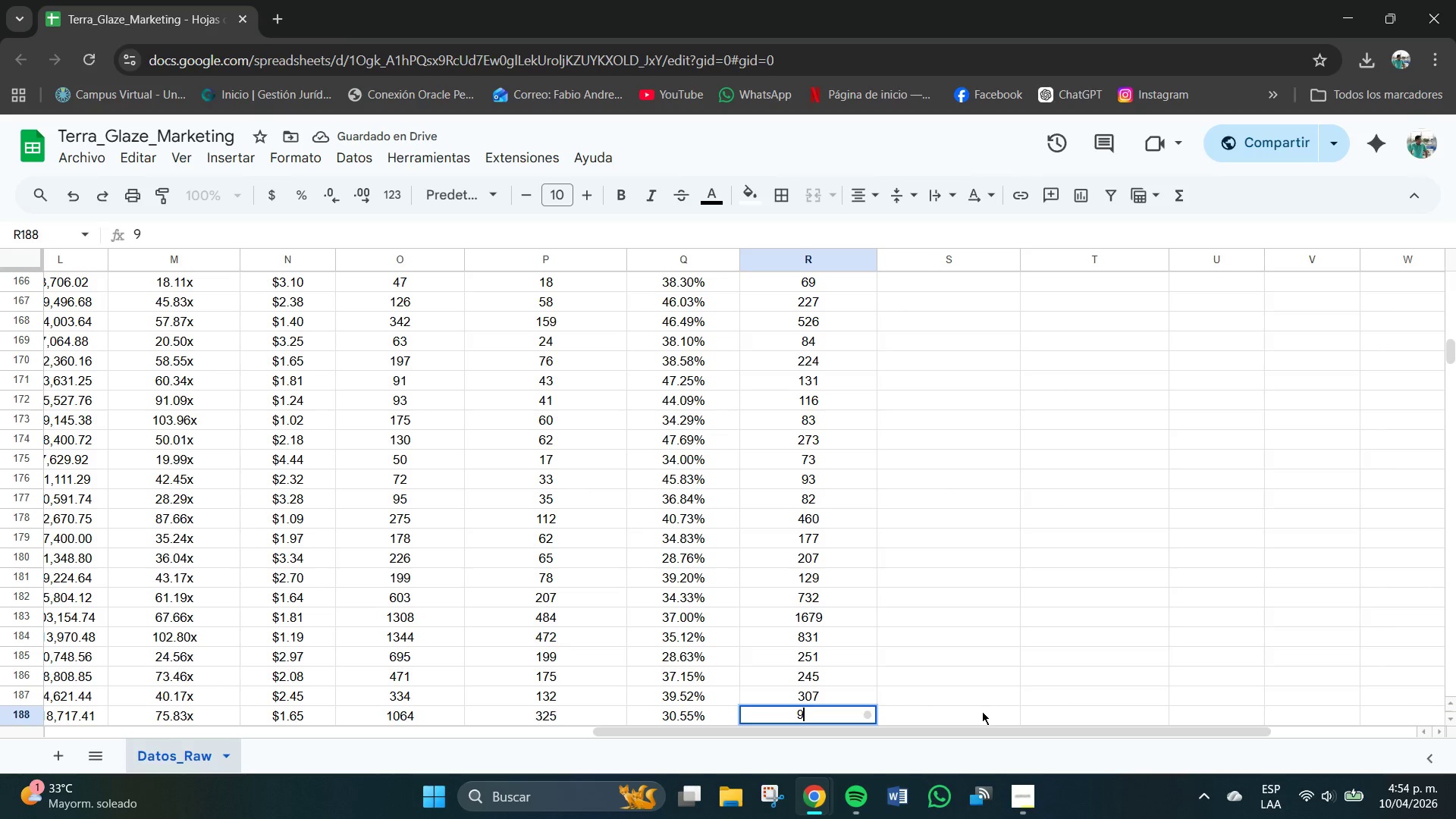 
key(Numpad8)
 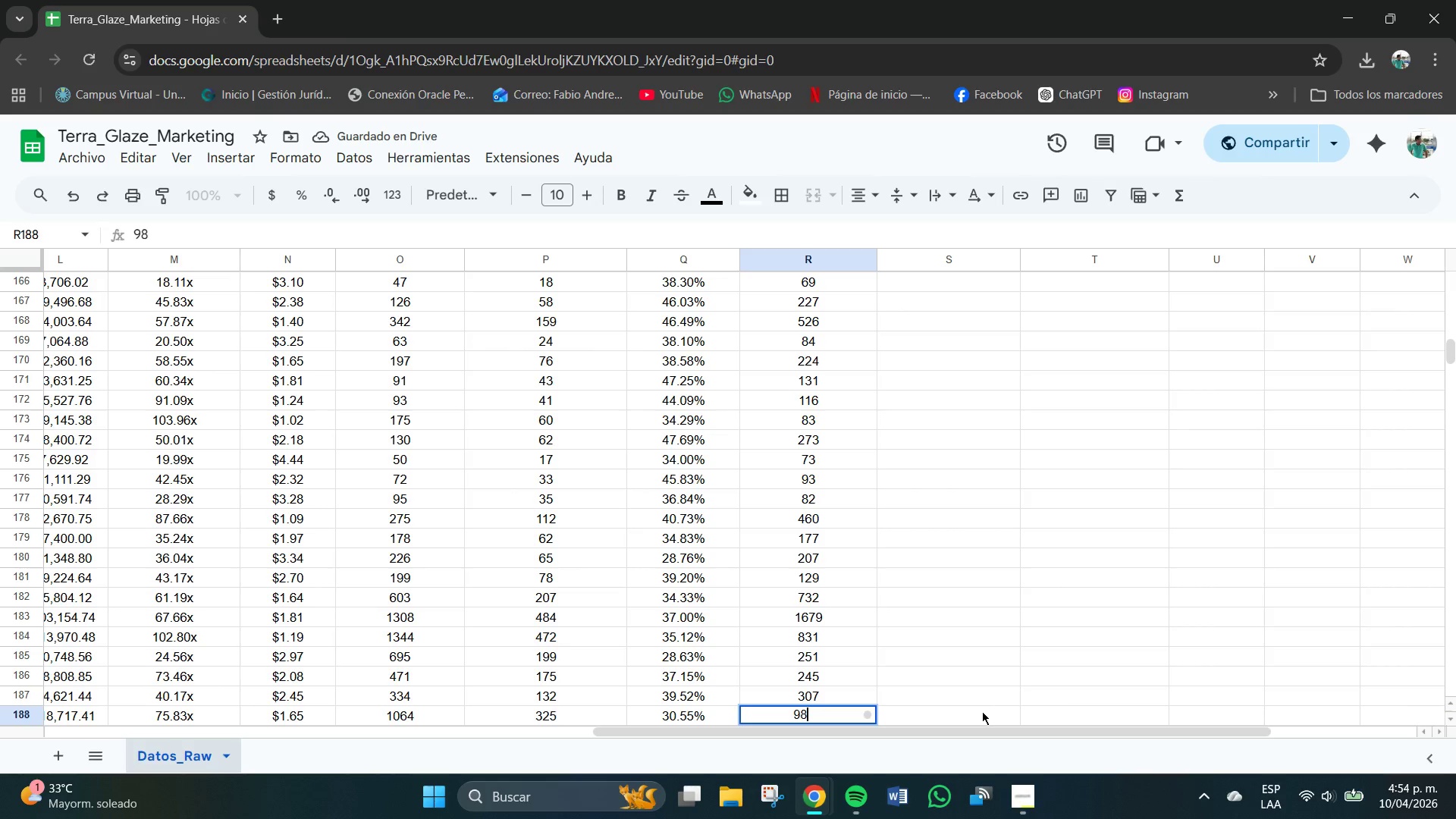 
key(Numpad8)
 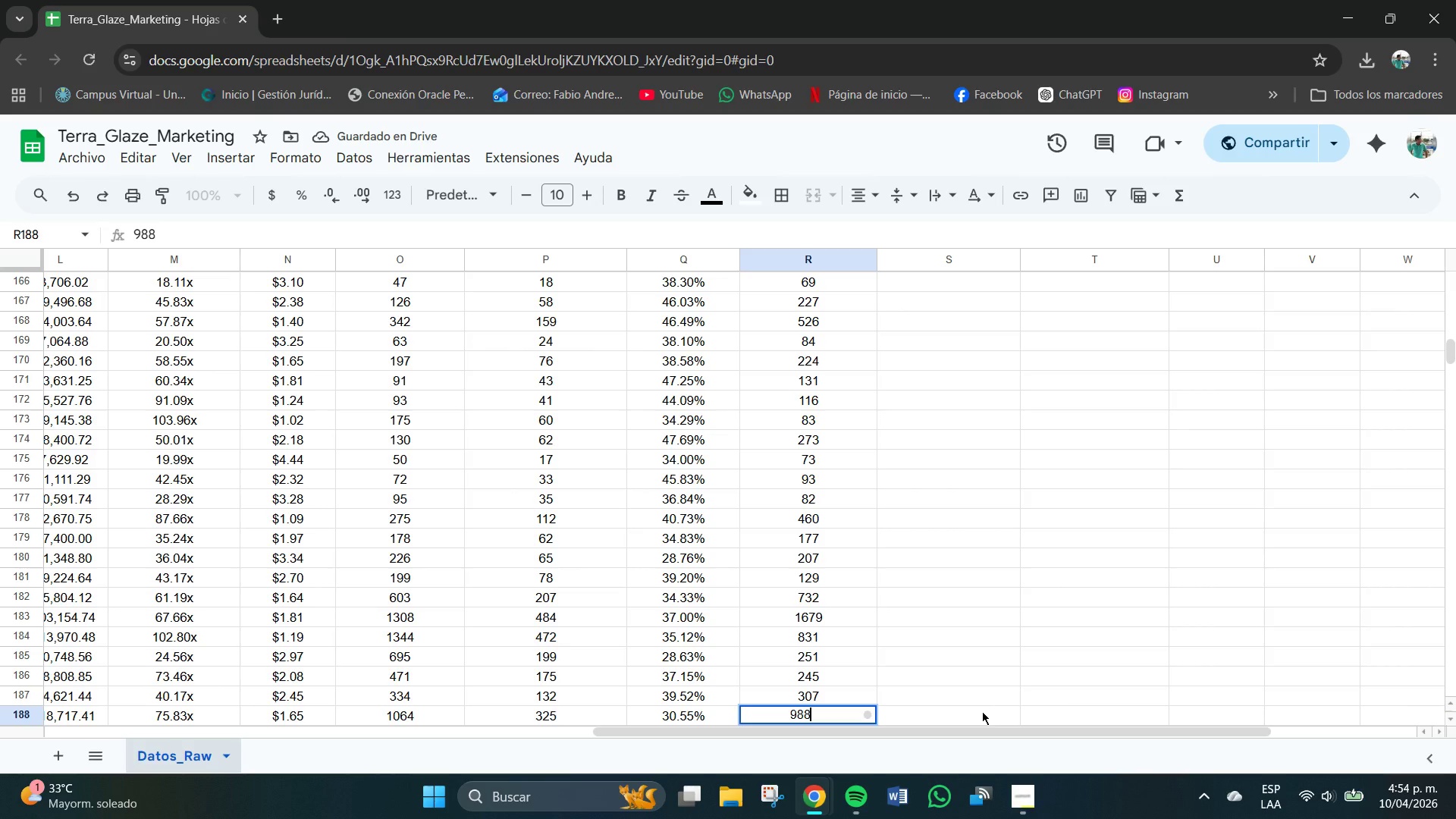 
key(NumpadEnter)
 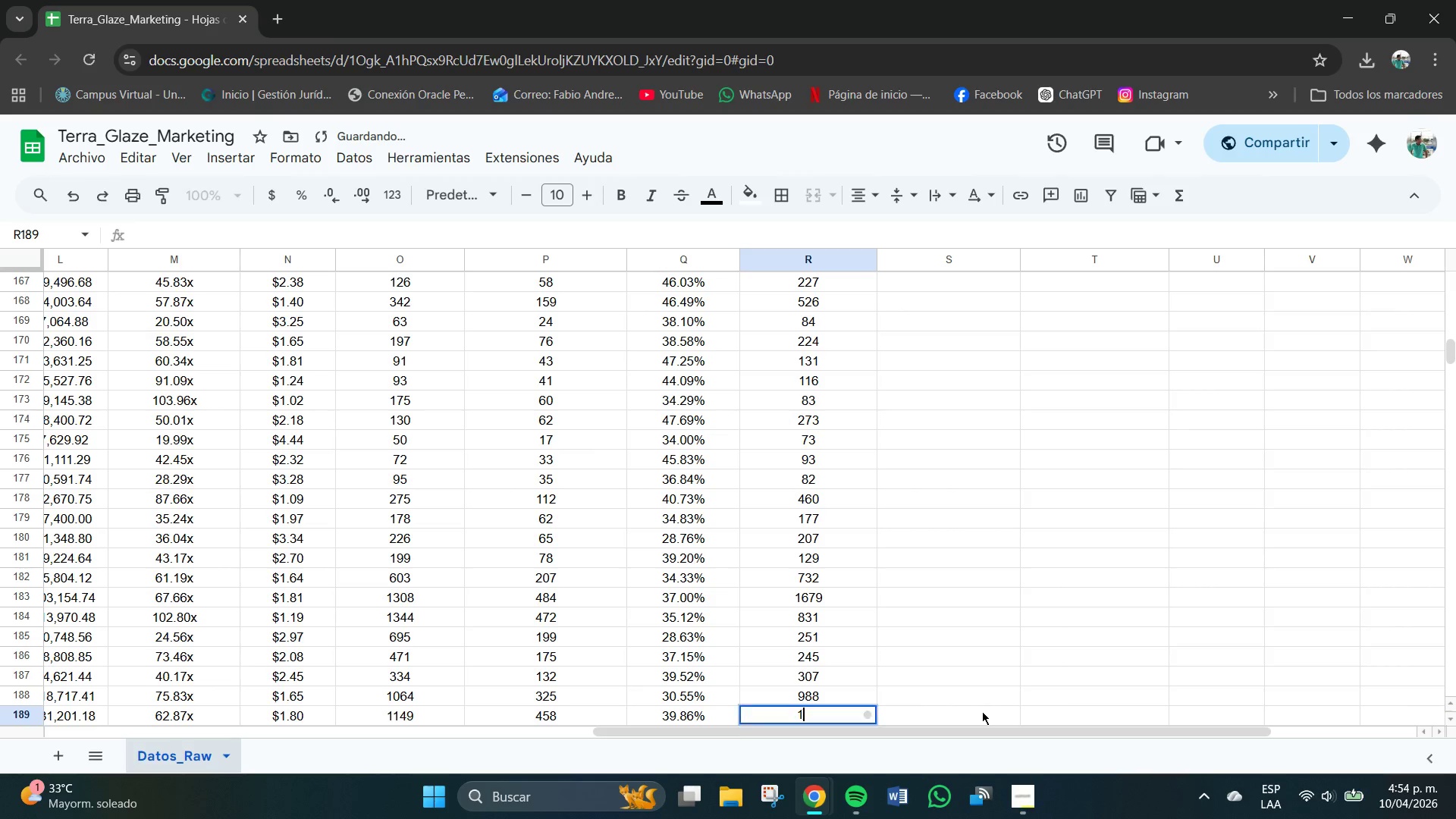 
key(Numpad1)
 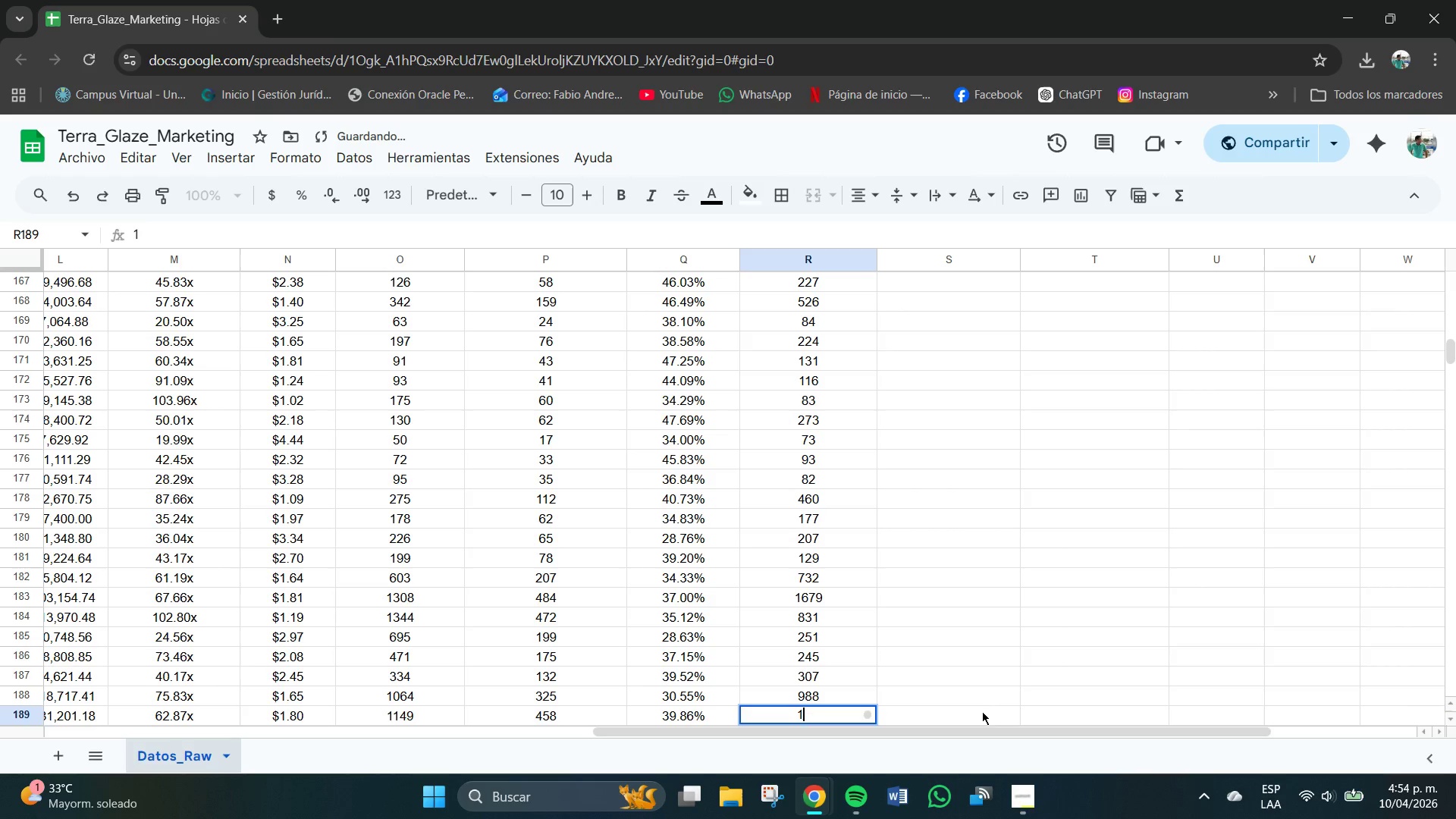 
key(Numpad6)
 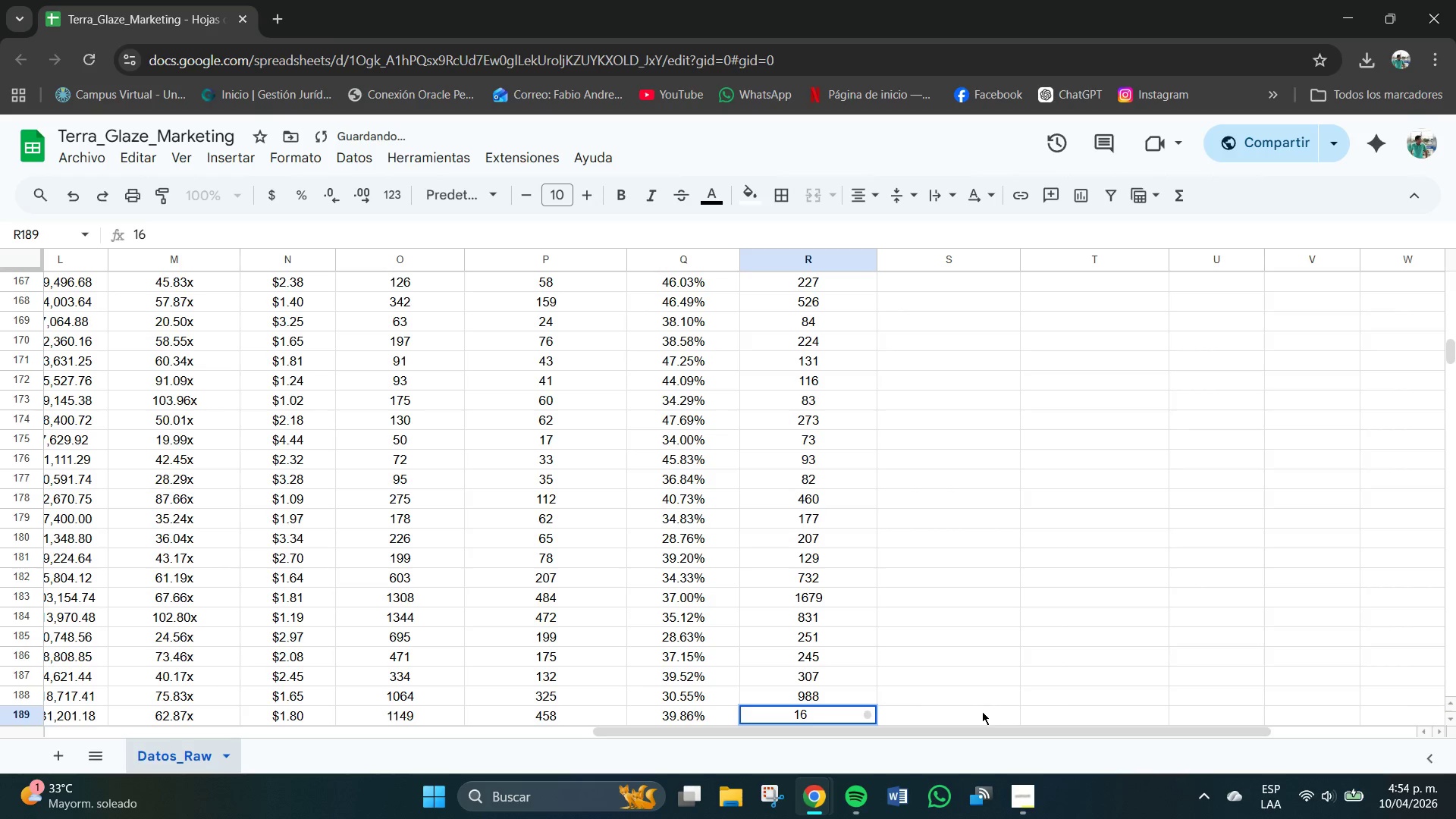 
key(Numpad4)
 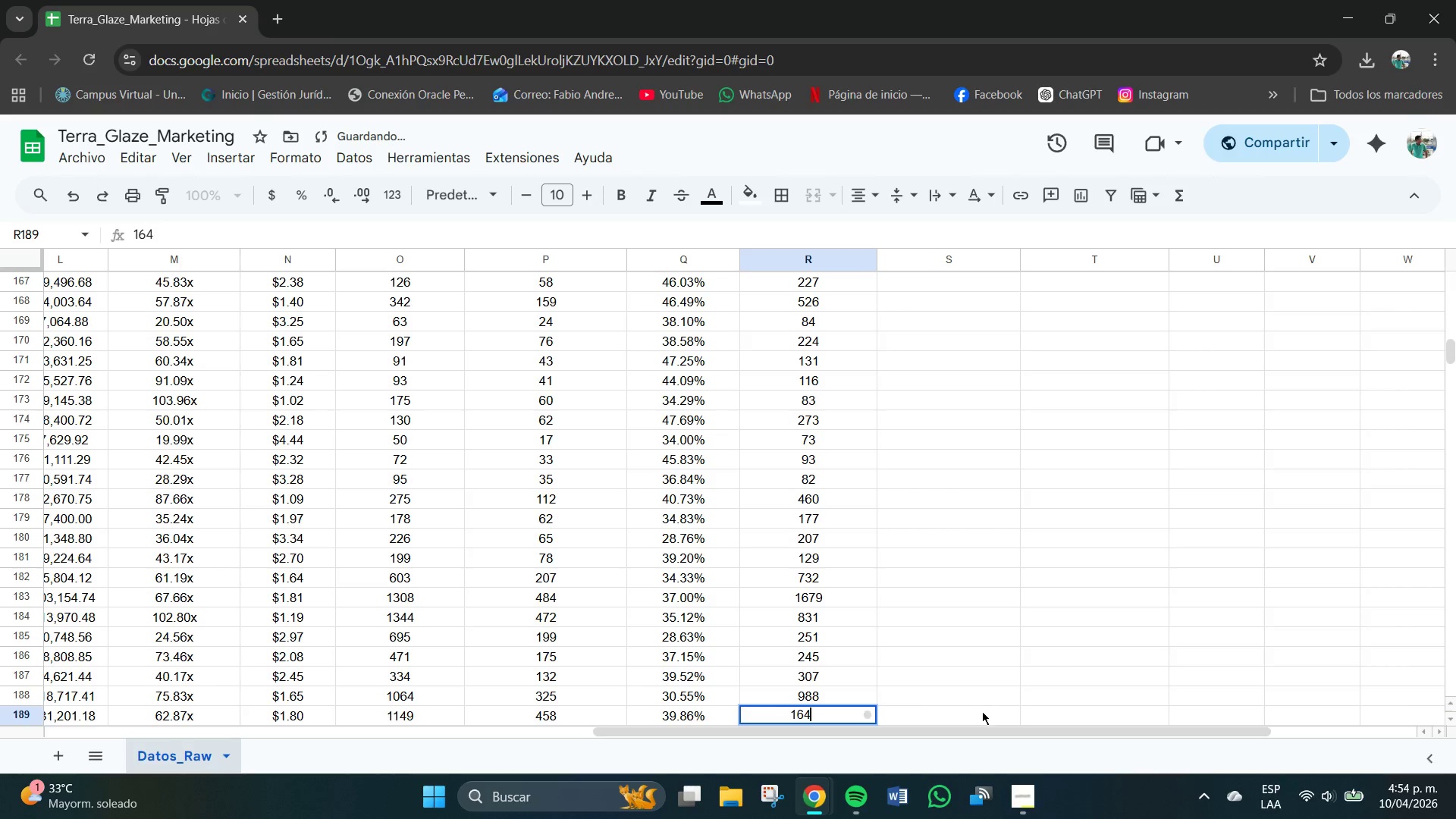 
key(Numpad0)
 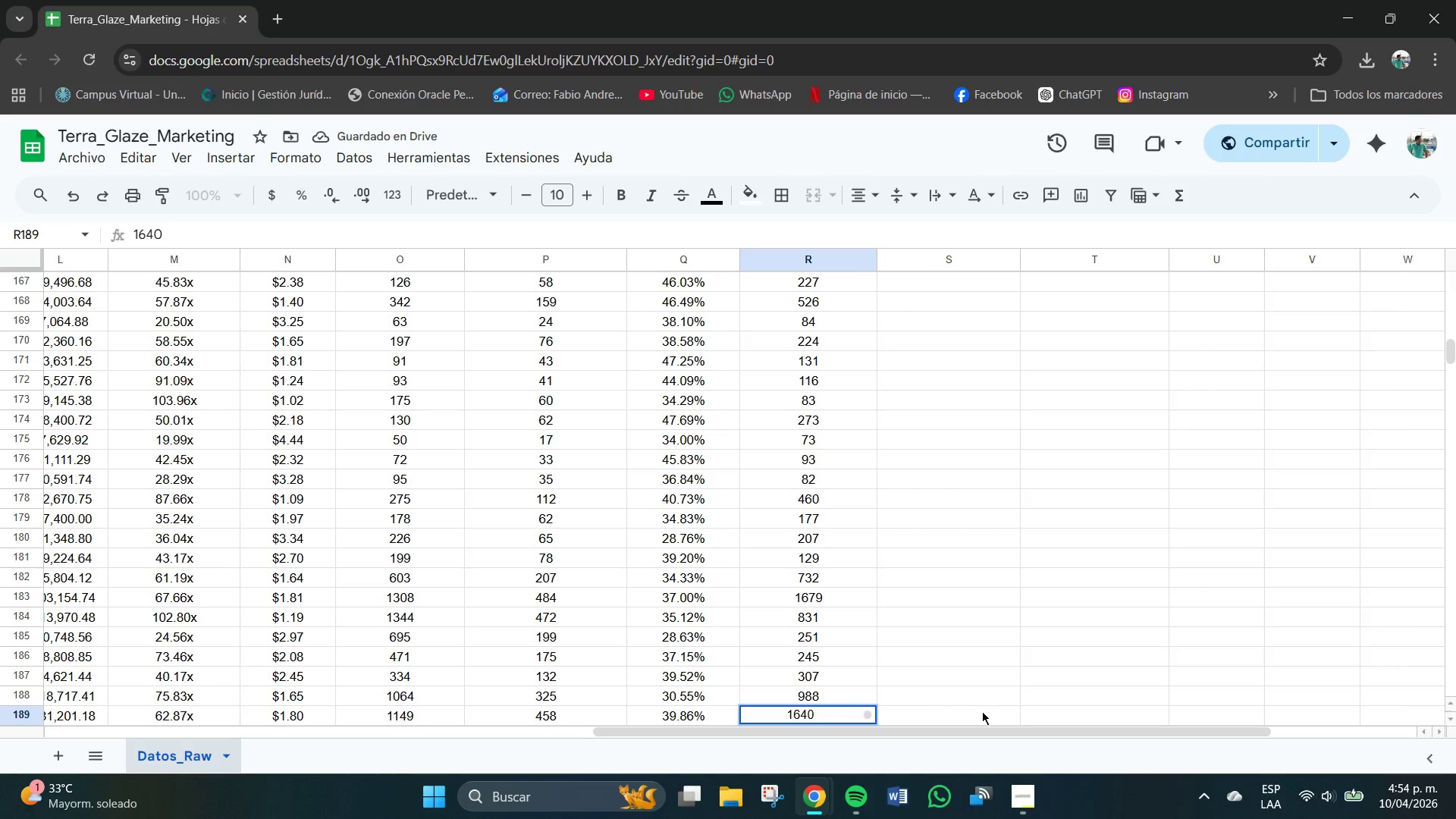 
key(NumpadEnter)
 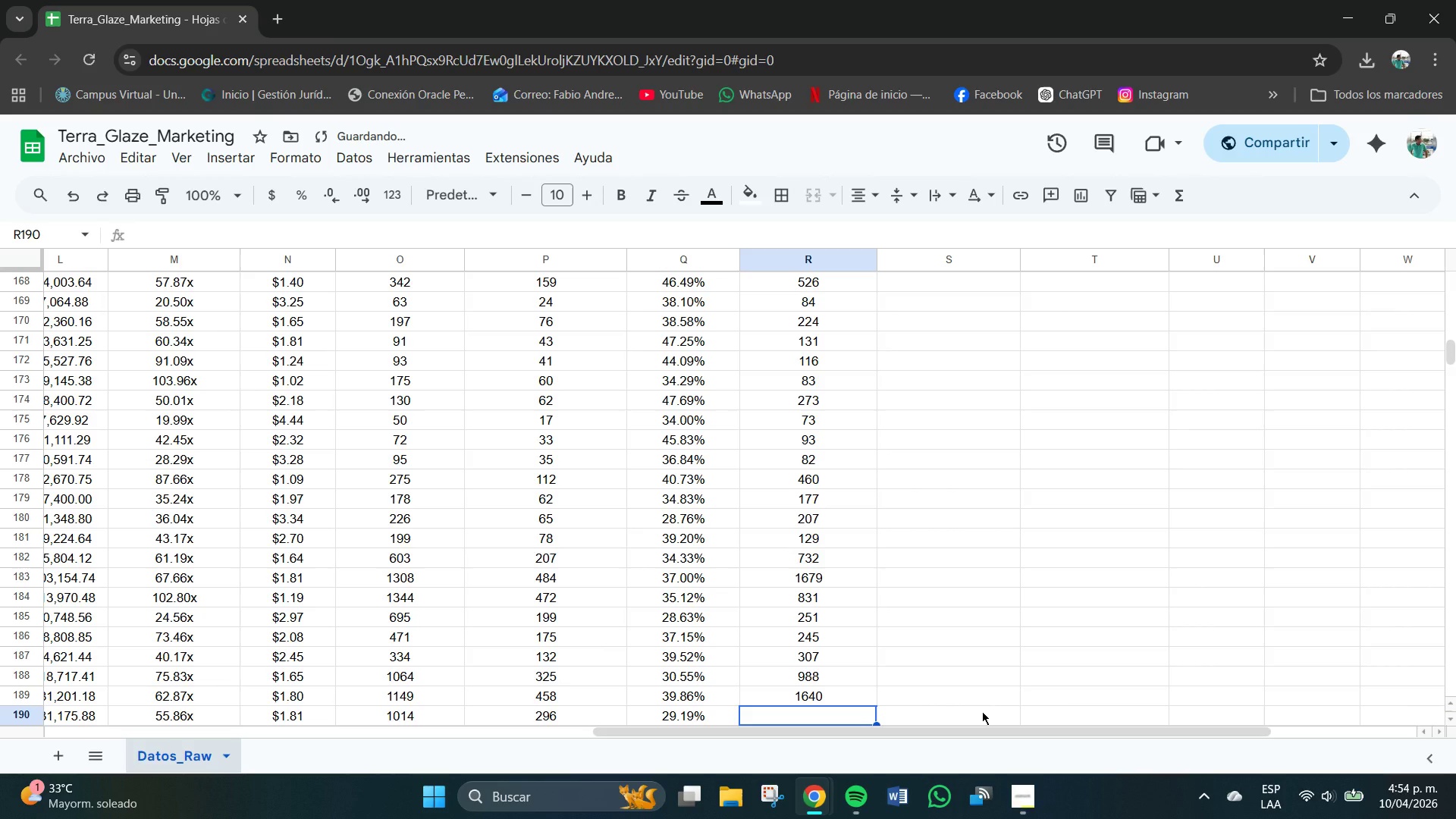 
key(Numpad3)
 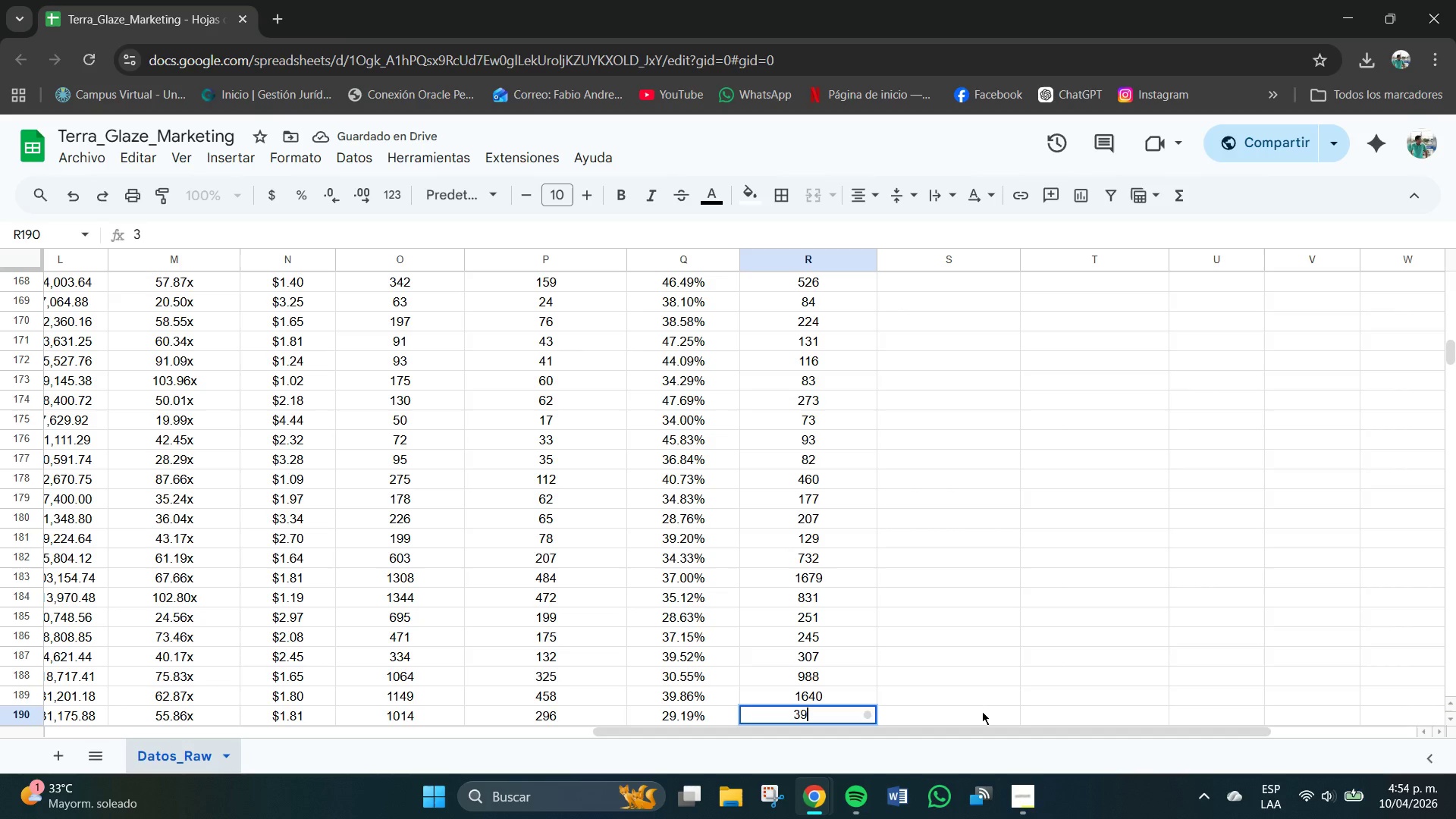 
key(Numpad9)
 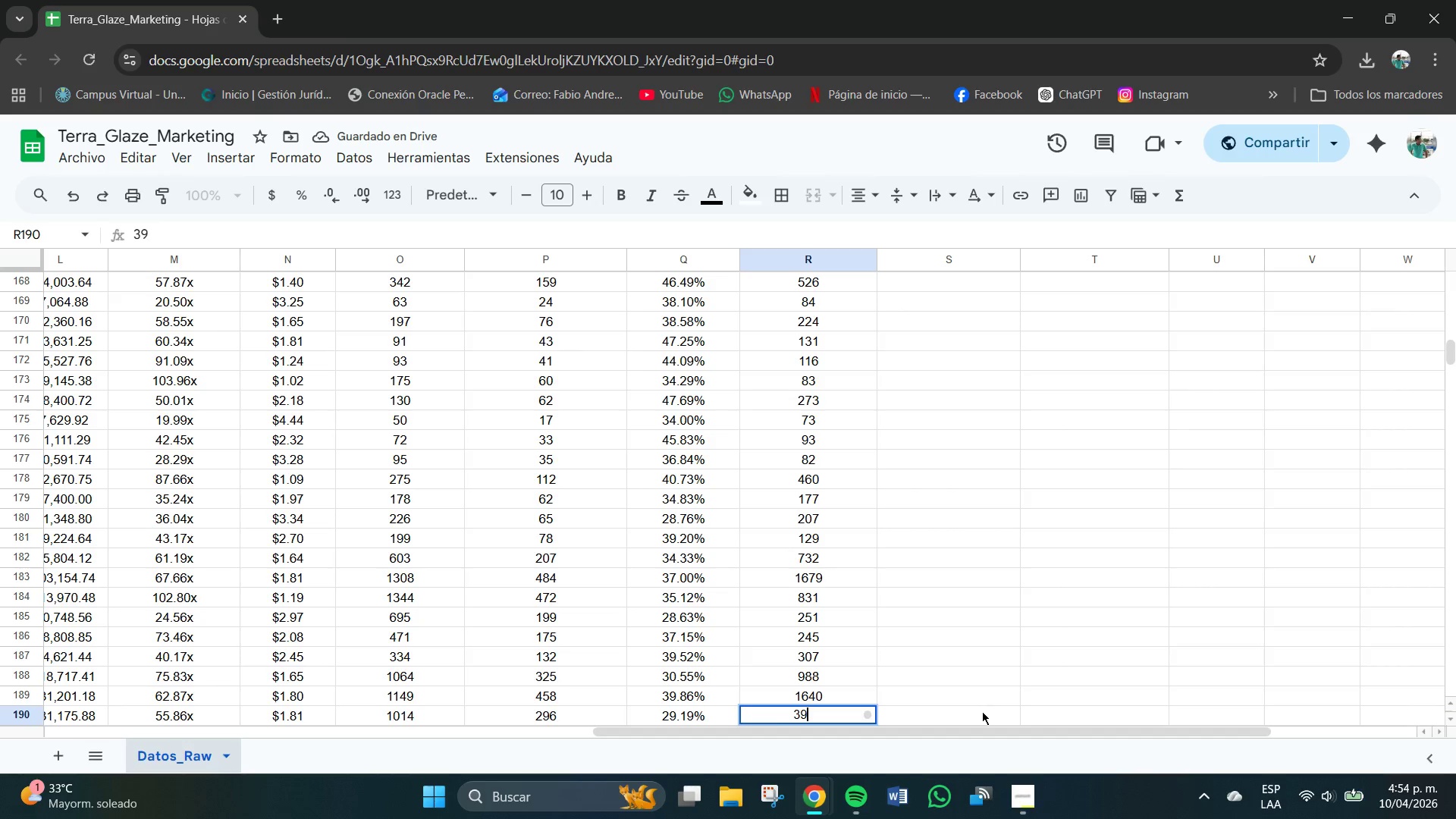 
key(Numpad6)
 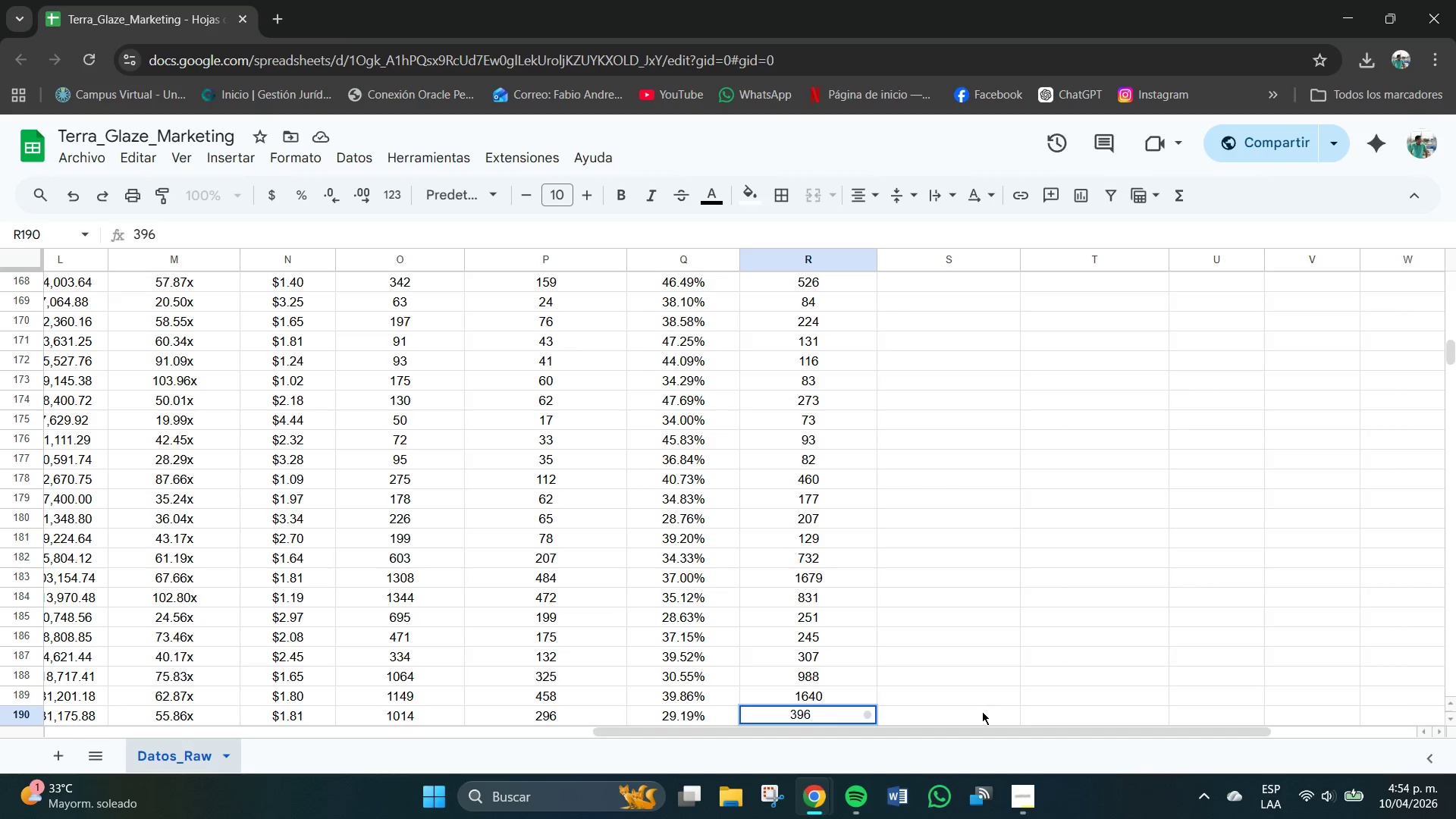 
key(NumpadEnter)
 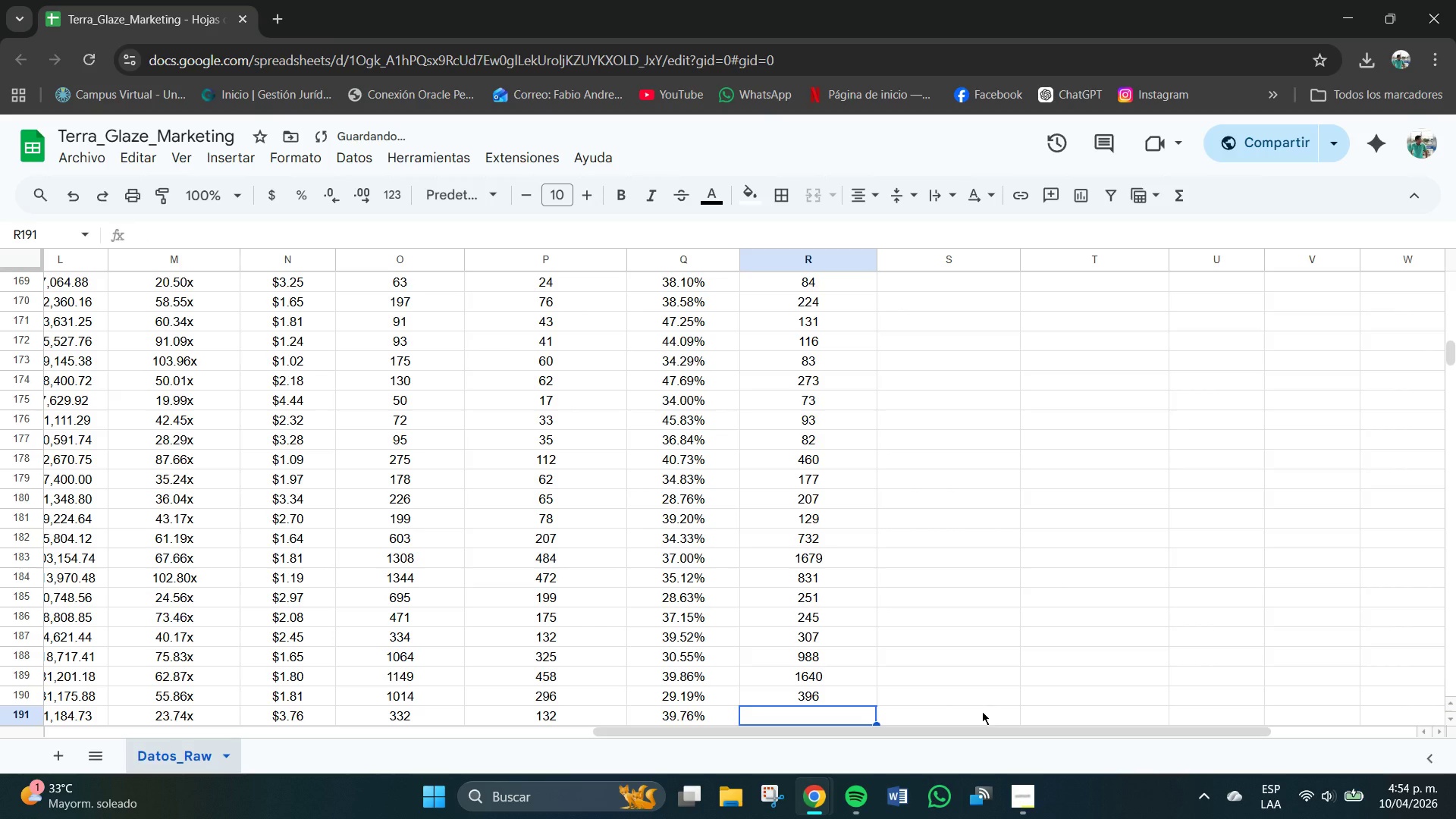 
key(Numpad4)
 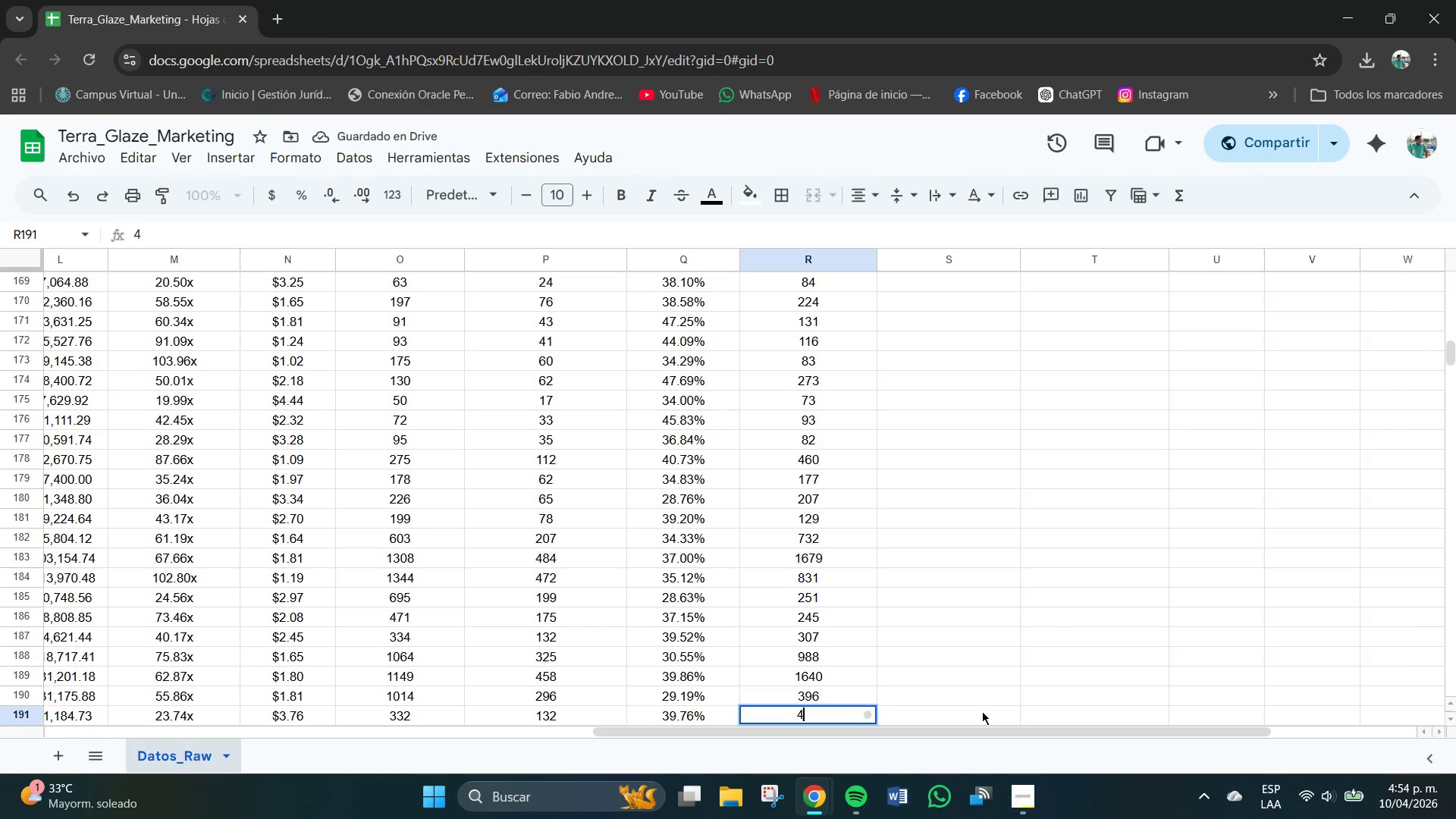 
key(Numpad6)
 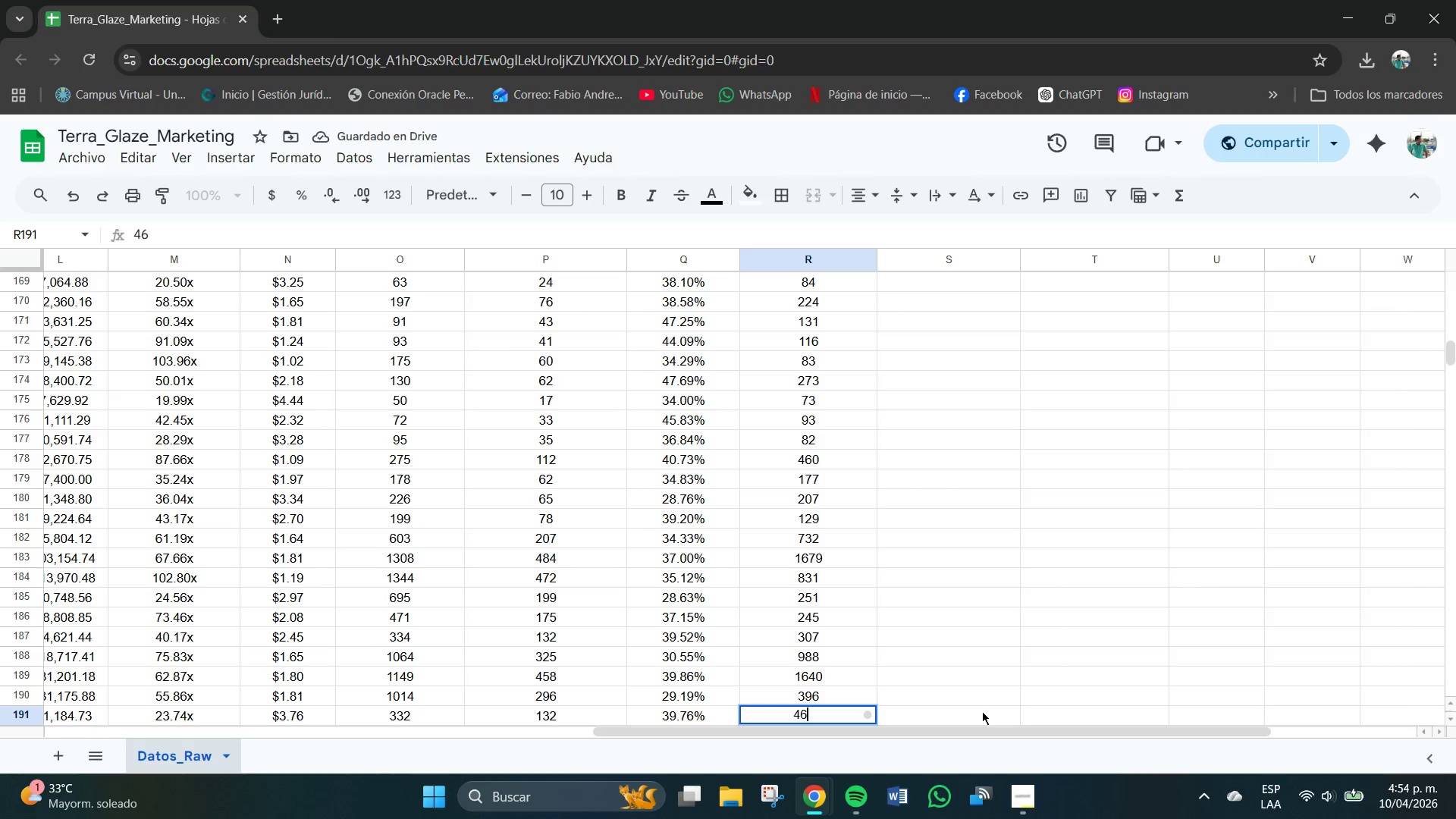 
key(Numpad1)
 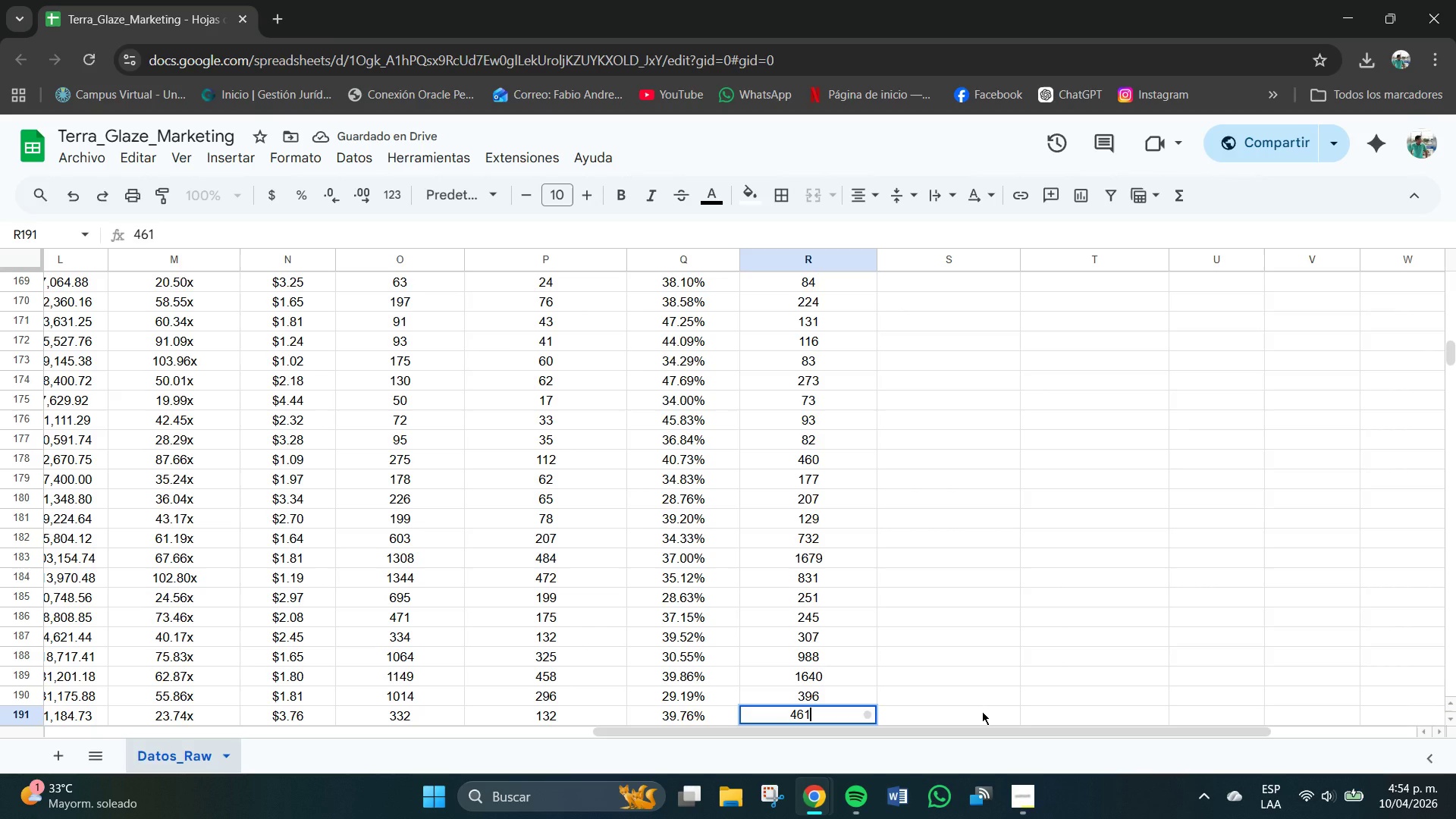 
key(NumpadEnter)
 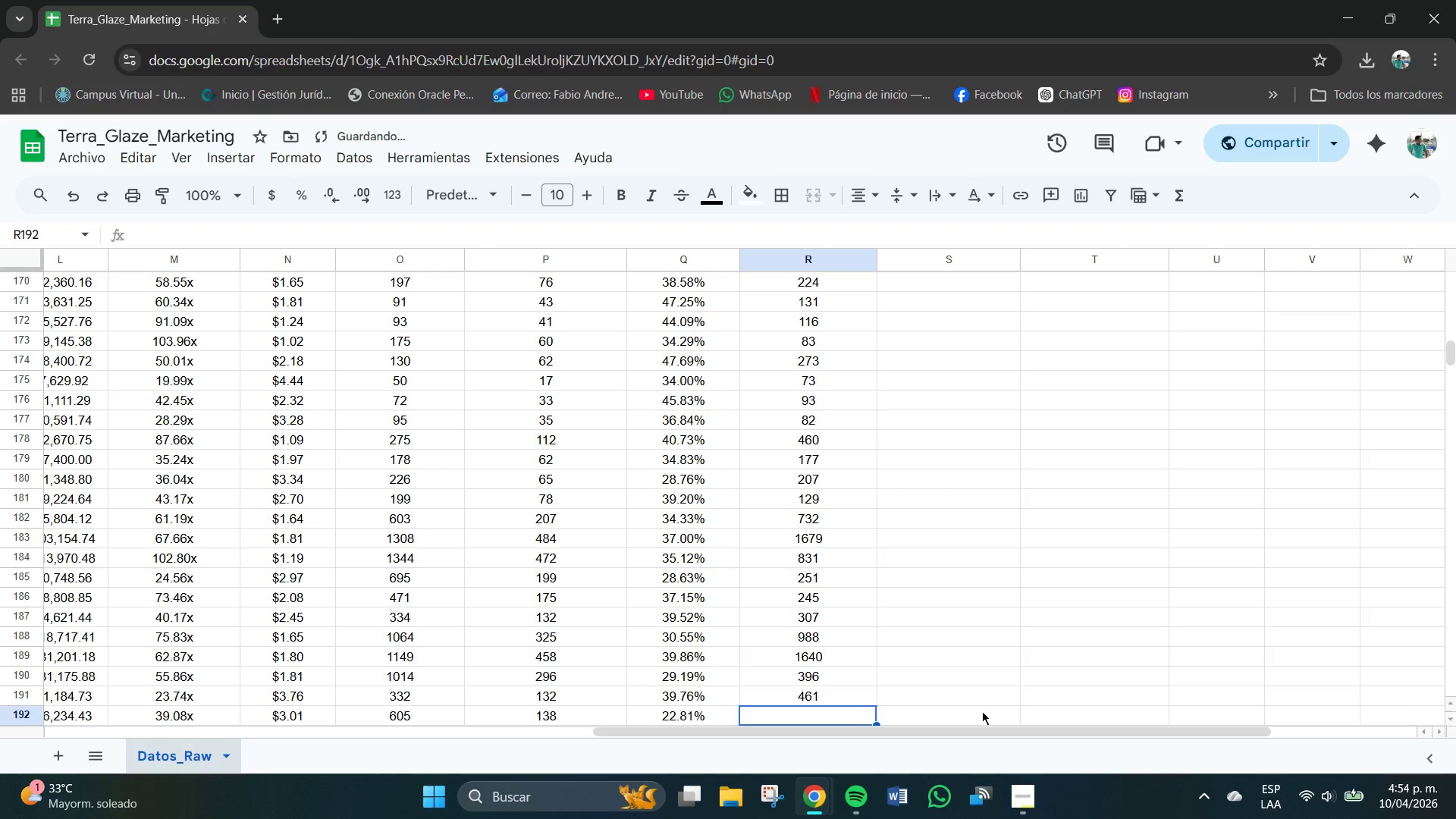 
key(Numpad4)
 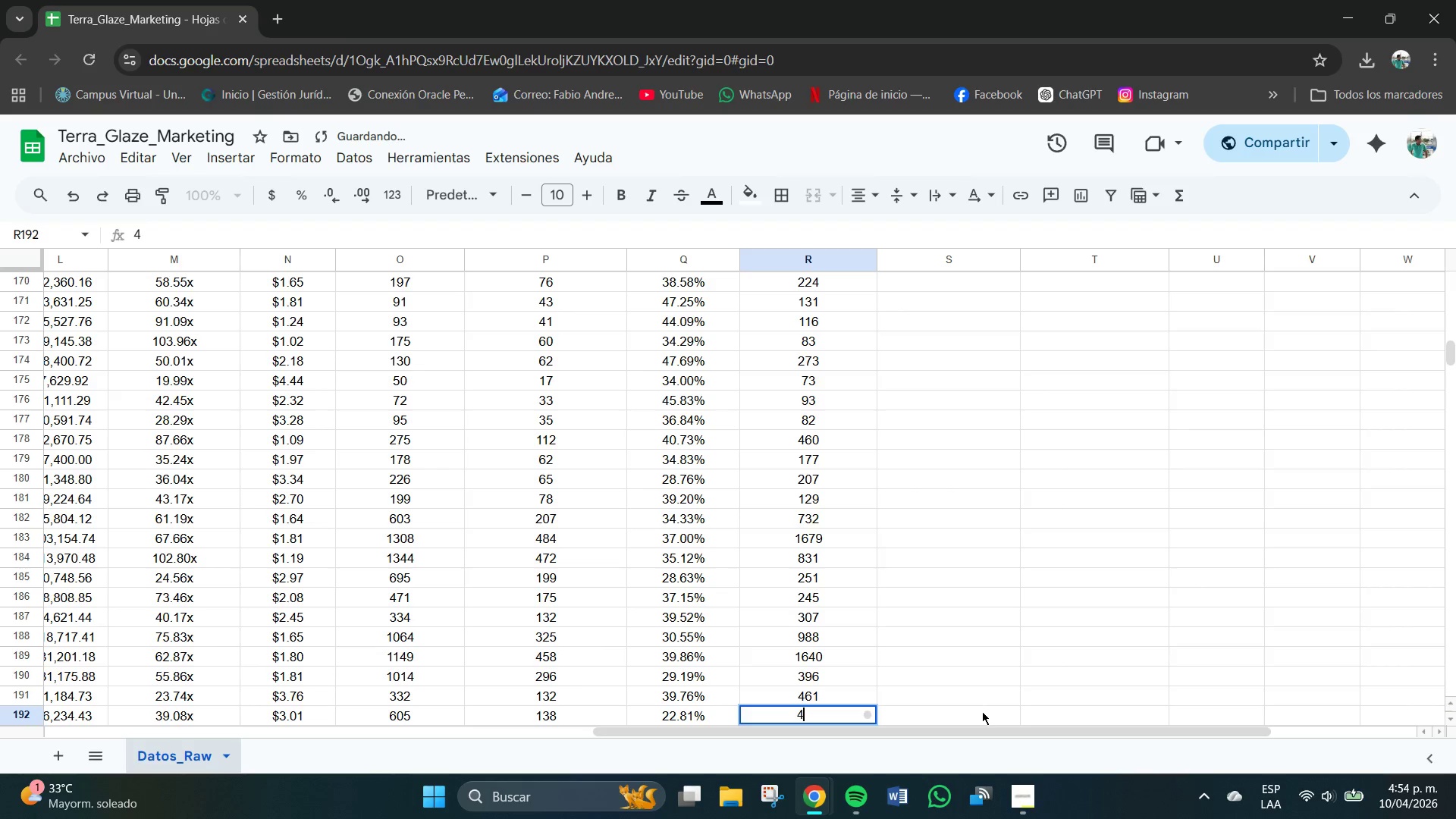 
key(Numpad3)
 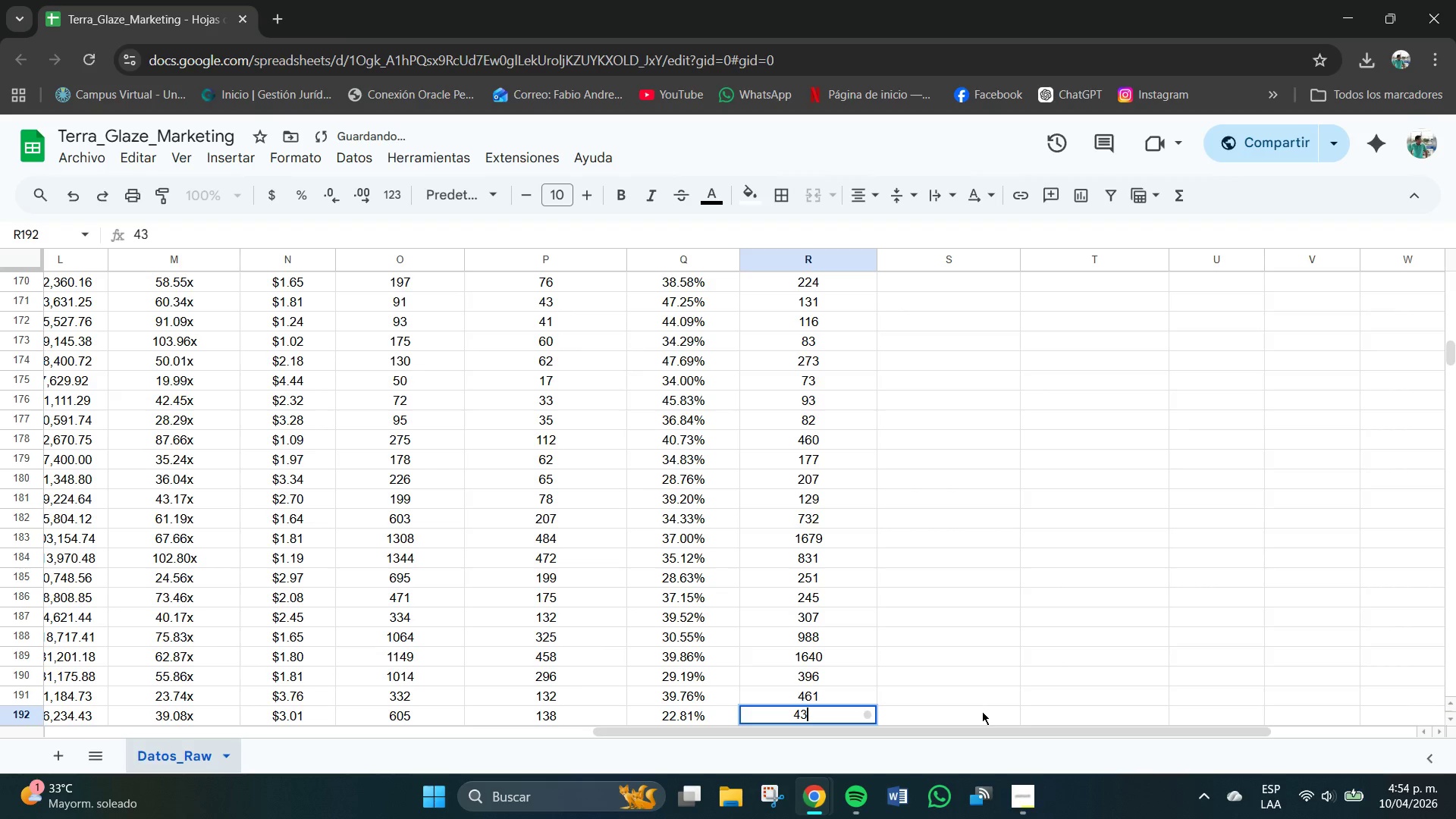 
key(Numpad0)
 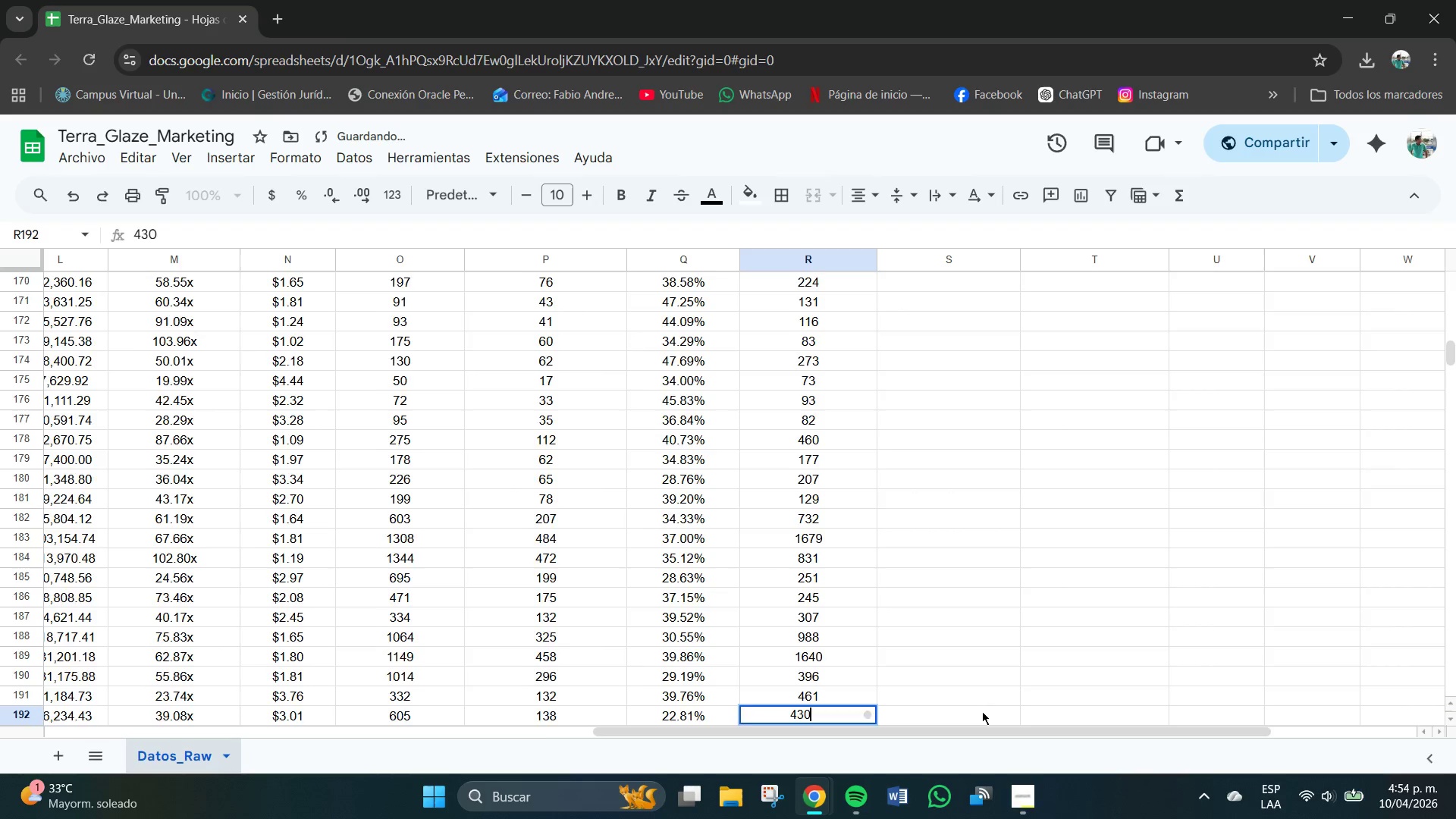 
key(NumpadEnter)
 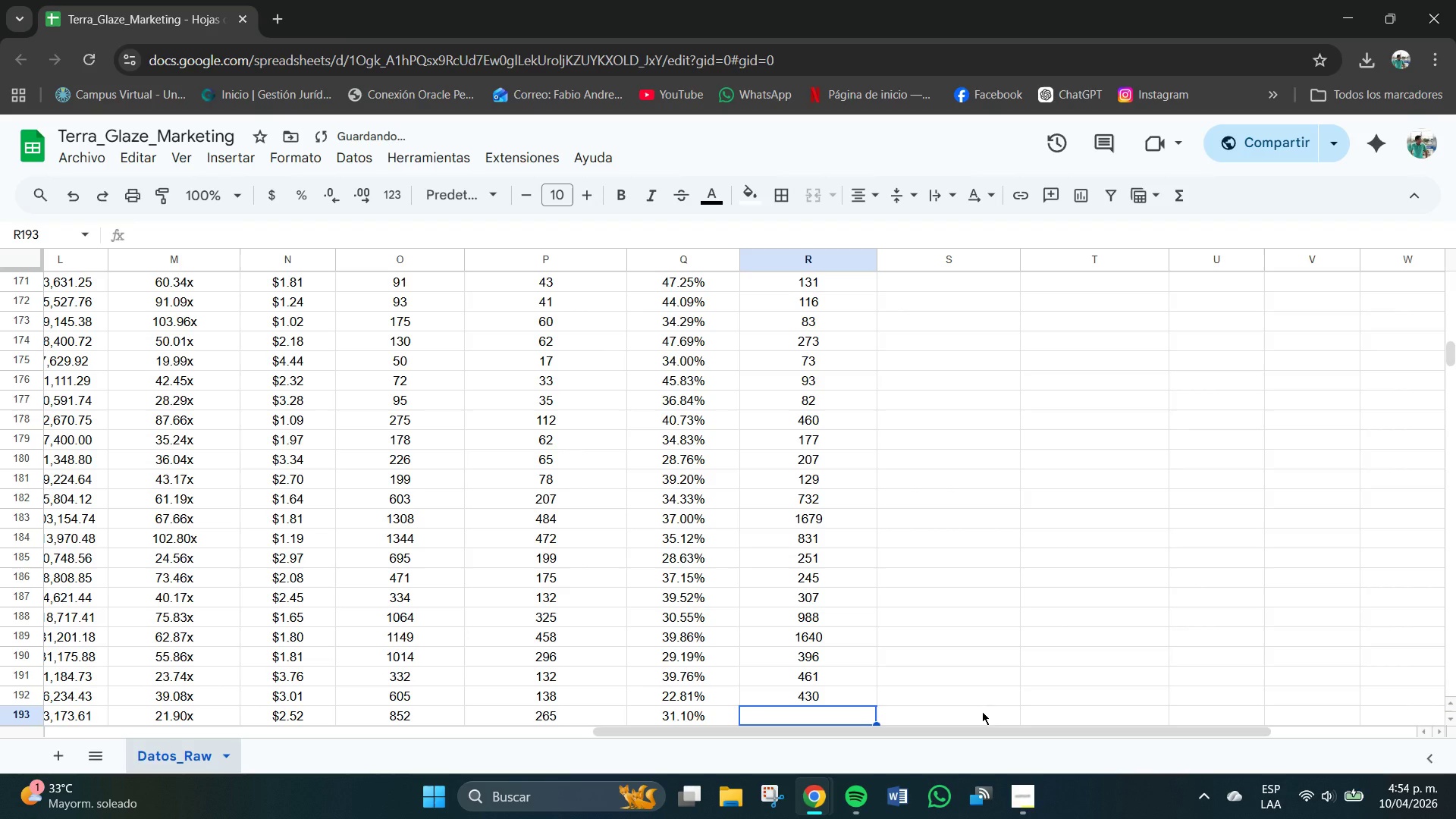 
key(Numpad7)
 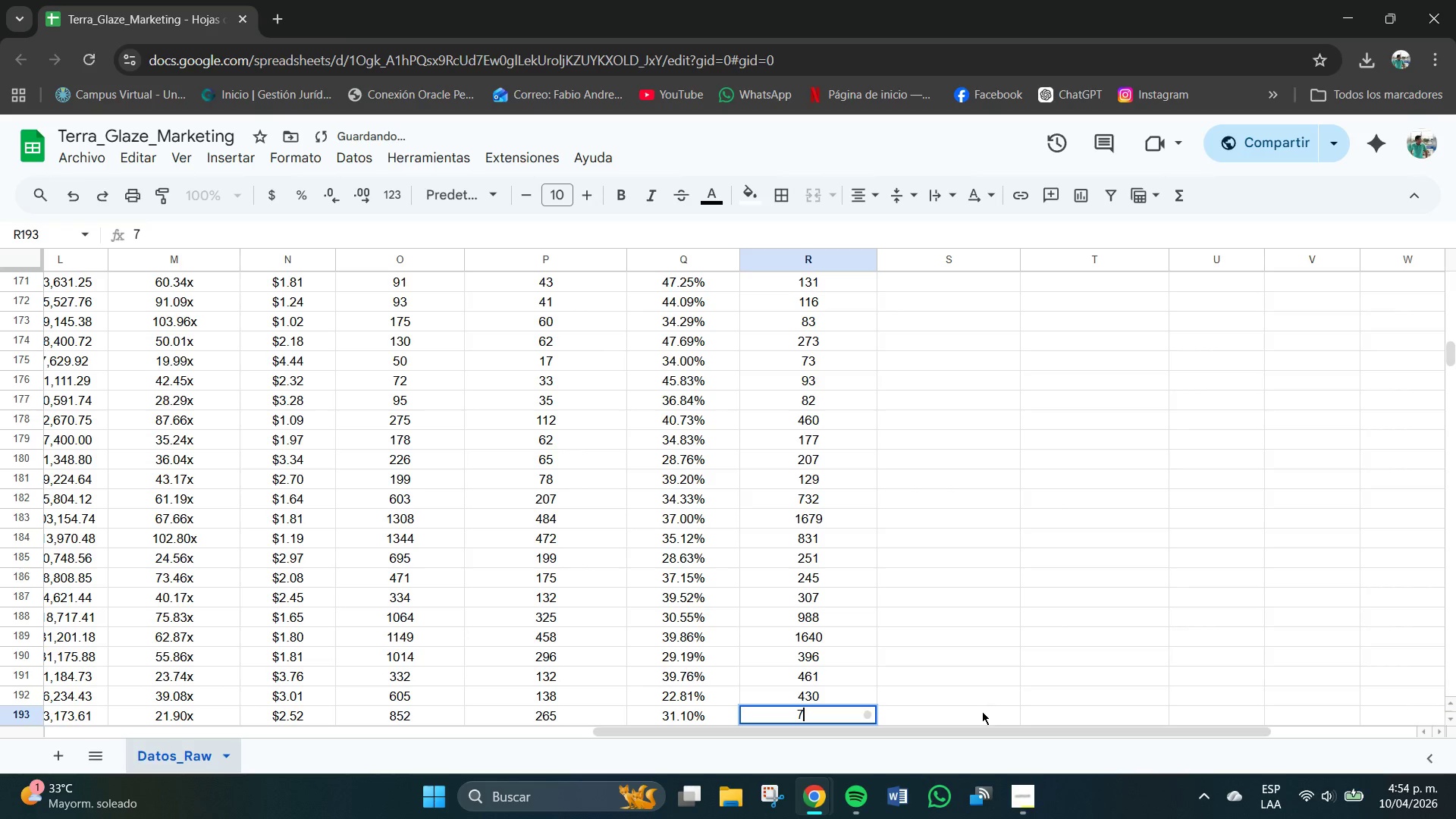 
key(Numpad3)
 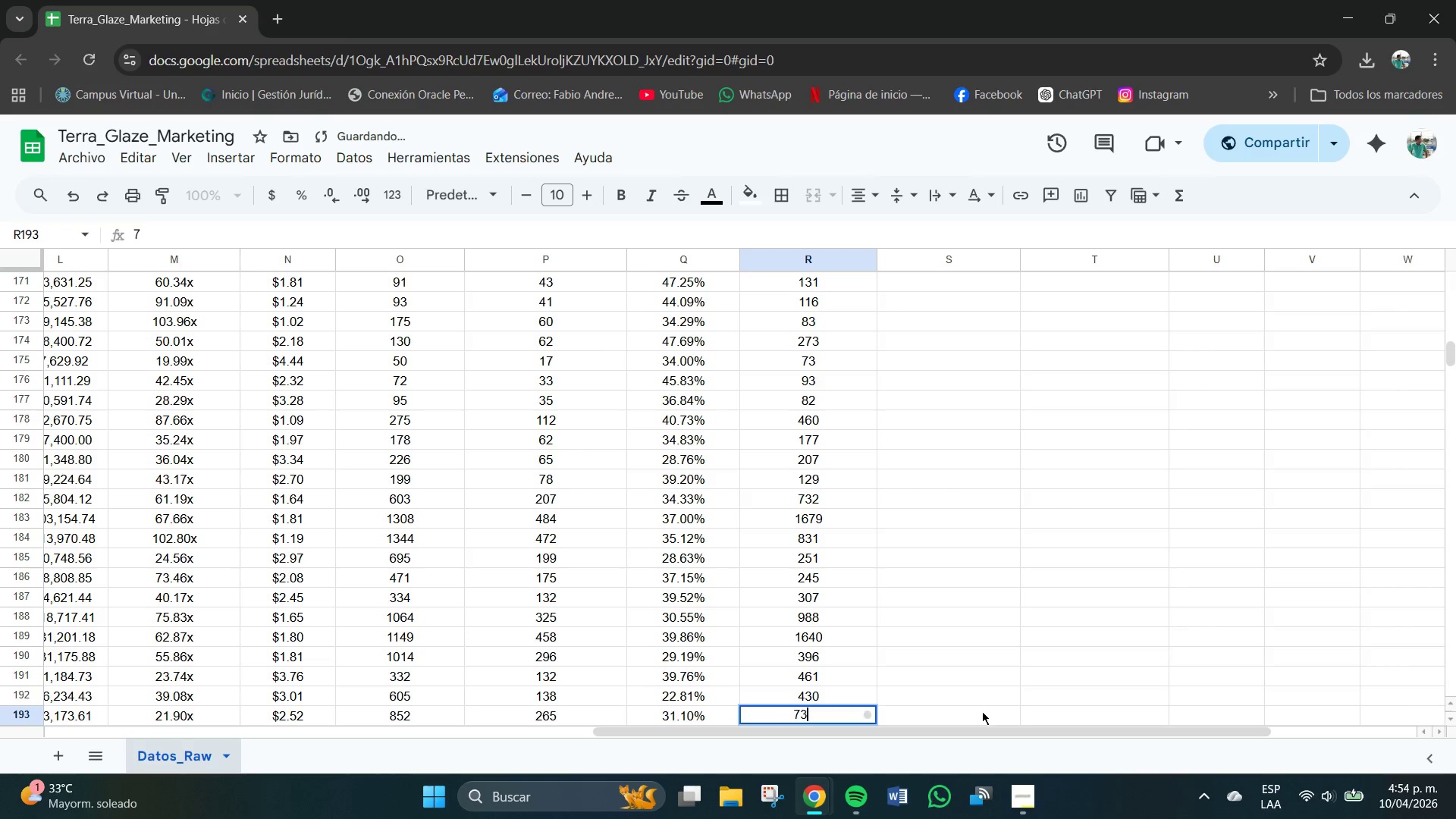 
key(Numpad3)
 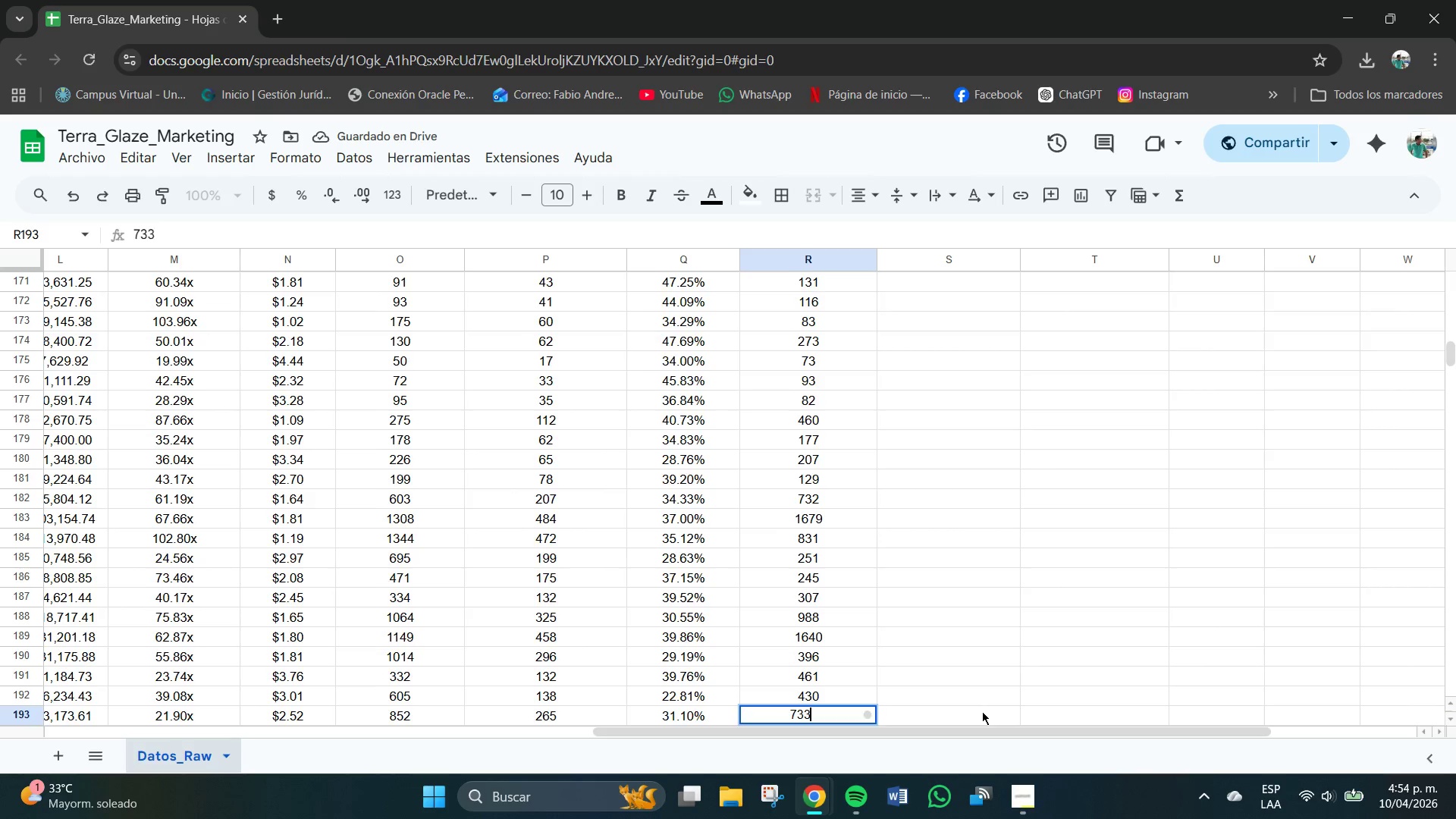 
key(NumpadEnter)
 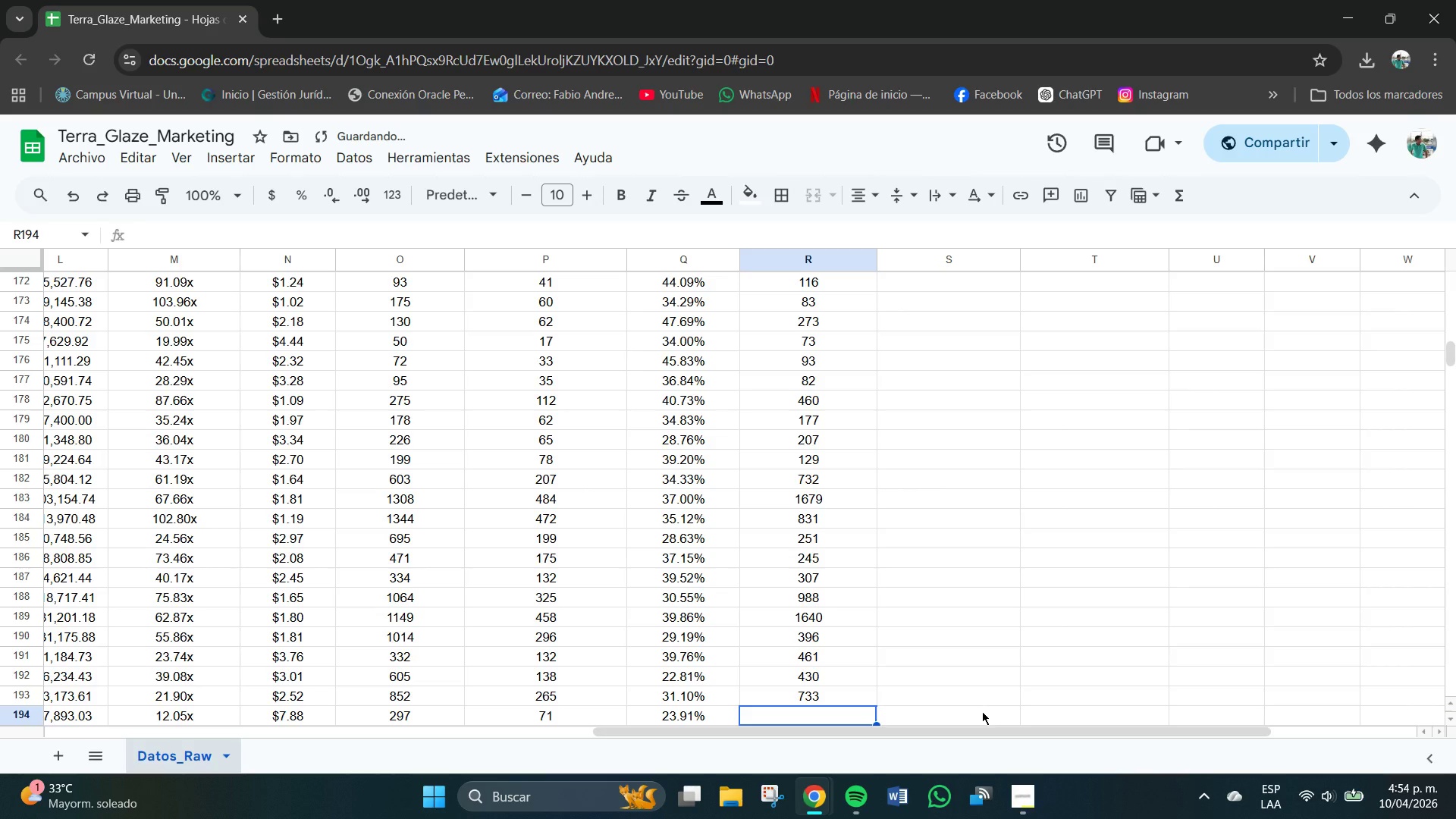 
key(Numpad2)
 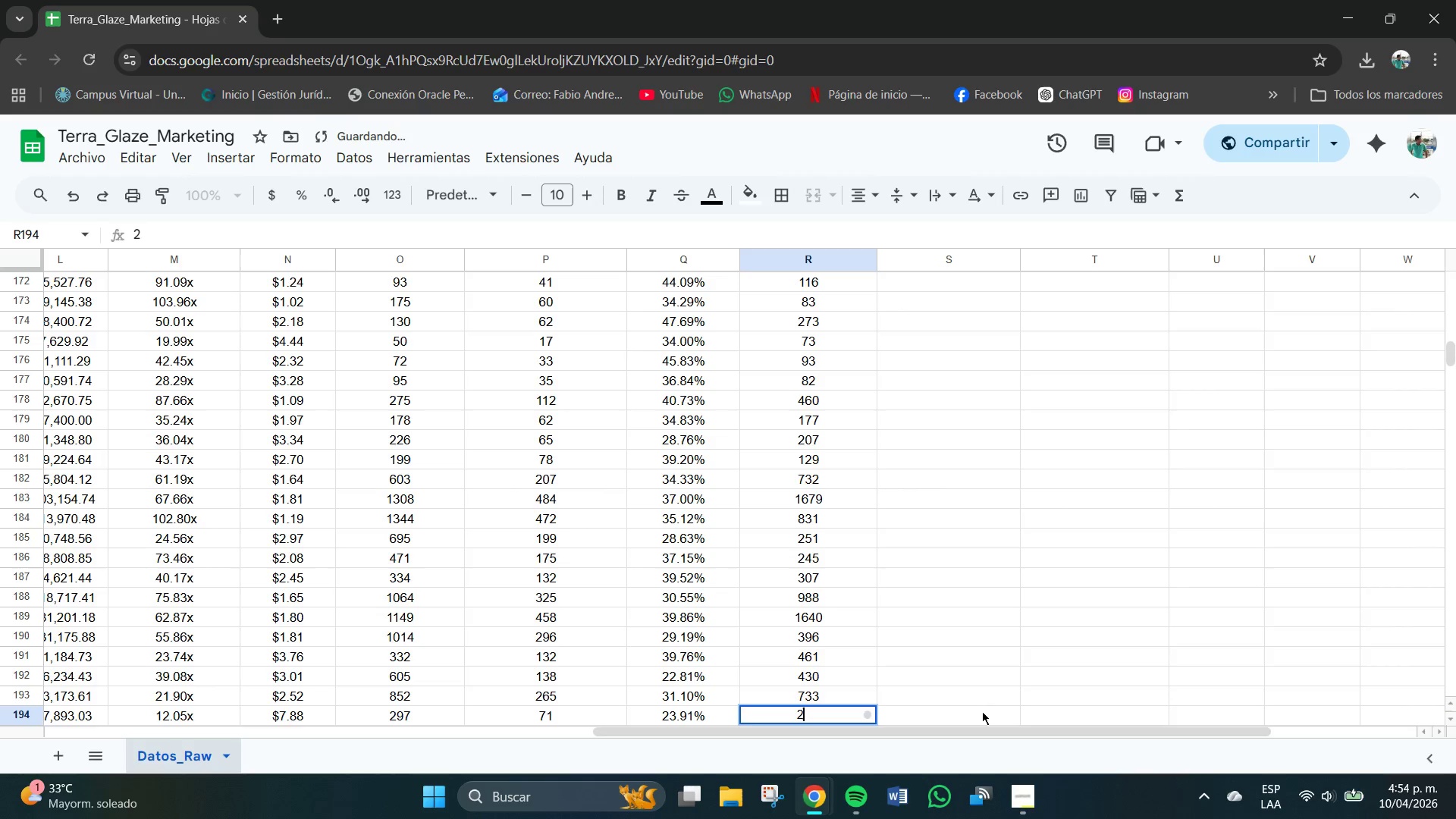 
key(Numpad5)
 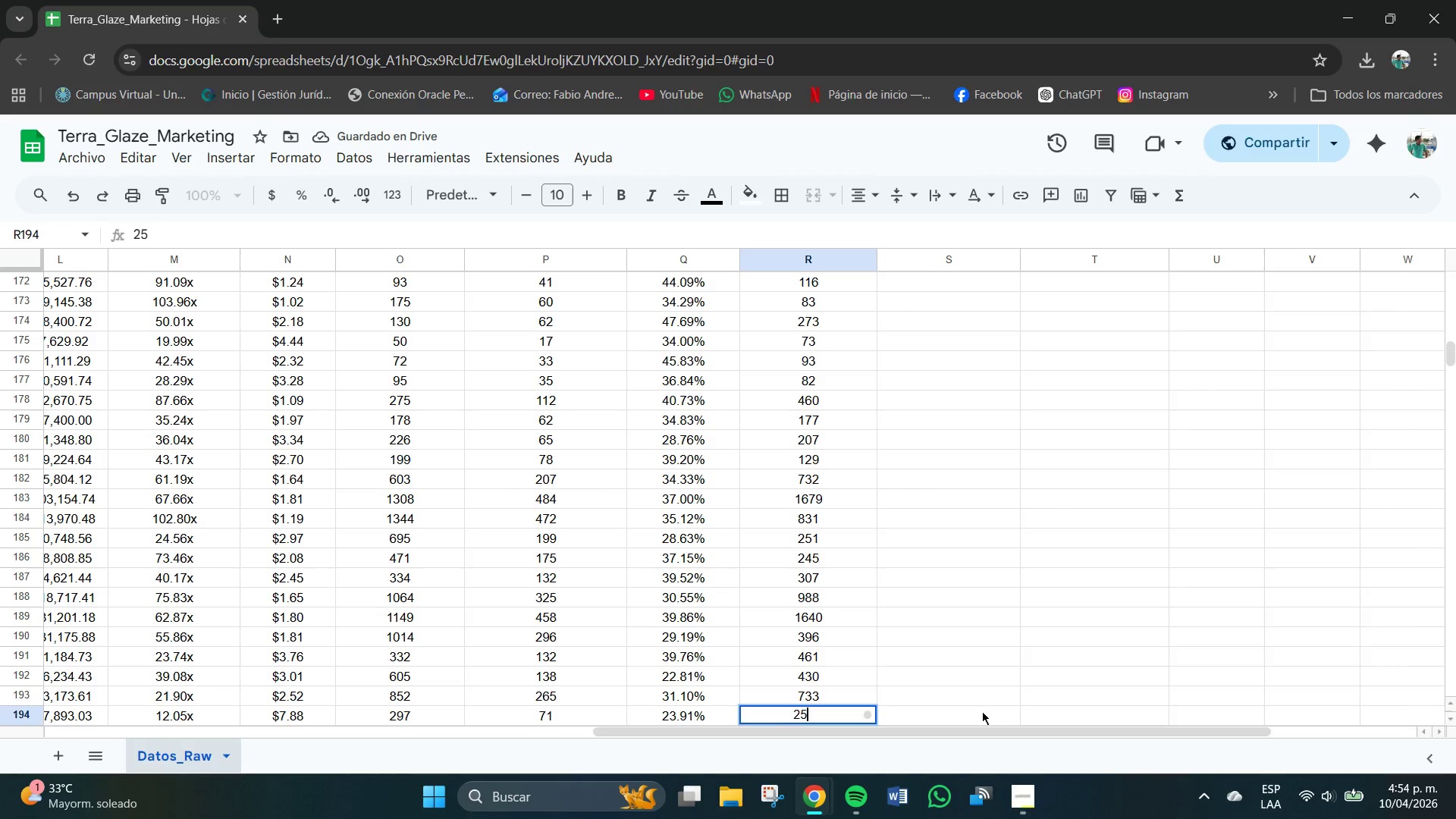 
key(Numpad8)
 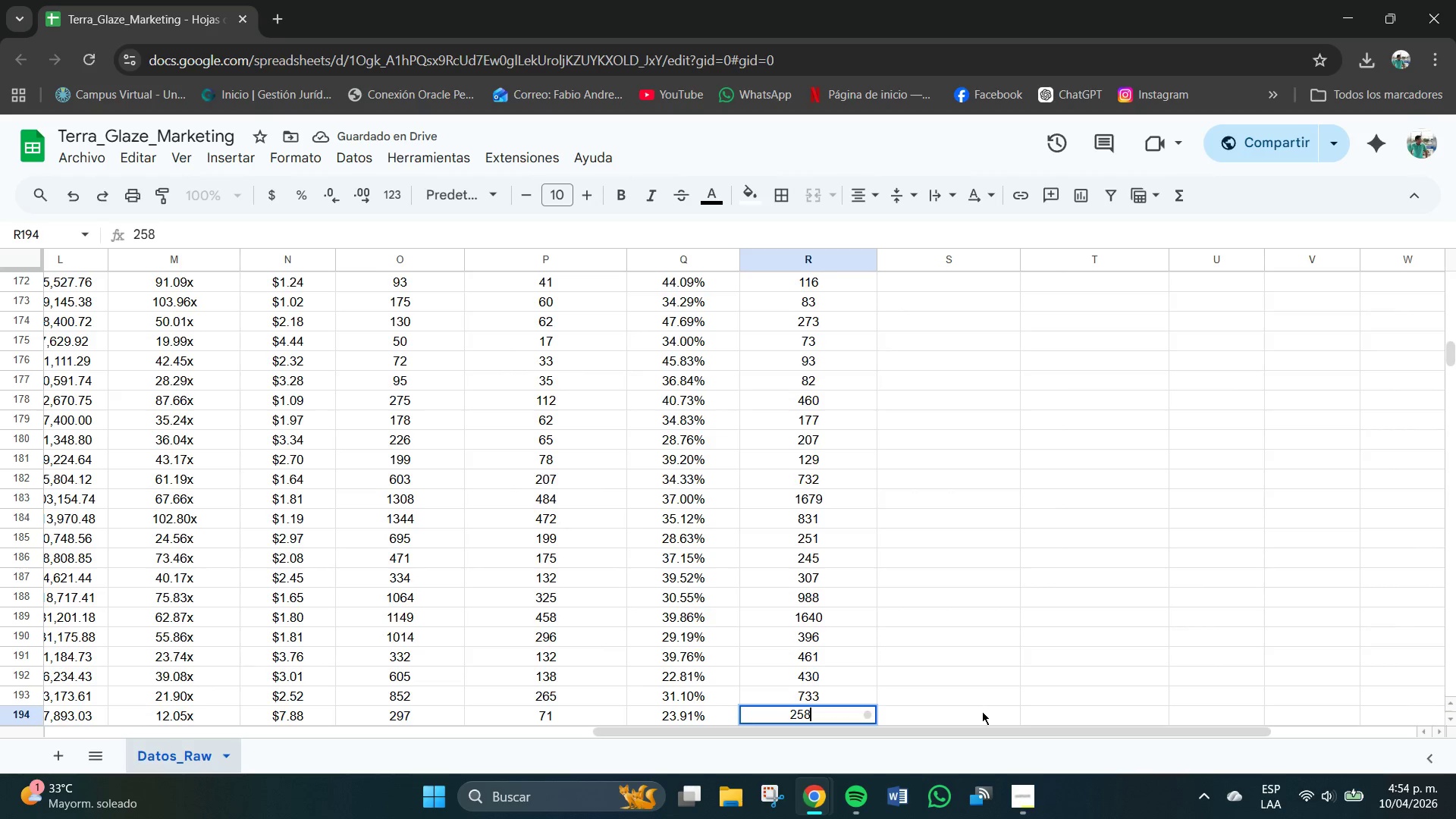 
key(NumpadEnter)
 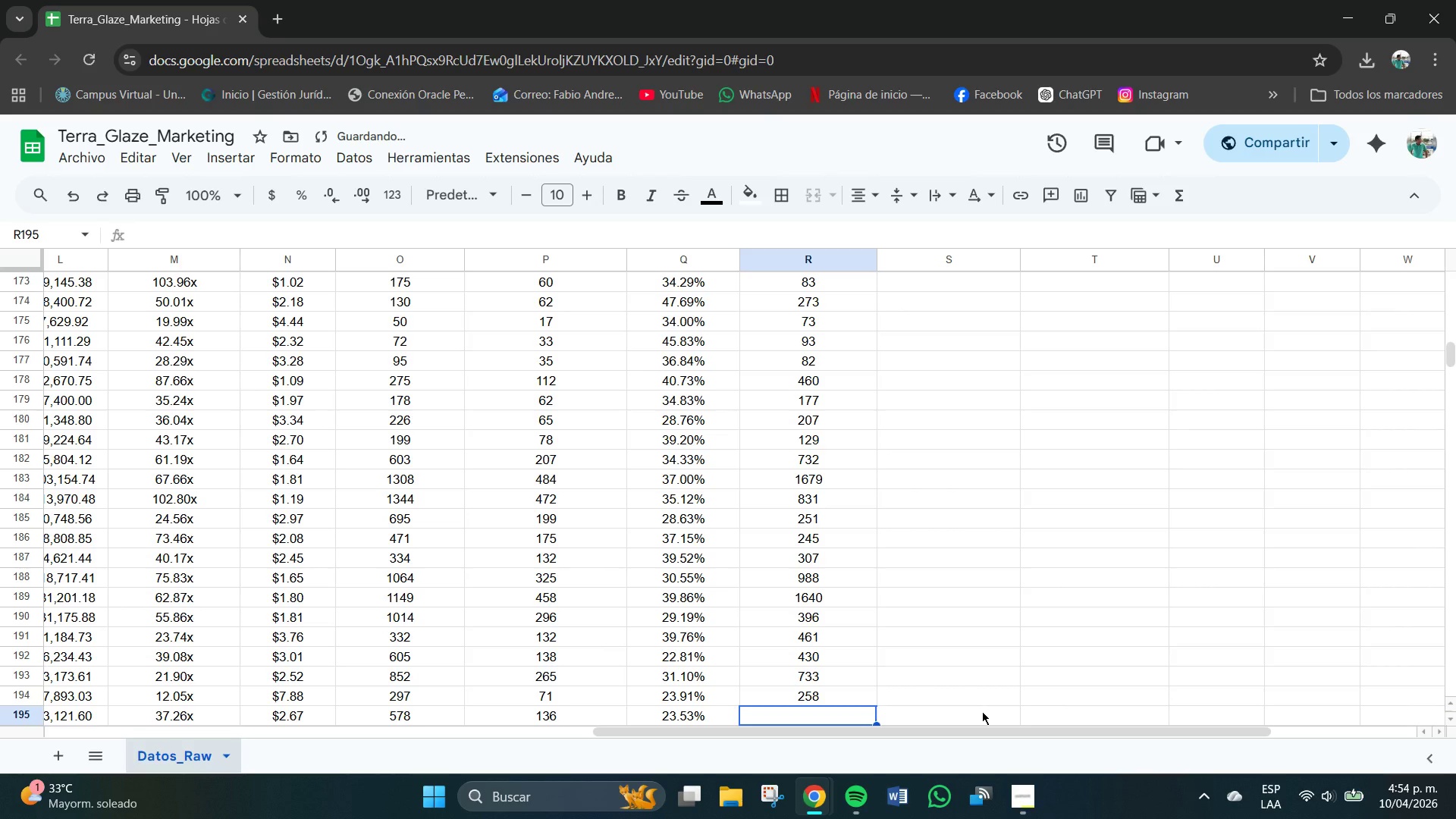 
key(Numpad4)
 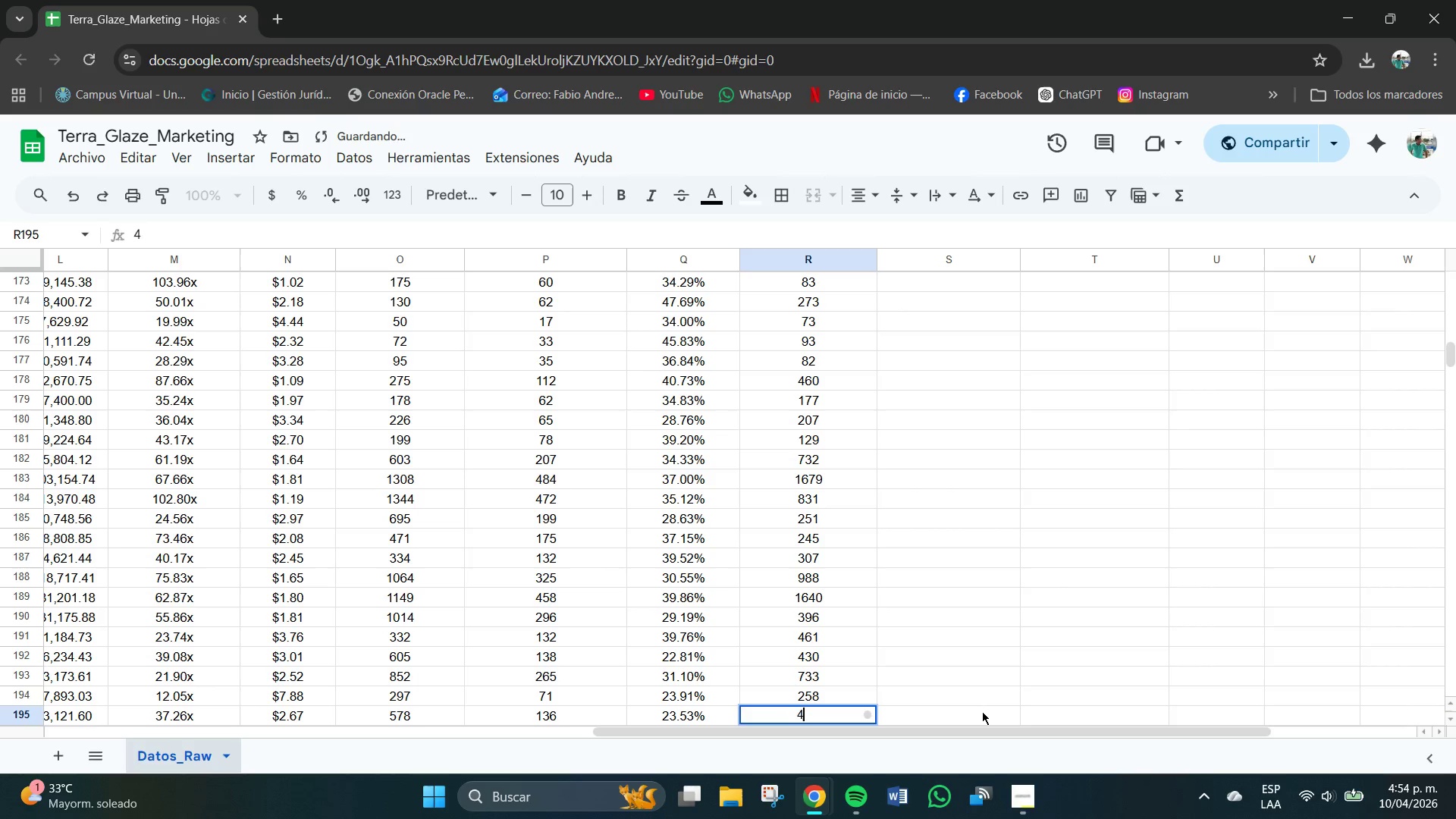 
key(Numpad9)
 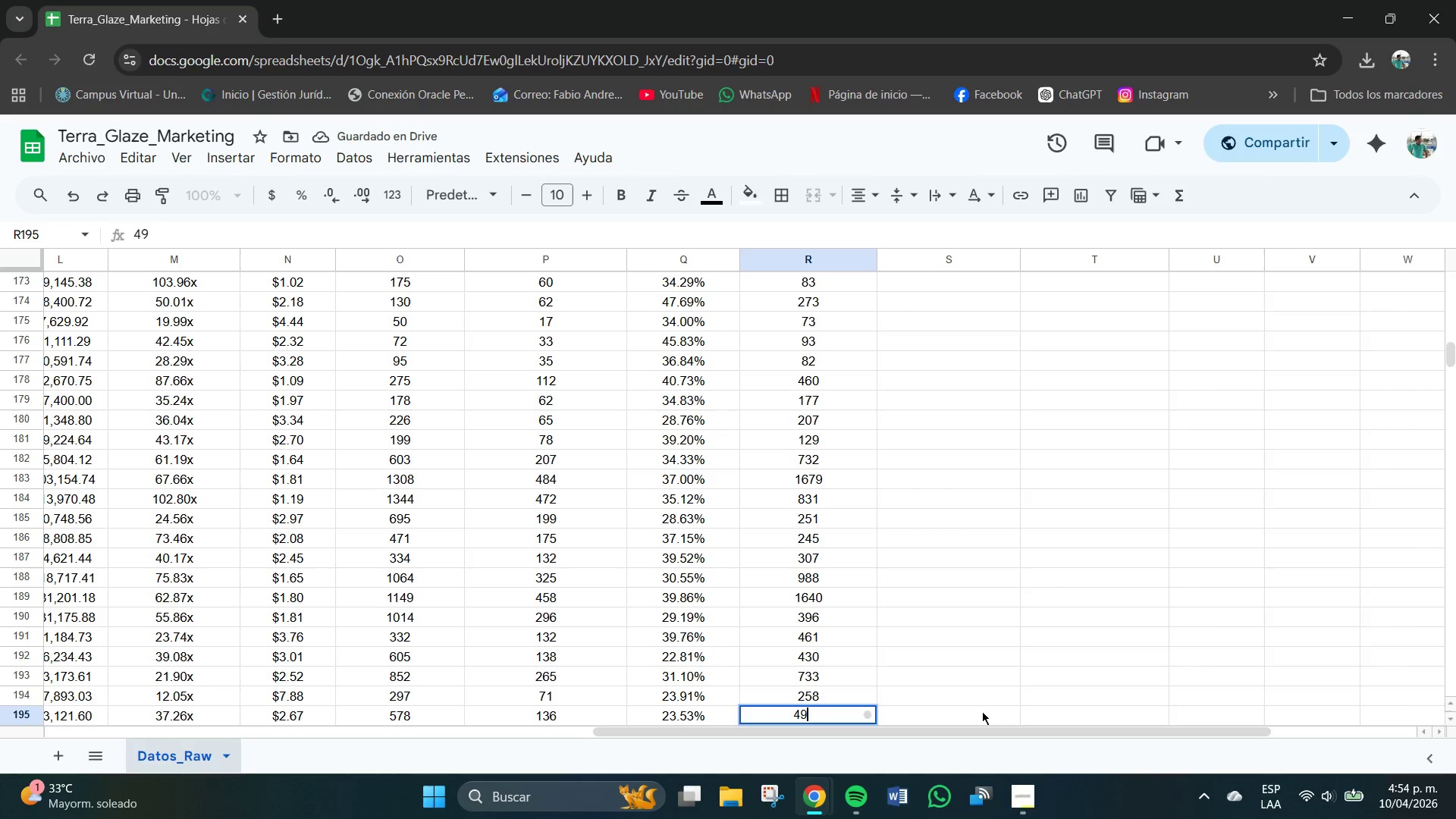 
key(Numpad9)
 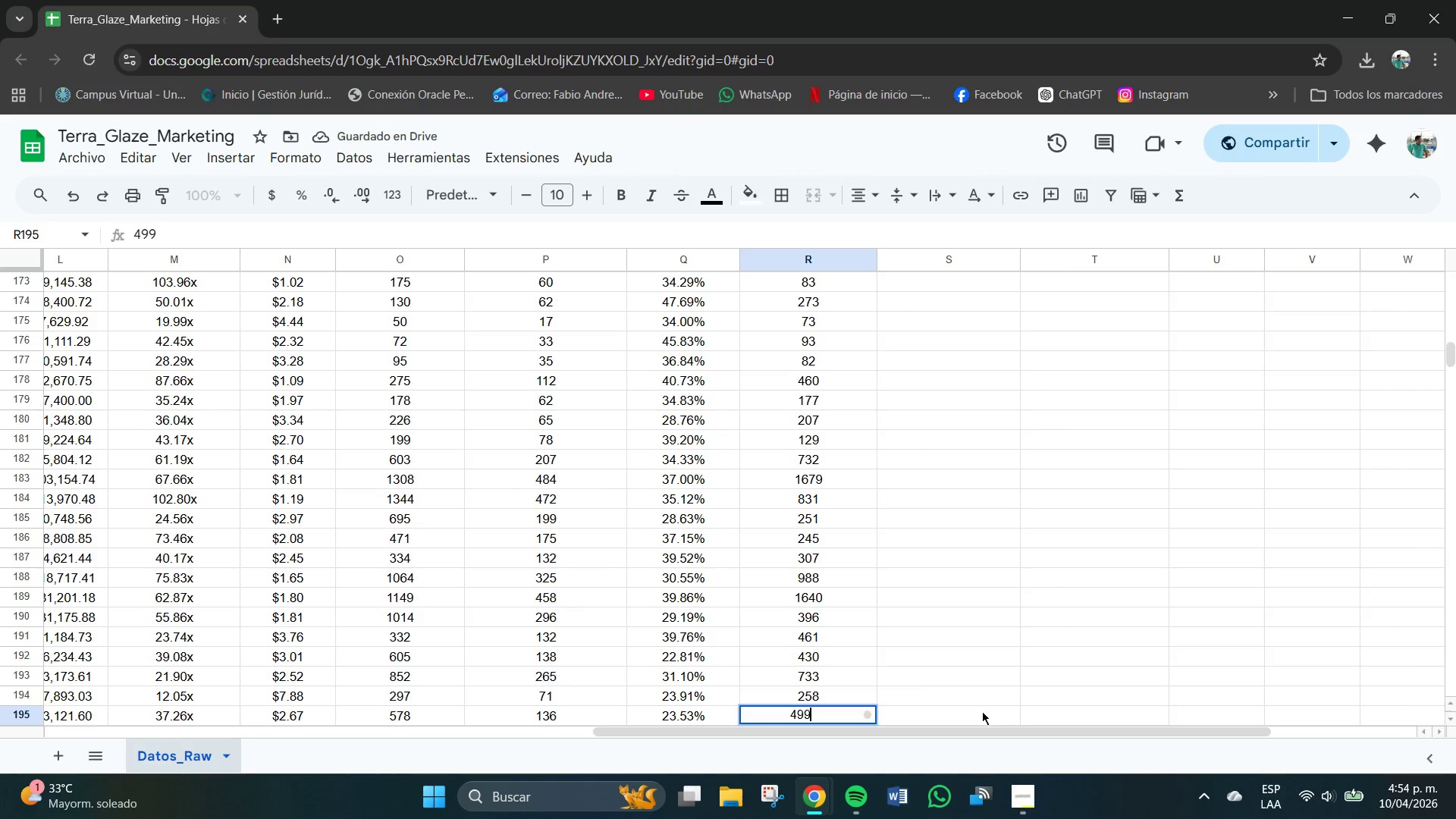 
key(NumpadEnter)
 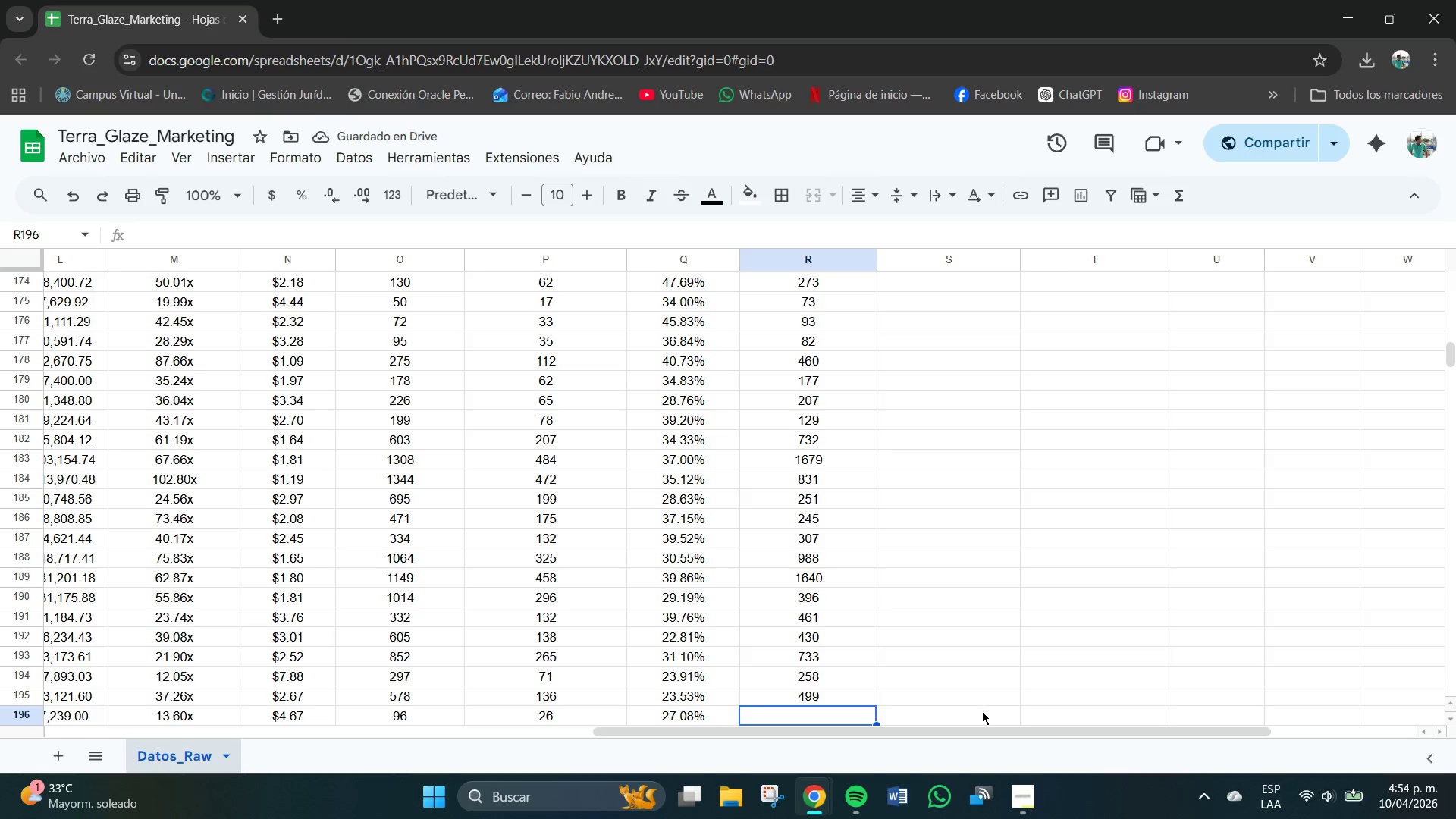 
key(Numpad7)
 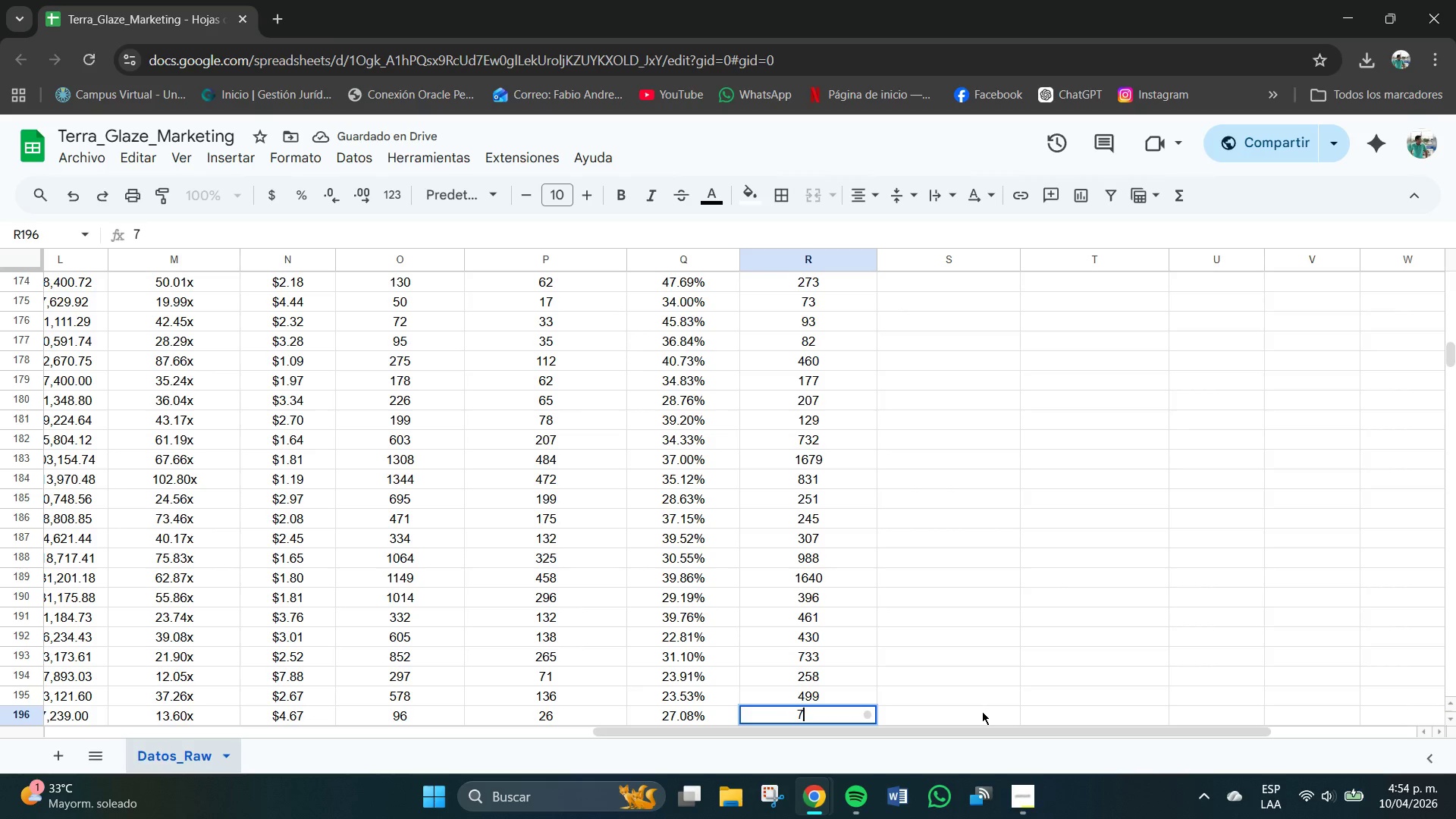 
key(Numpad3)
 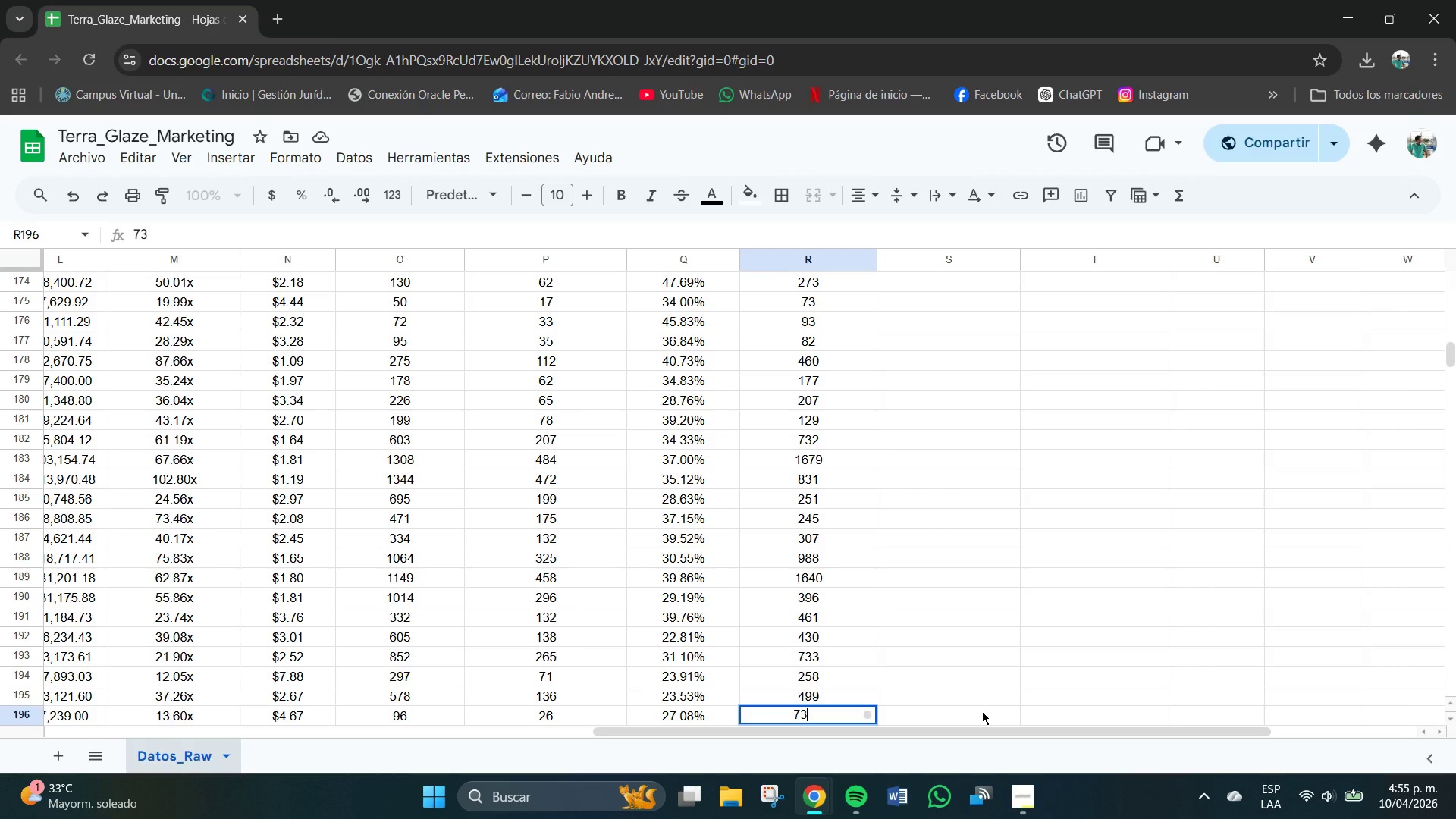 
wait(6.2)
 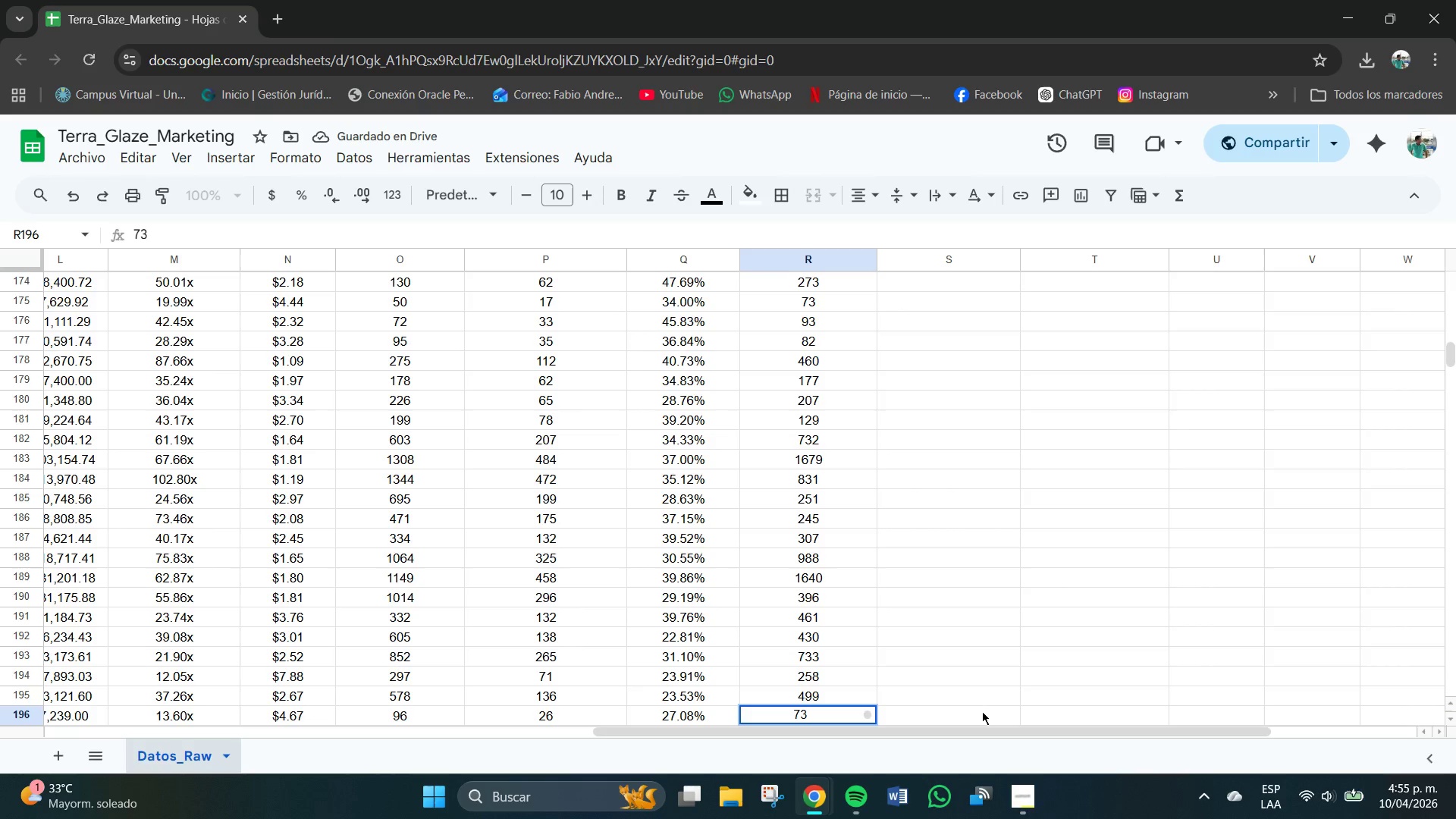 
key(NumpadEnter)
 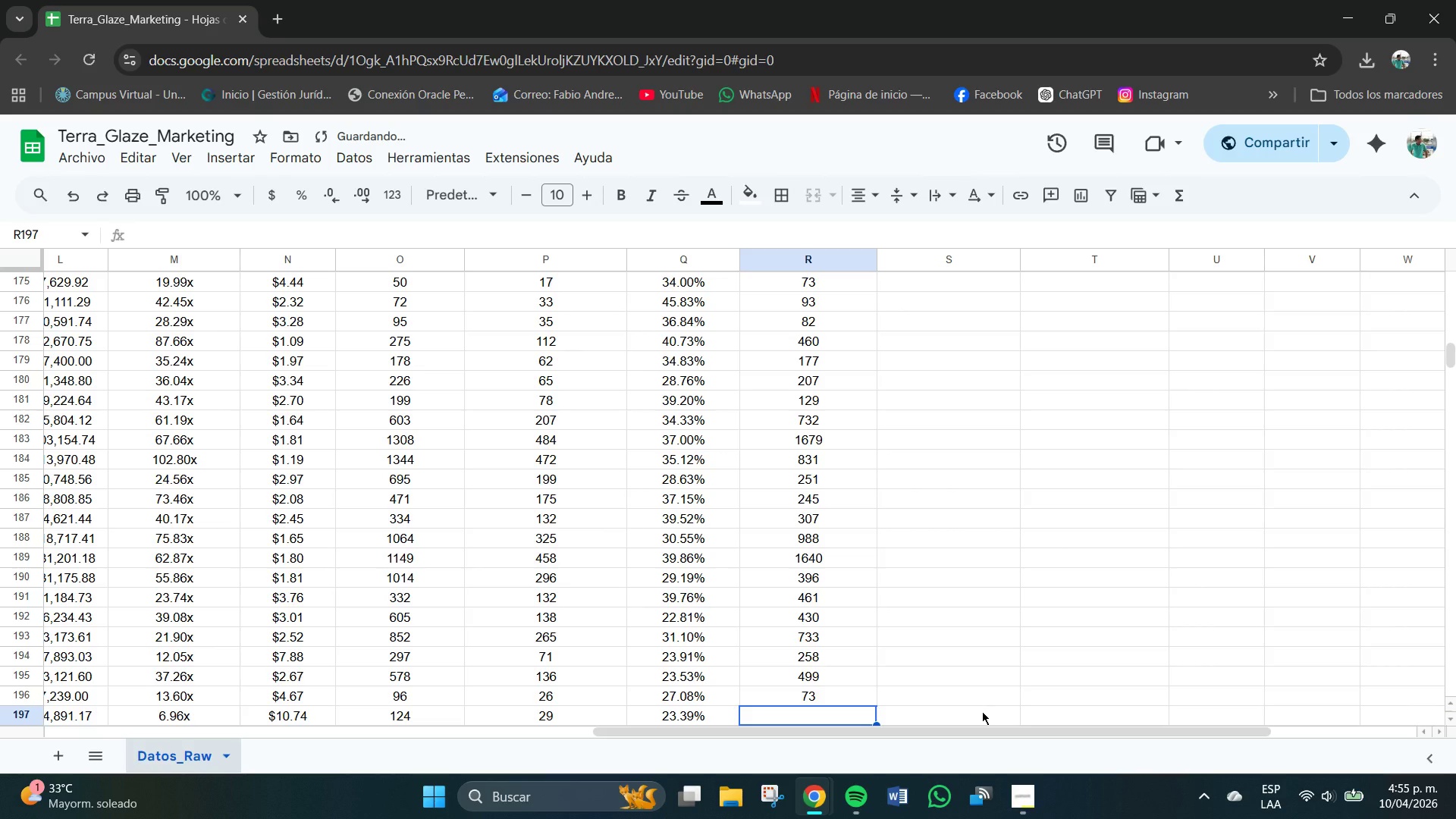 
key(Numpad1)
 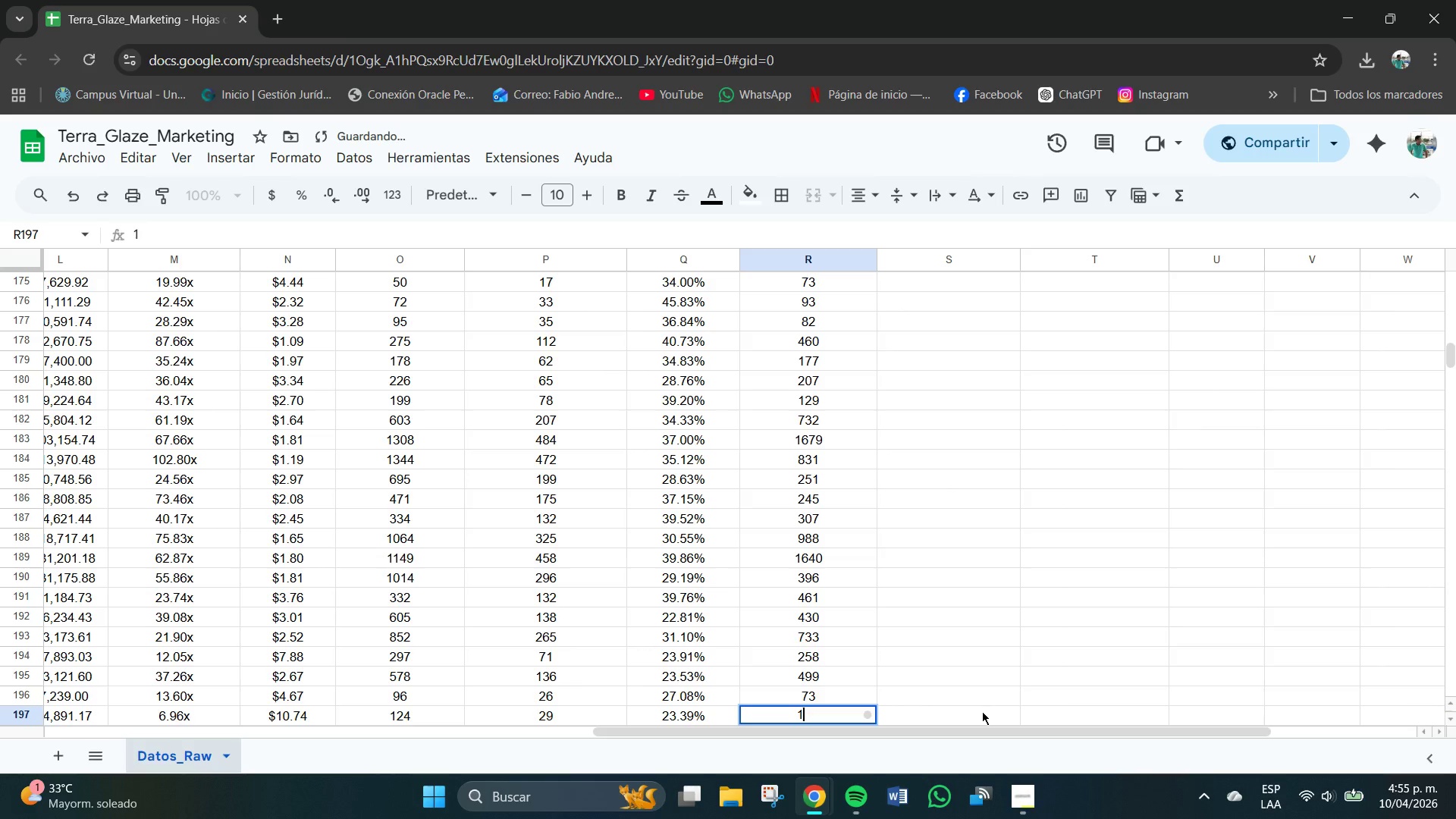 
key(Numpad0)
 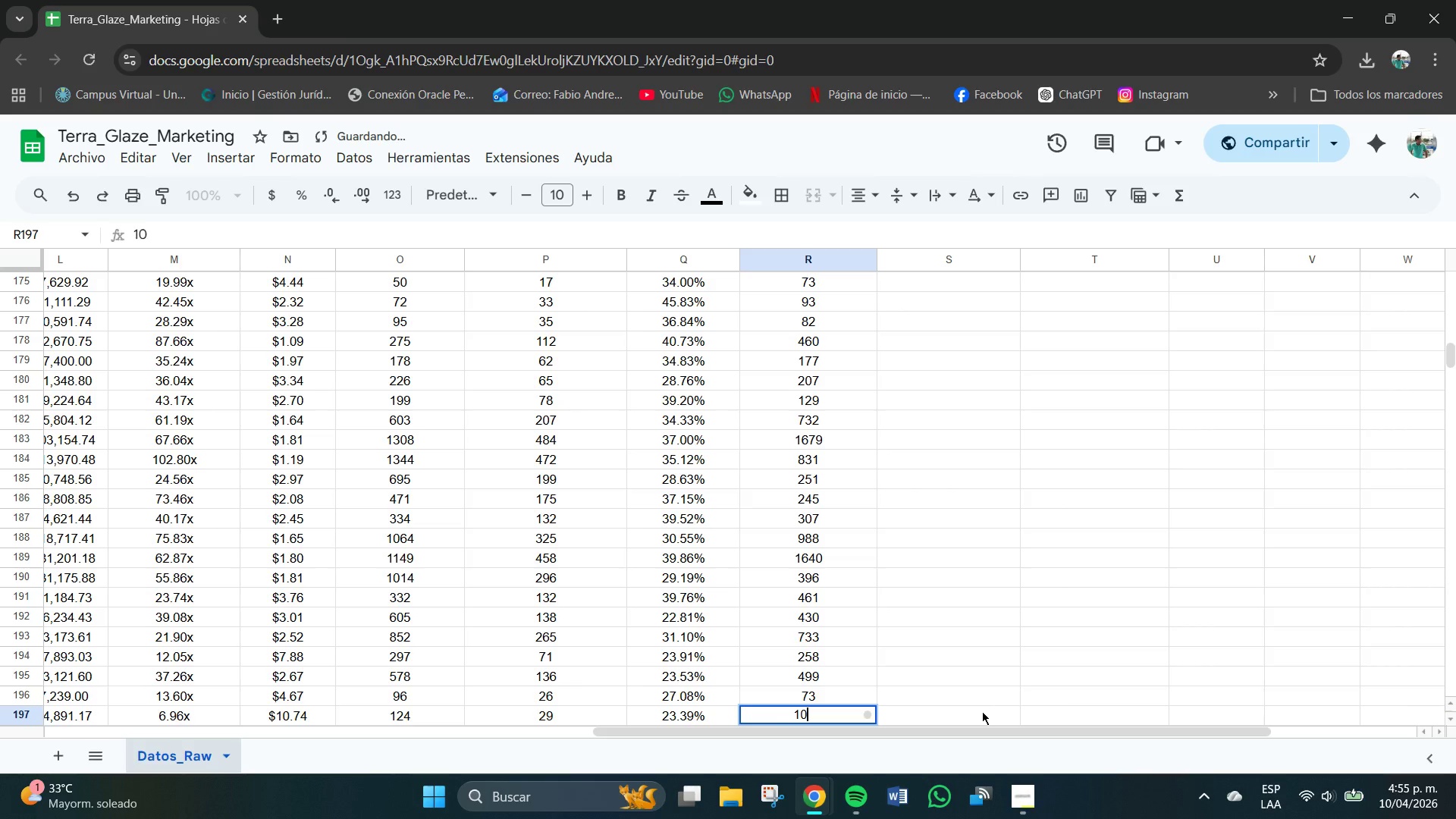 
key(Numpad5)
 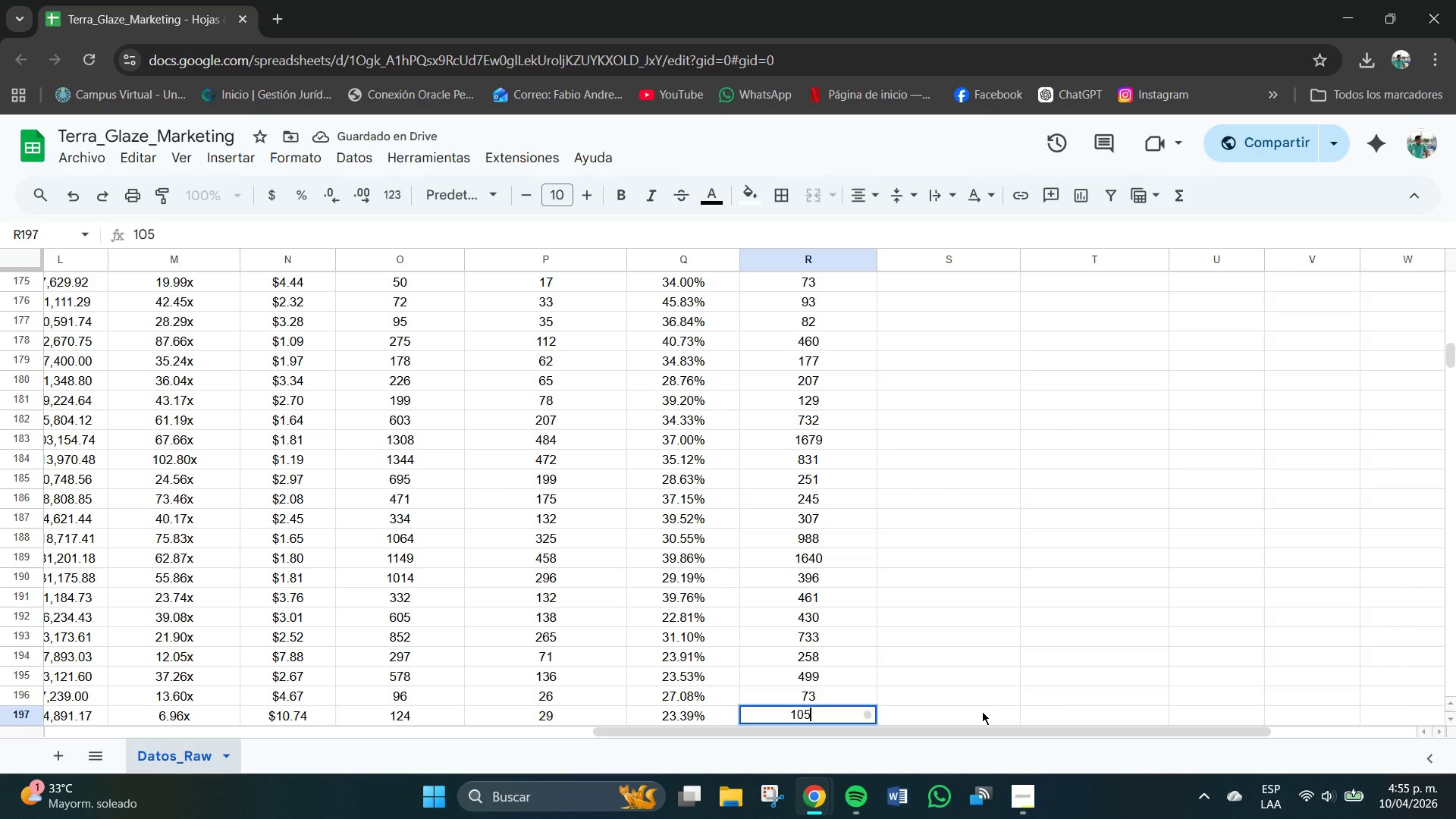 
key(NumpadEnter)
 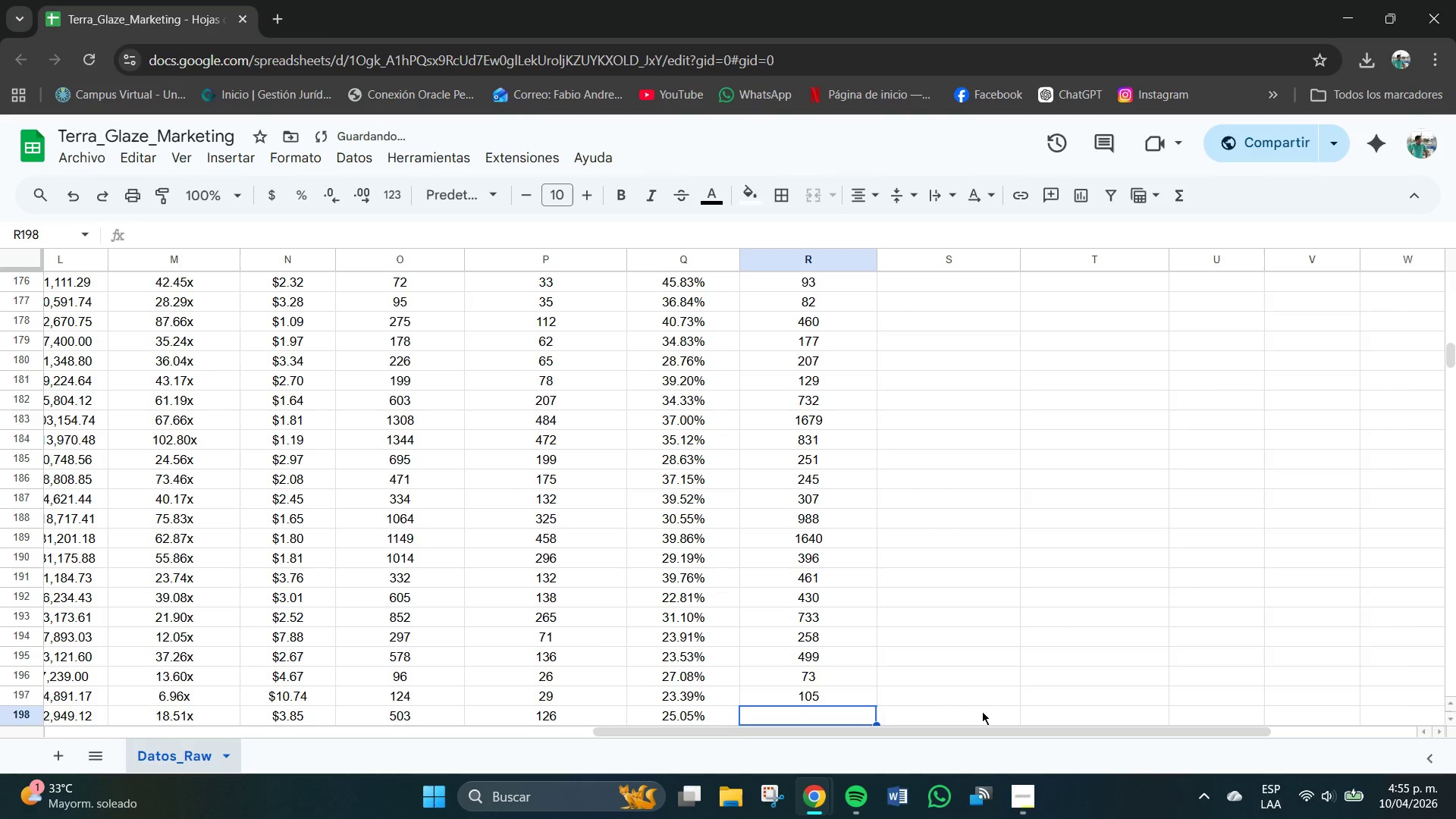 
key(Numpad3)
 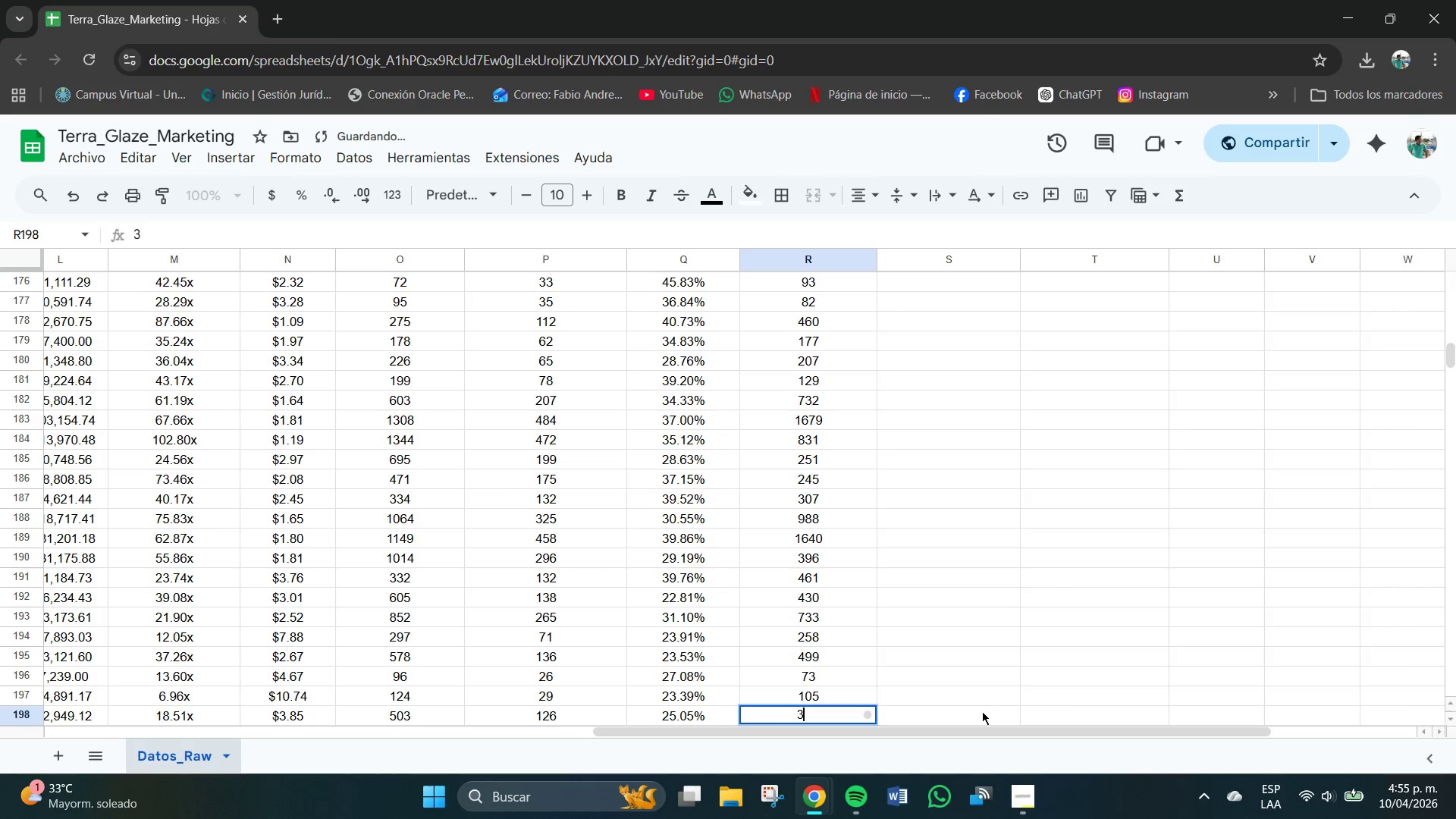 
key(Numpad1)
 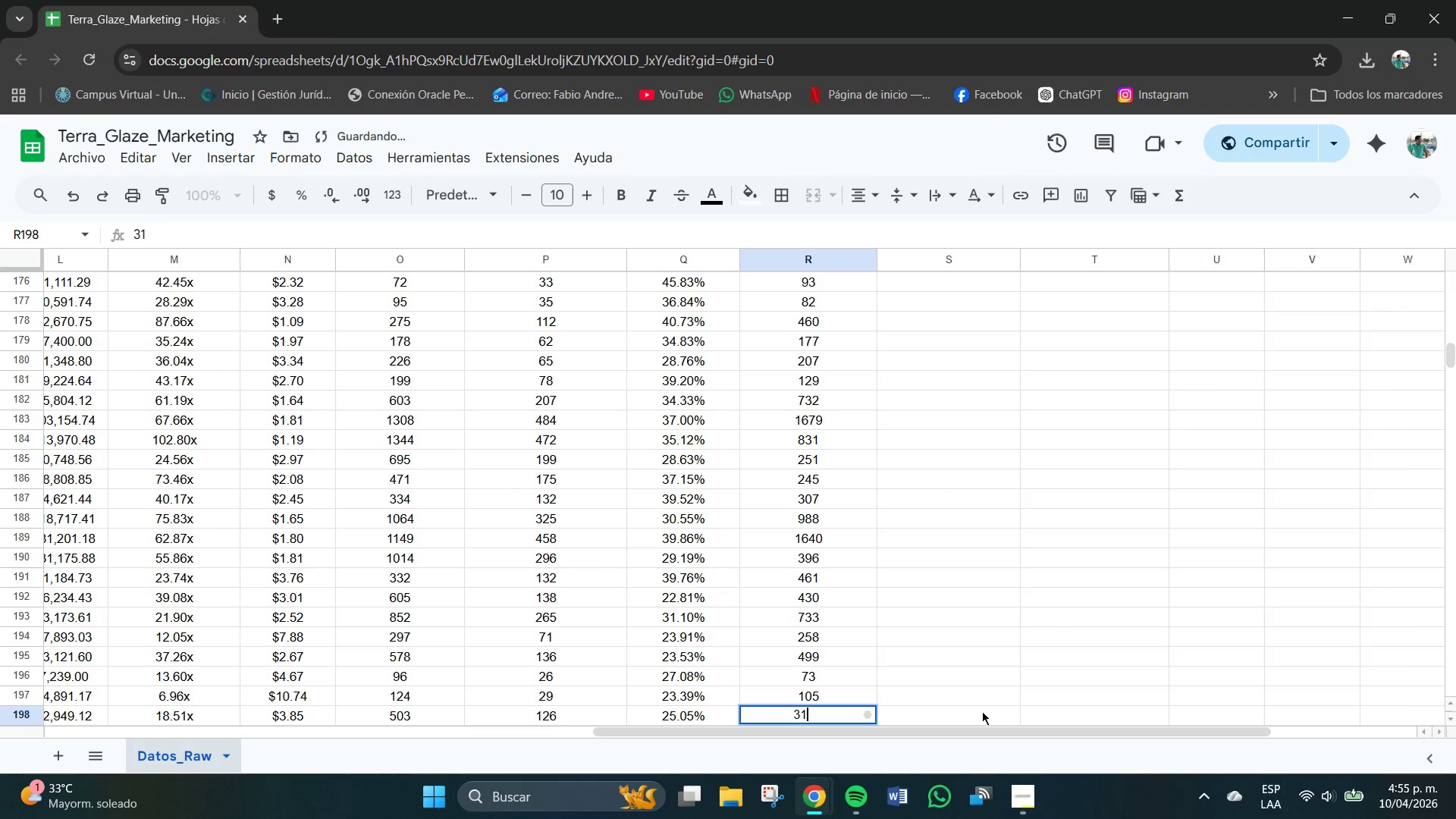 
key(Numpad7)
 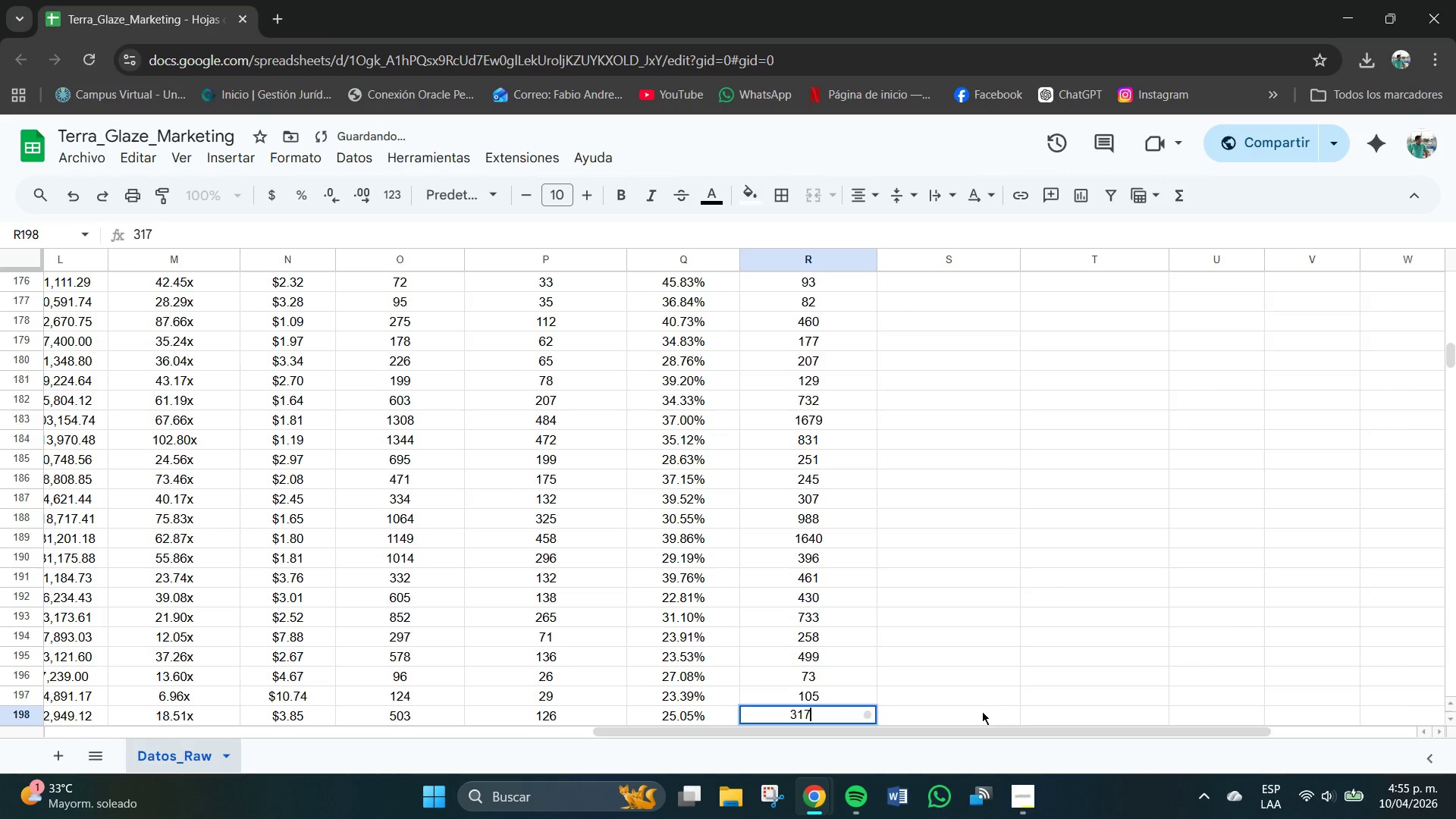 
key(NumpadEnter)
 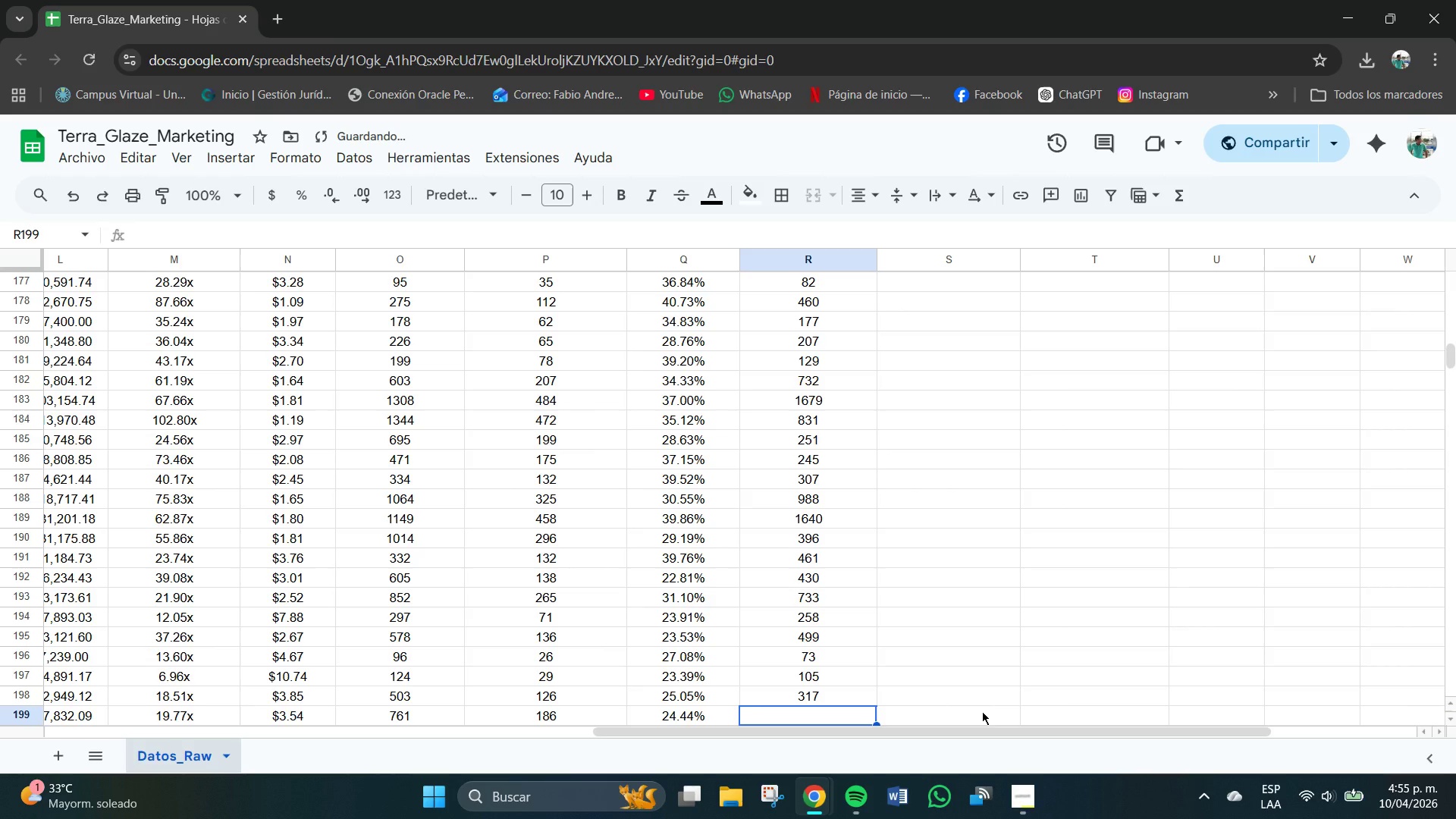 
key(Numpad4)
 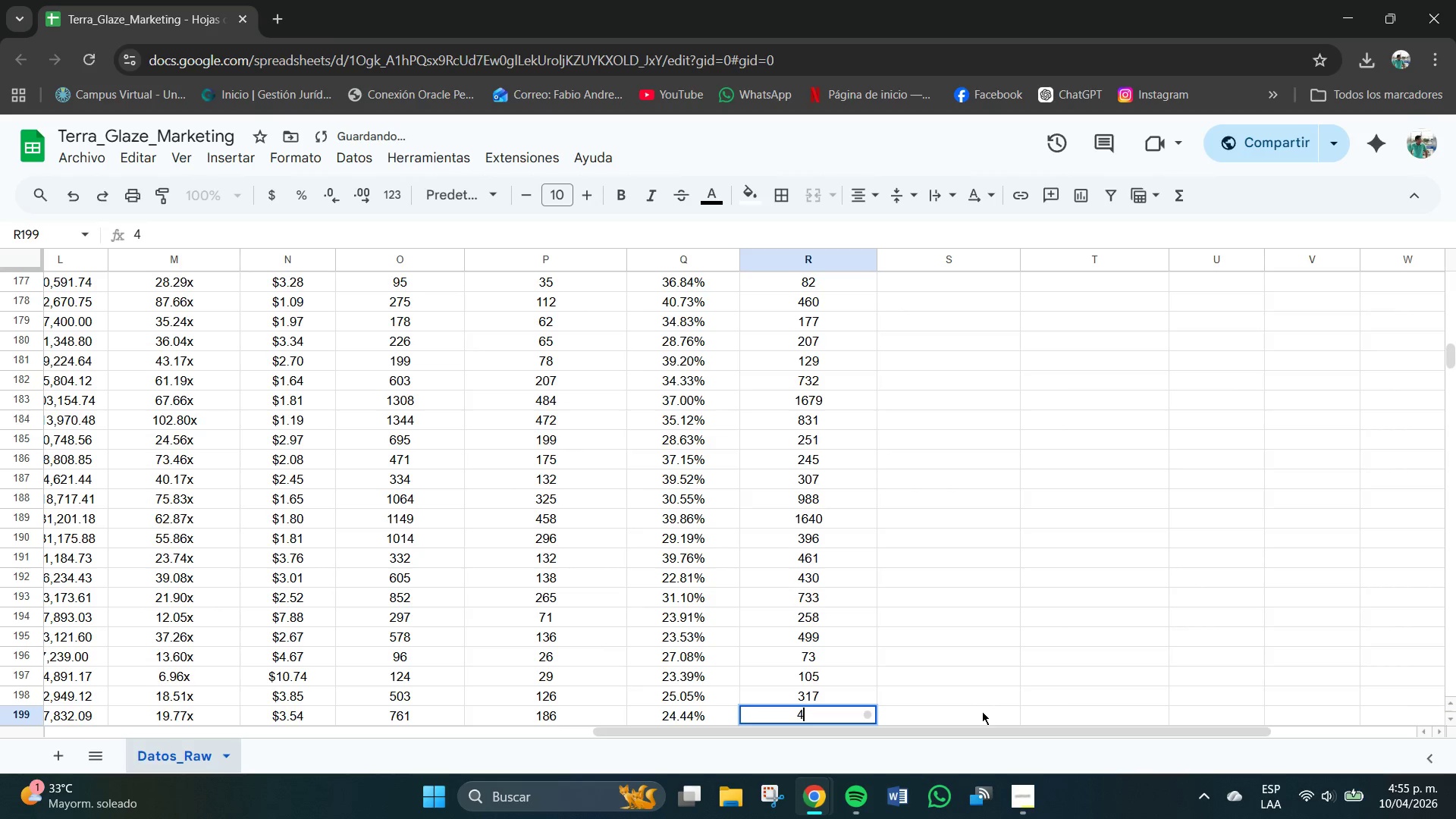 
key(Numpad2)
 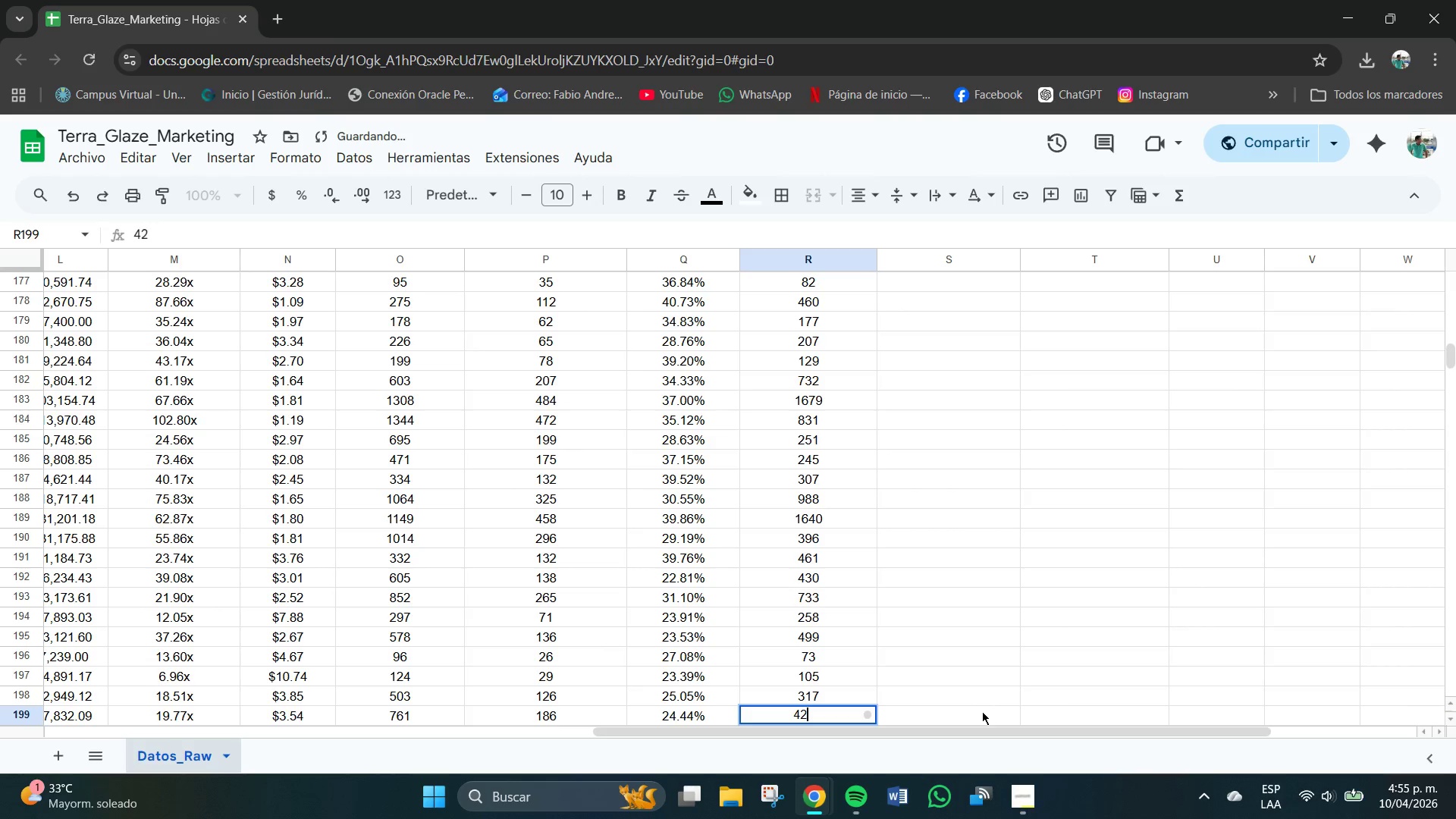 
key(Numpad5)
 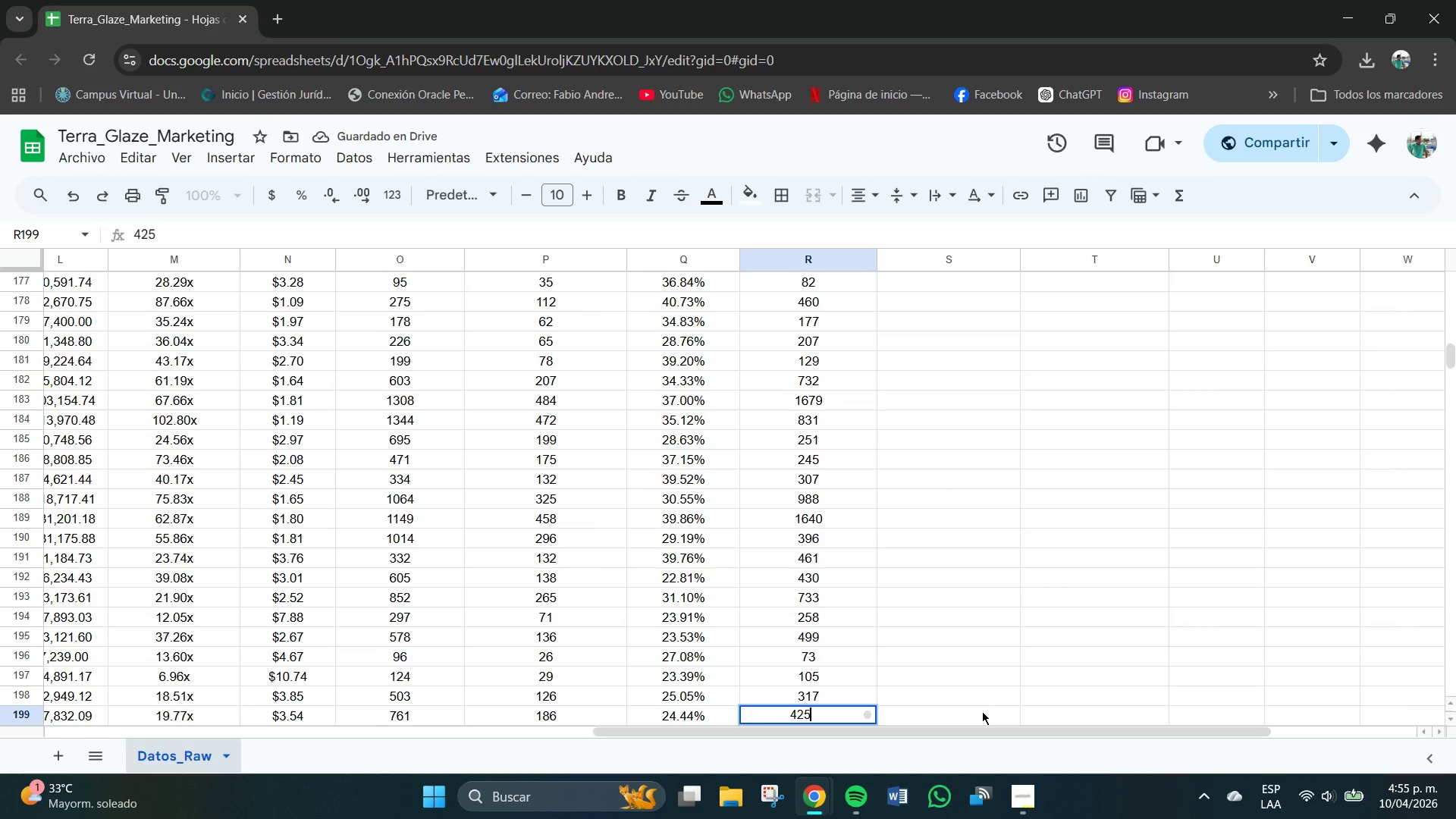 
key(NumpadEnter)
 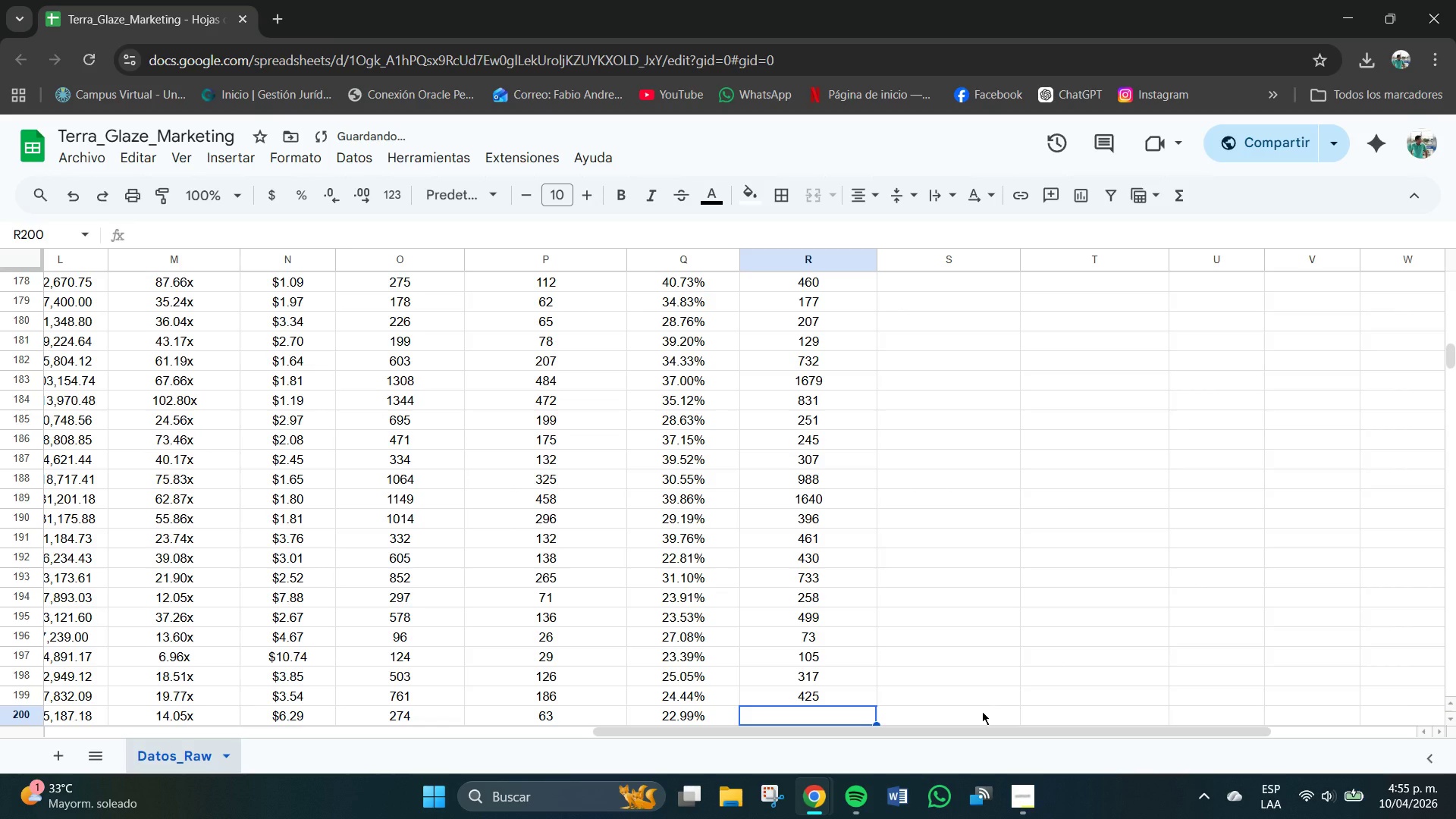 
key(Numpad2)
 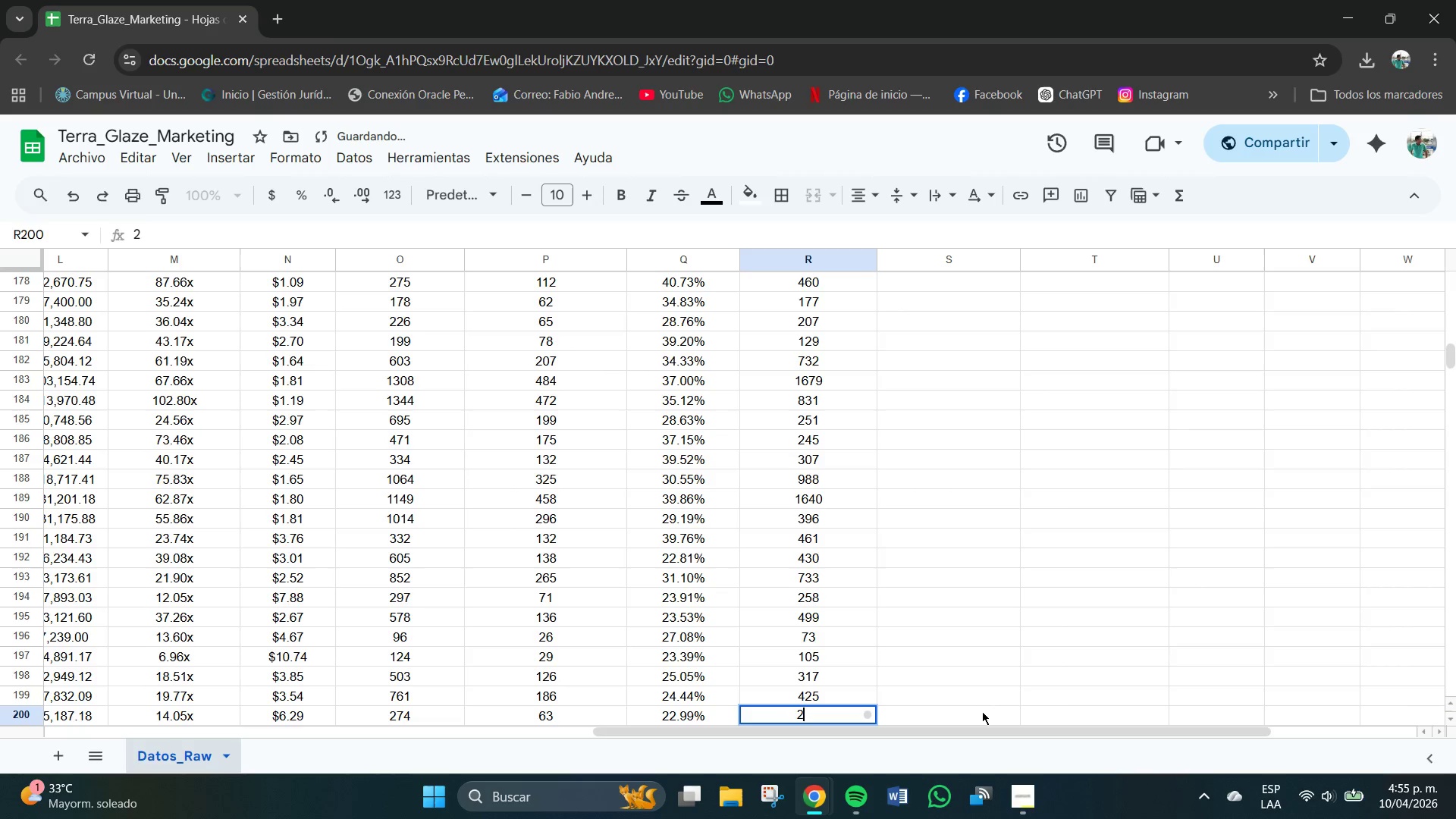 
key(Numpad1)
 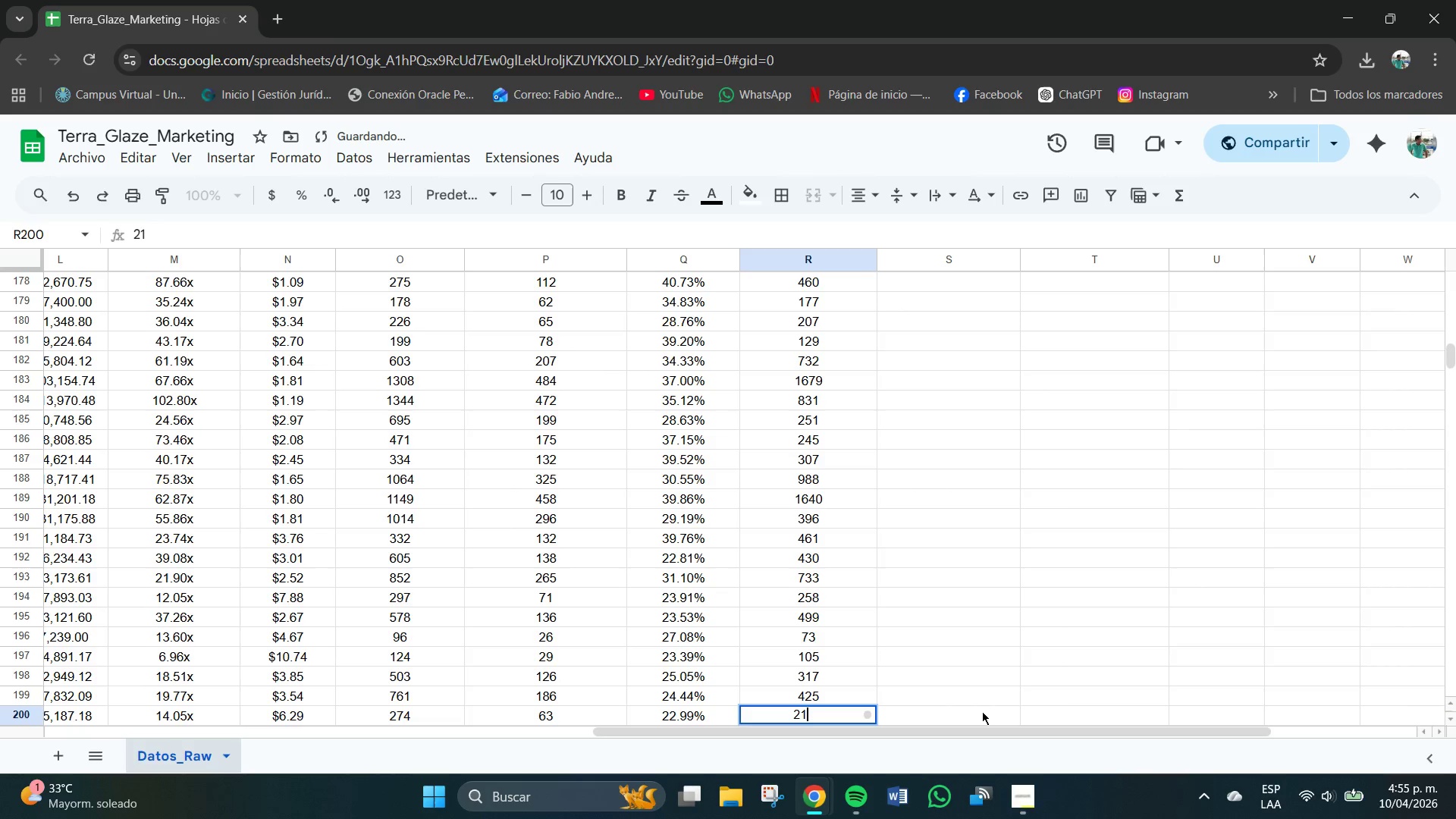 
key(Numpad8)
 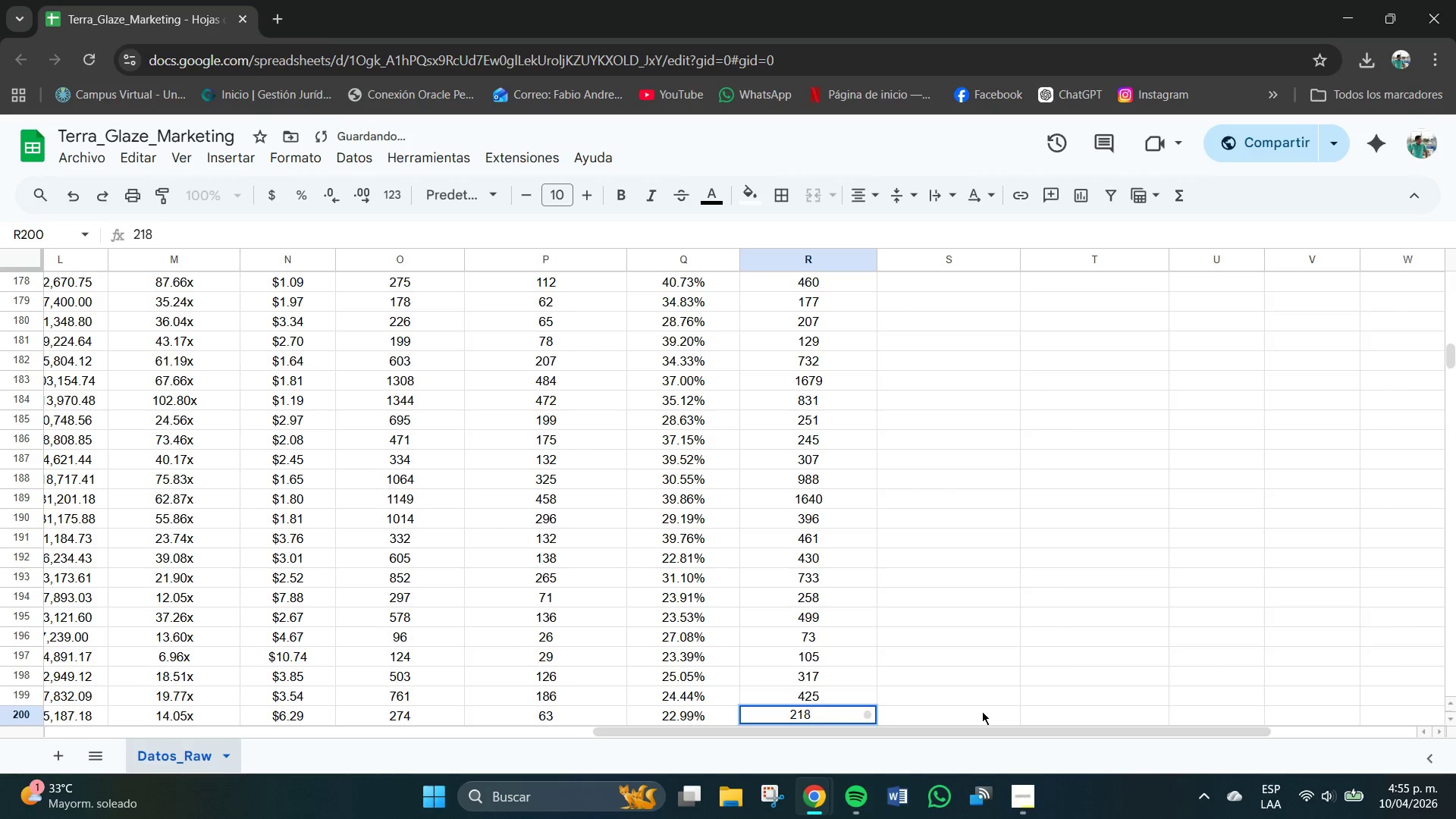 
key(NumpadEnter)
 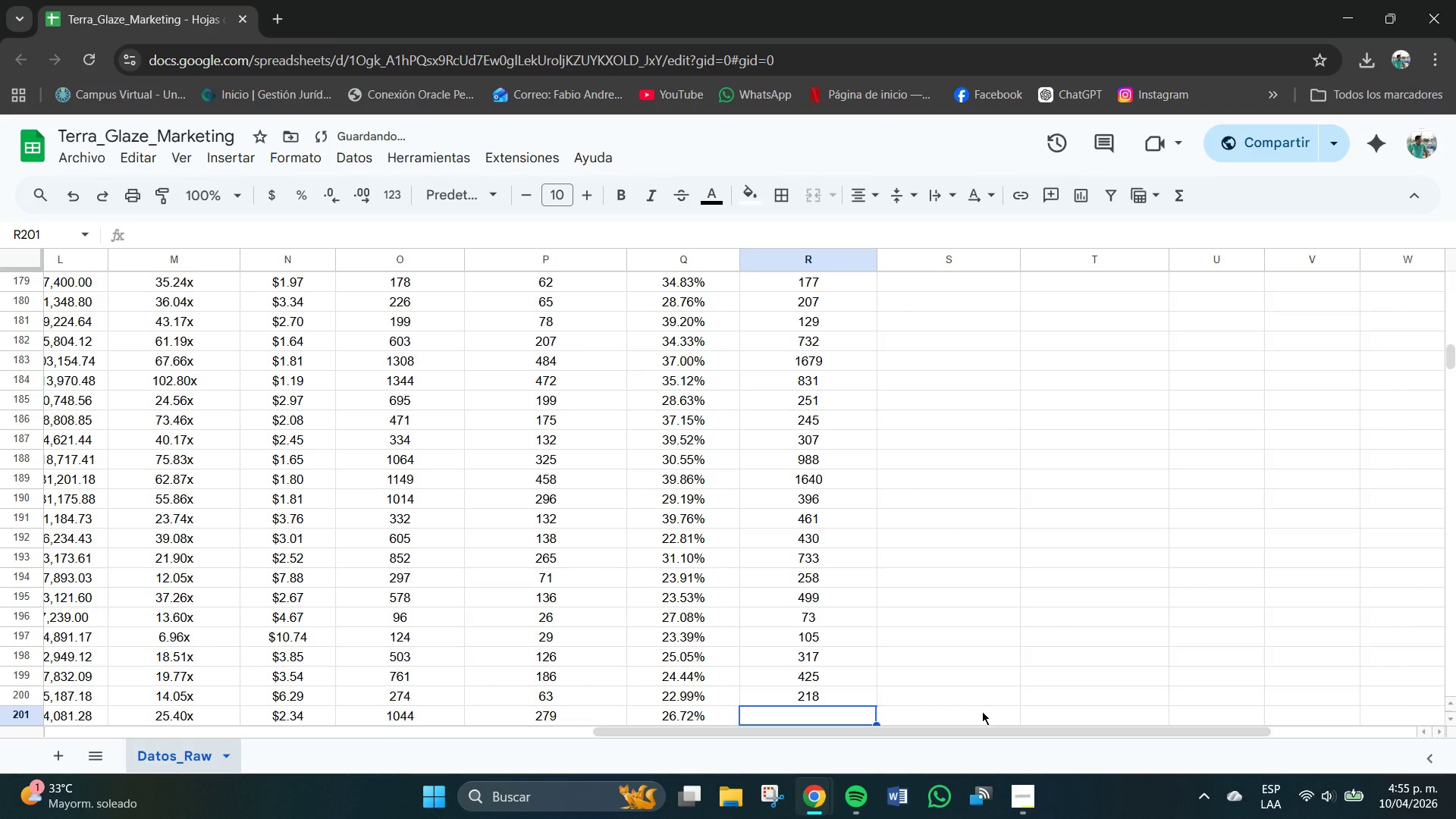 
key(Numpad7)
 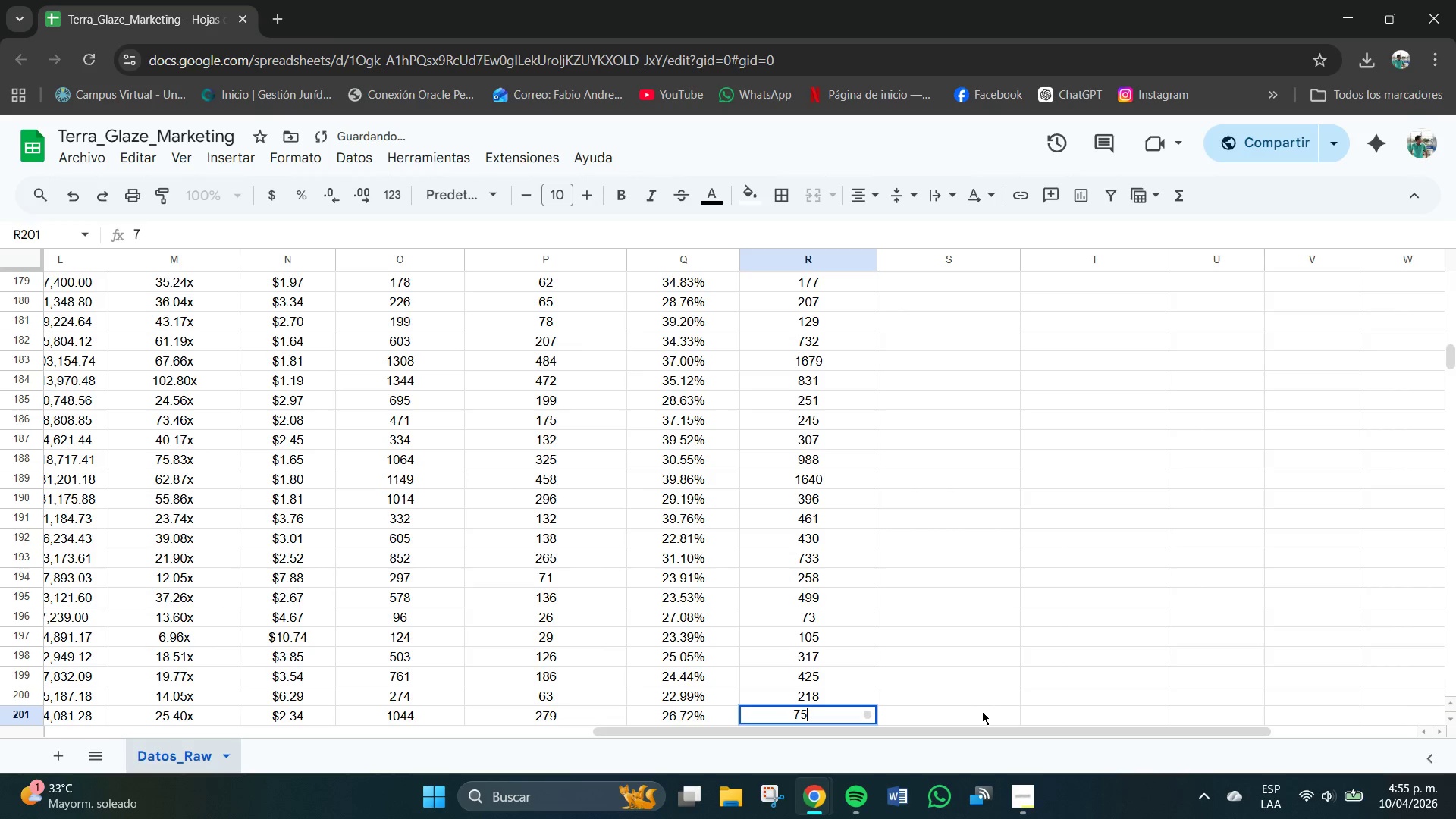 
key(Numpad5)
 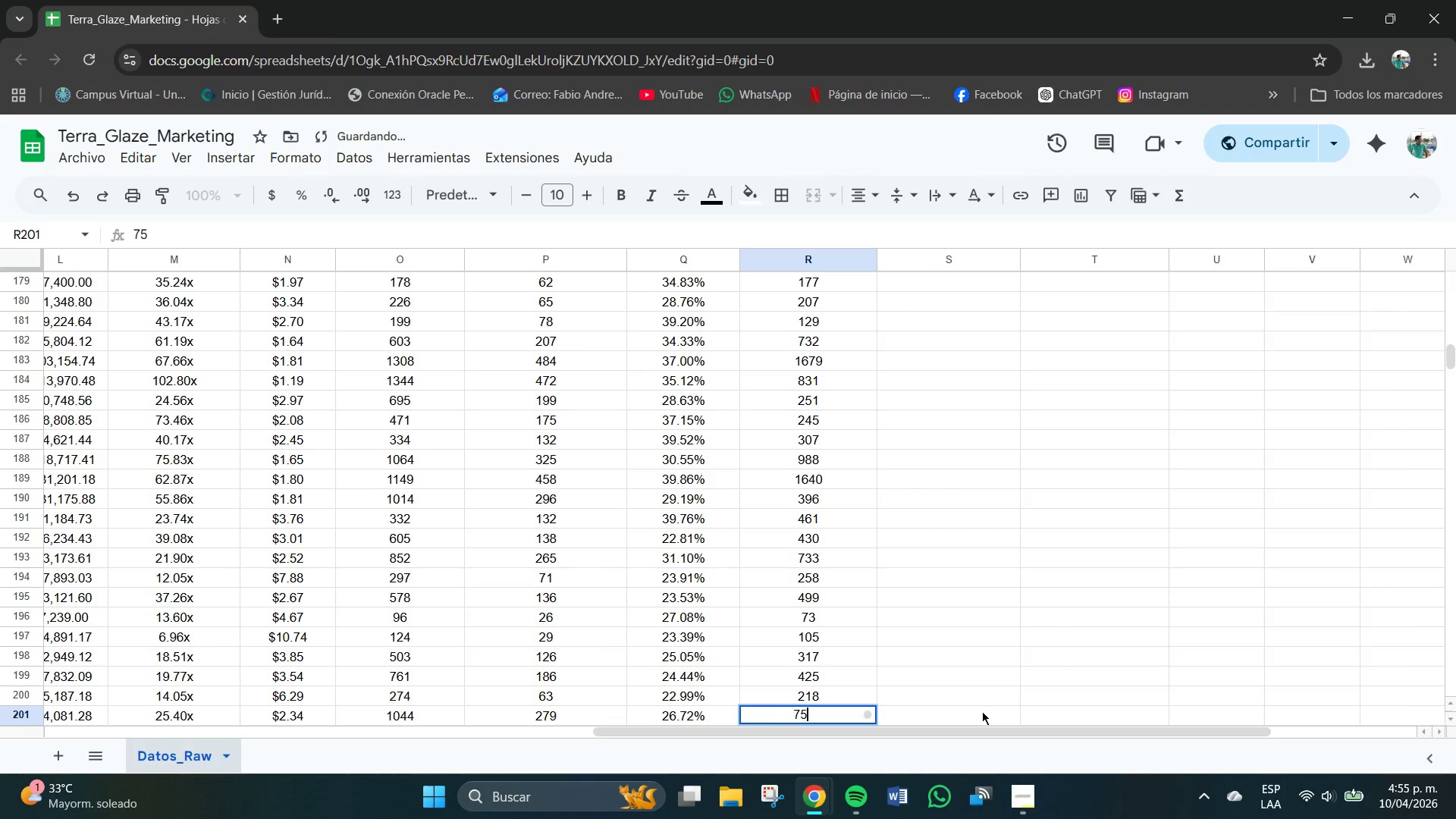 
key(Numpad3)
 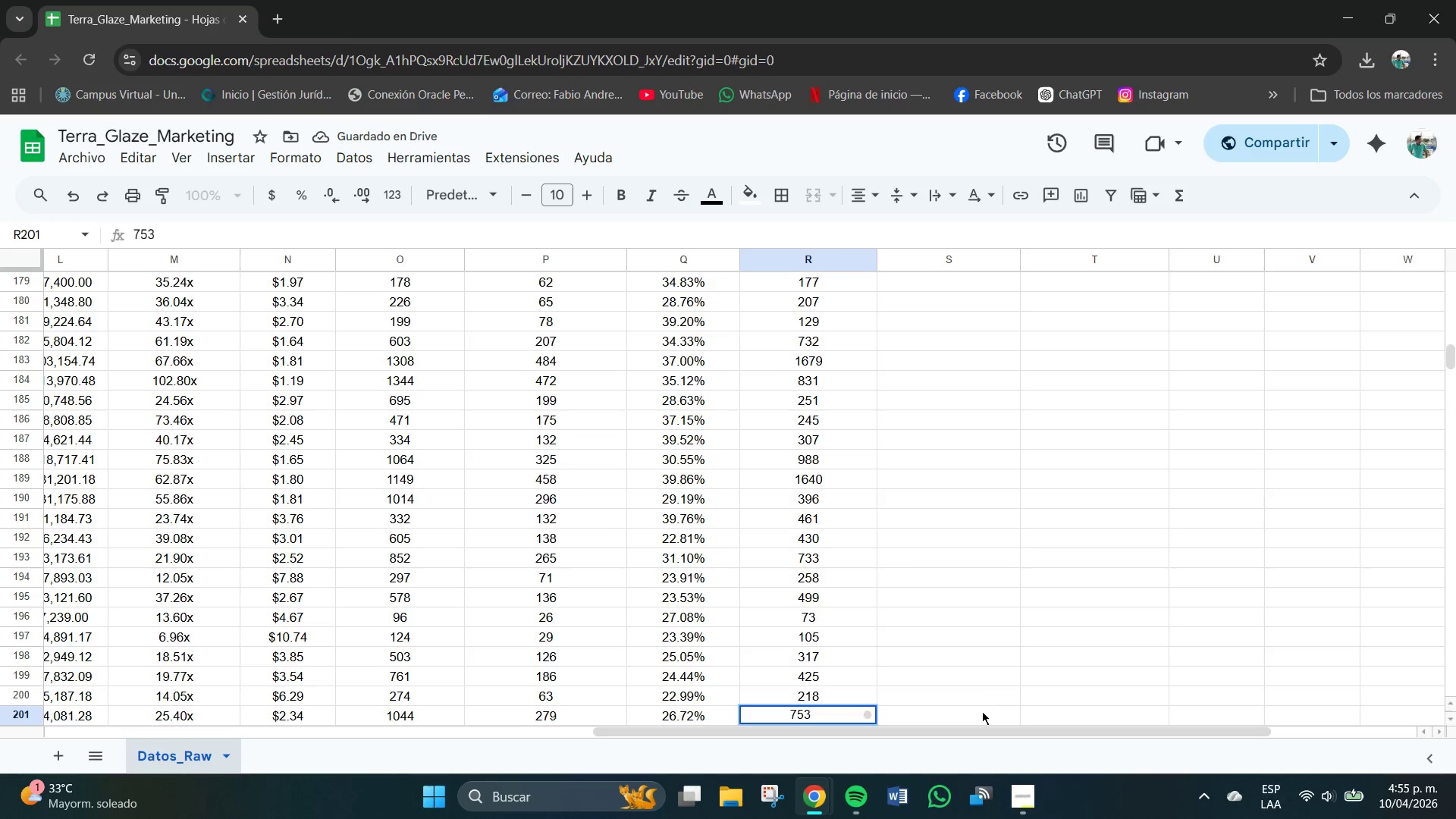 
key(NumpadEnter)
 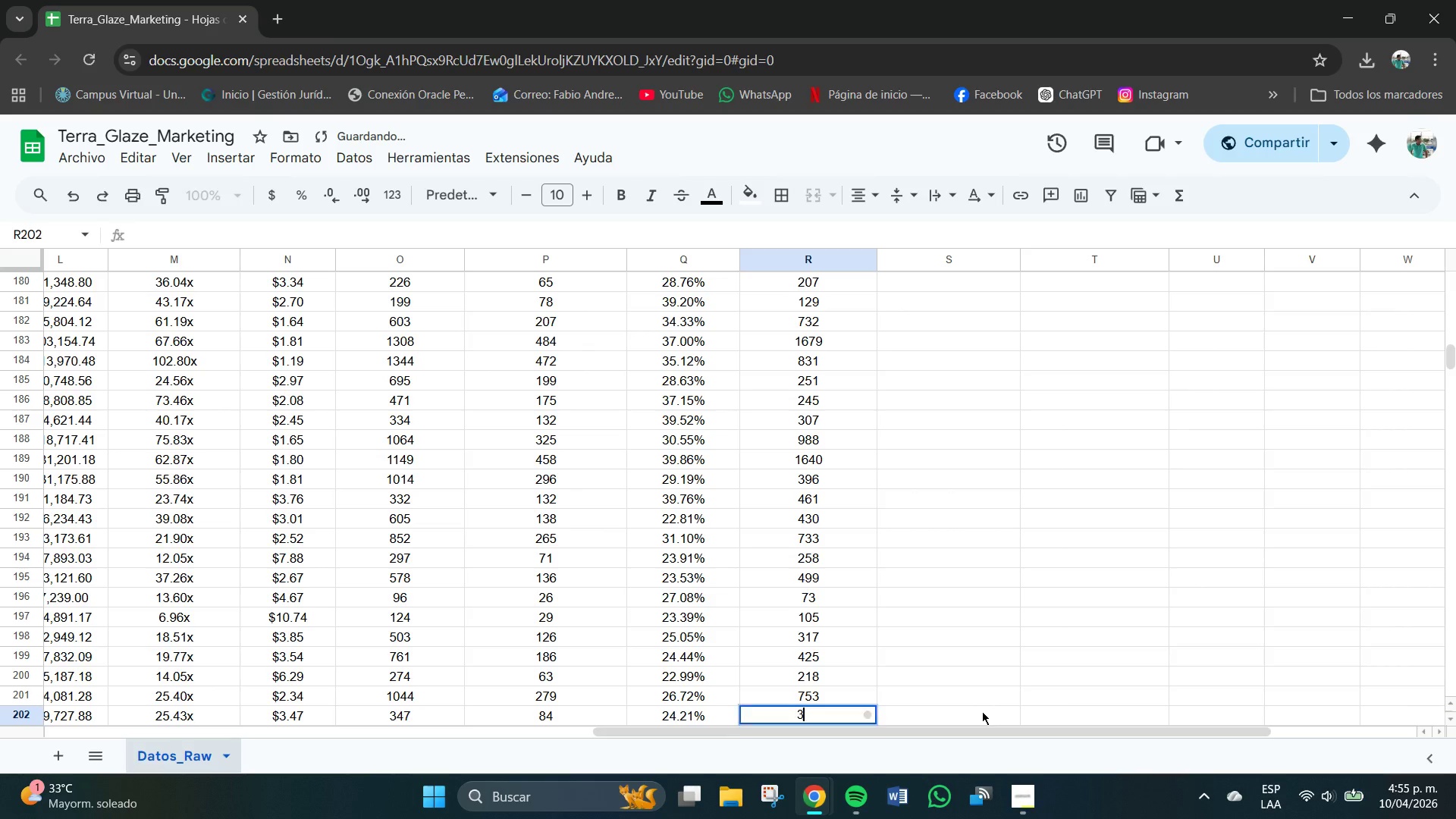 
key(Numpad3)
 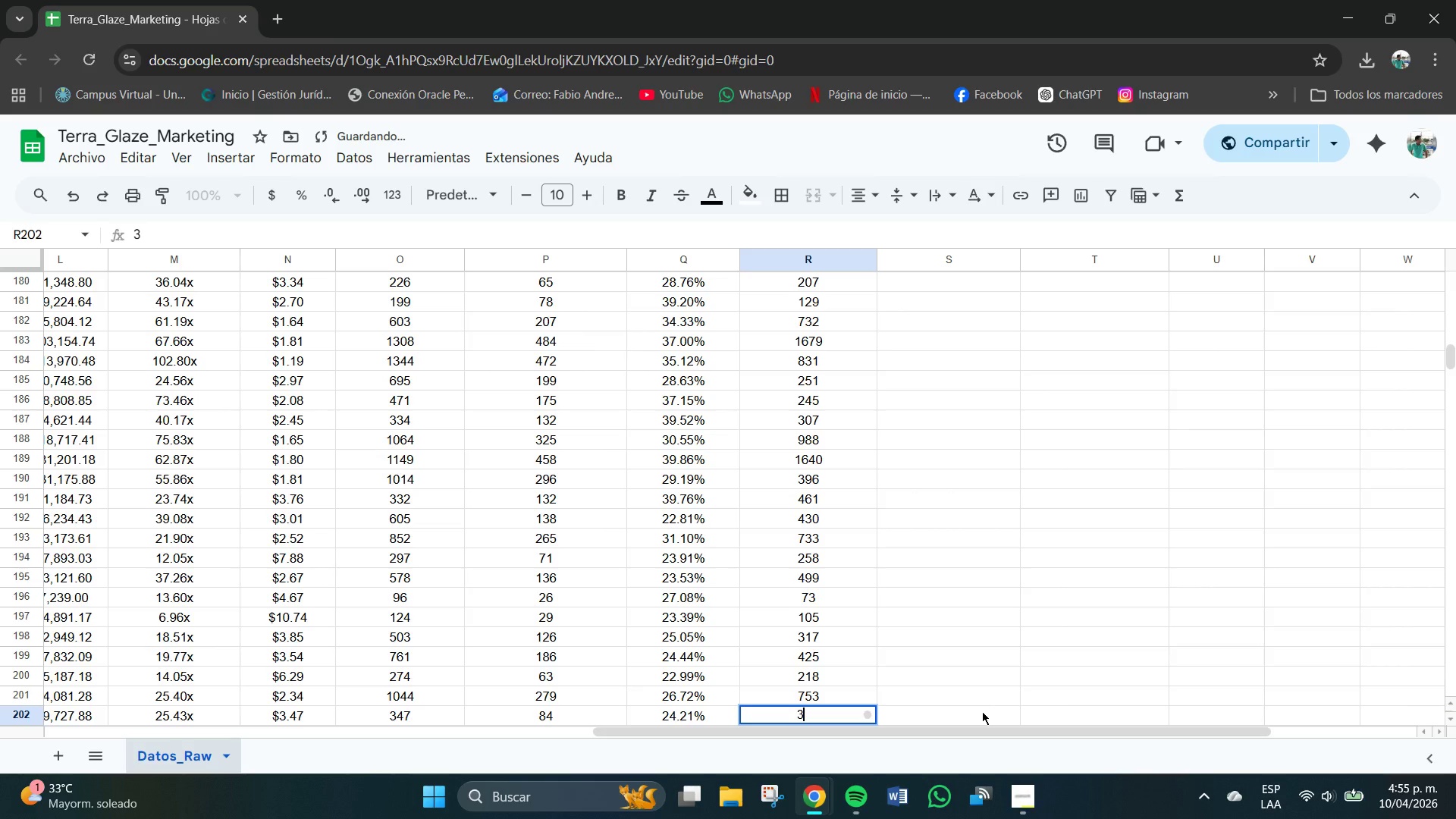 
key(Numpad1)
 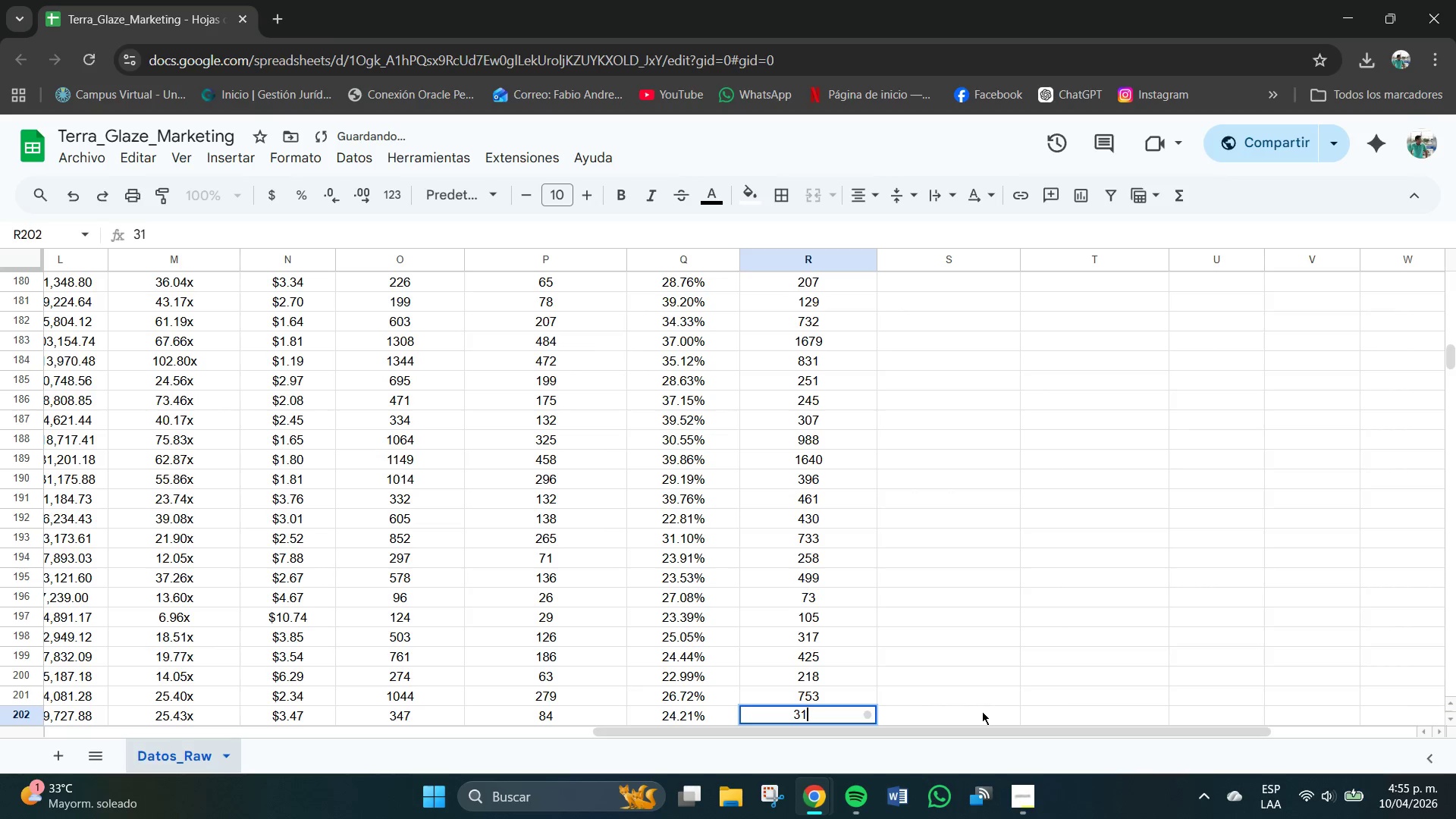 
key(Numpad0)
 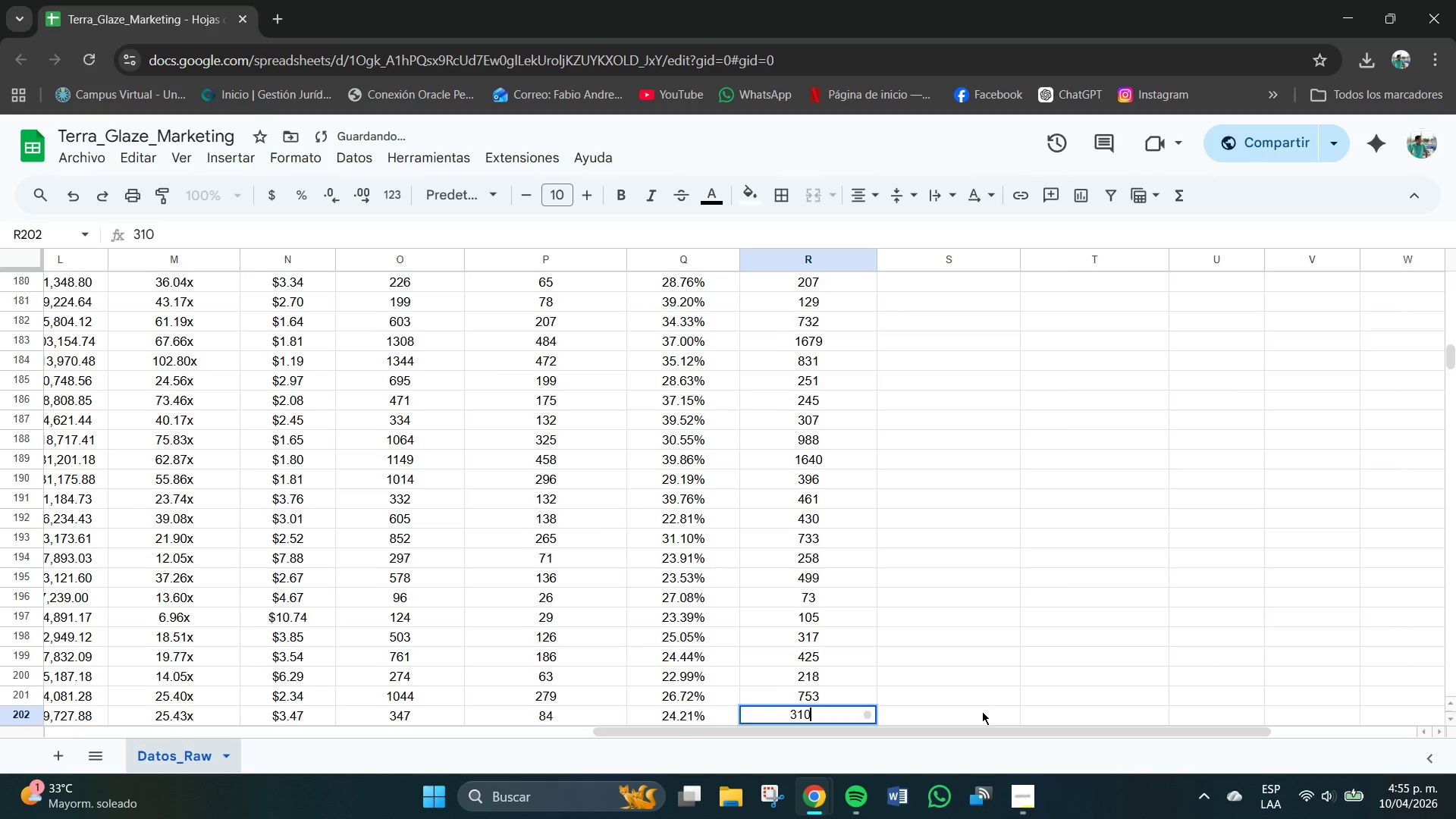 
key(NumpadEnter)
 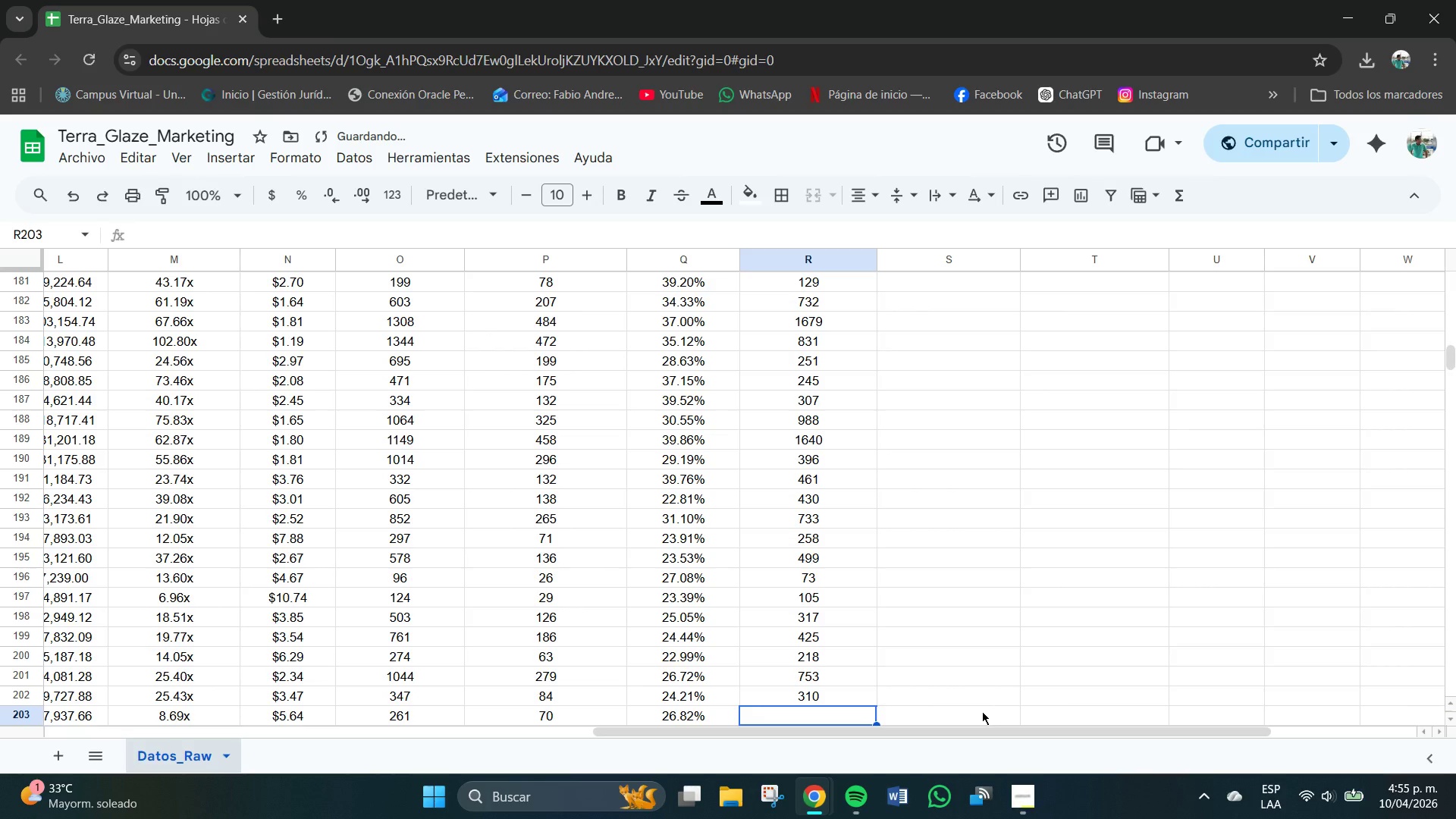 
key(Numpad2)
 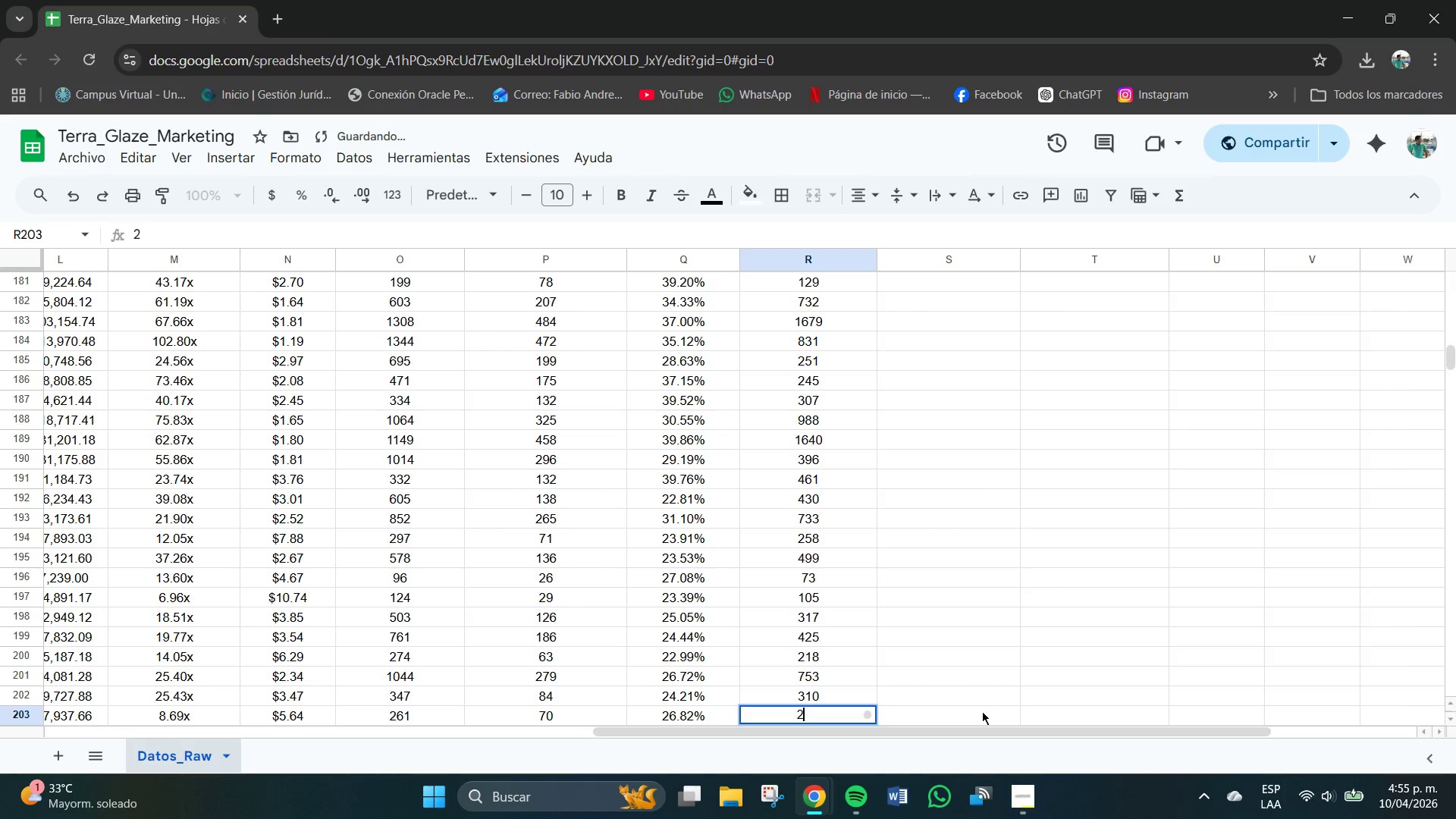 
key(Numpad1)
 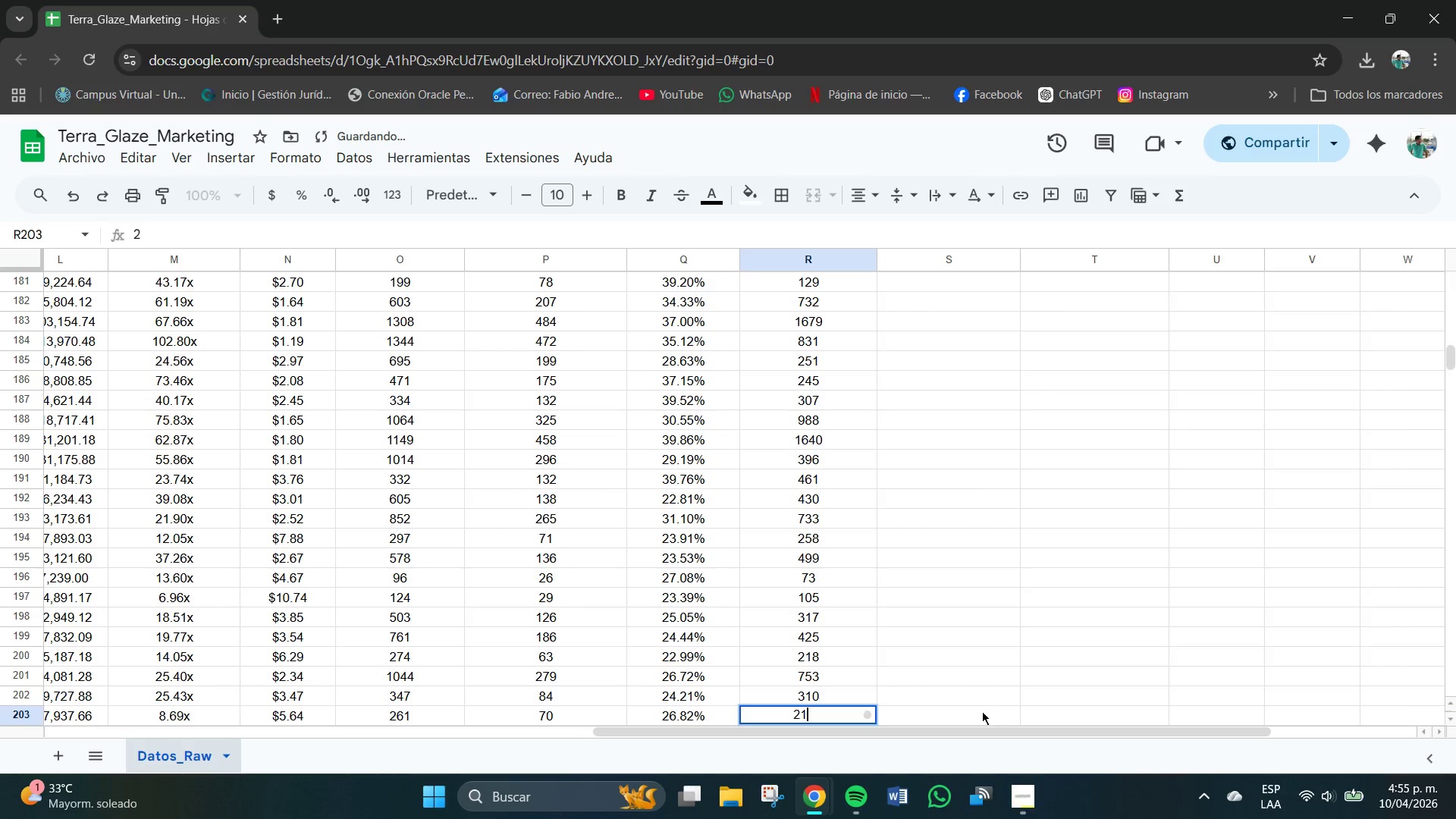 
key(Numpad6)
 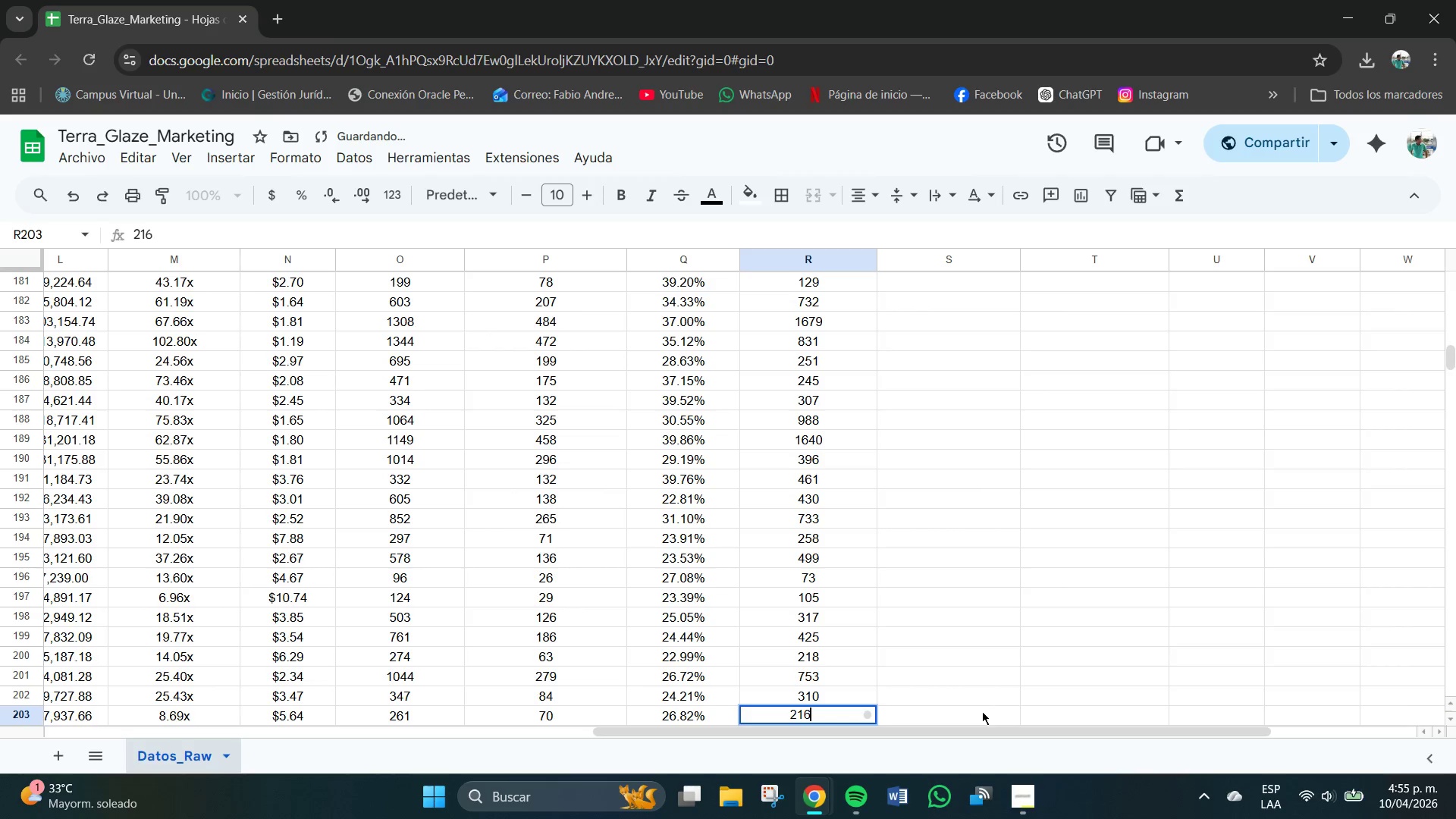 
key(NumpadEnter)
 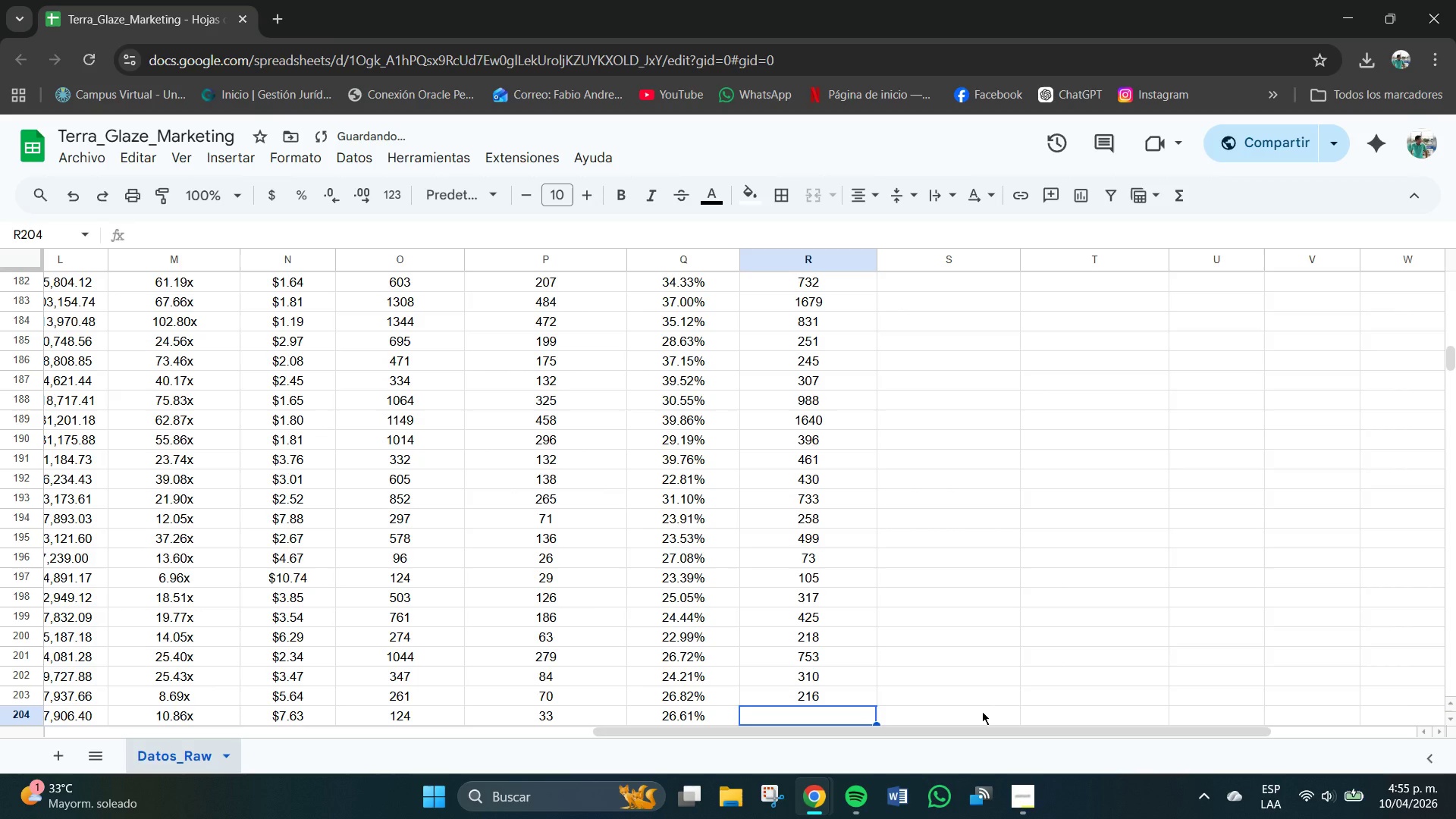 
key(Numpad1)
 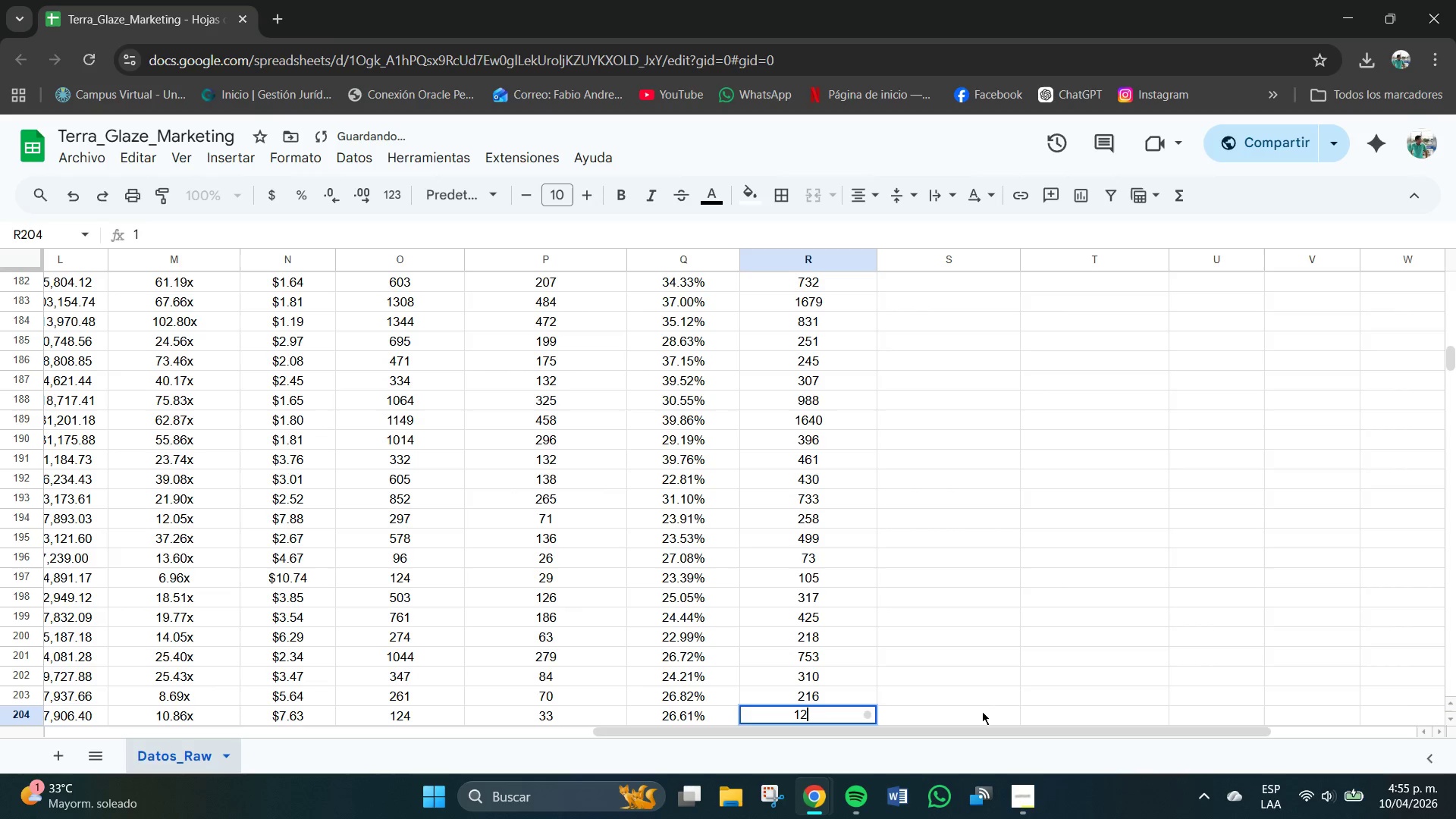 
key(Numpad2)
 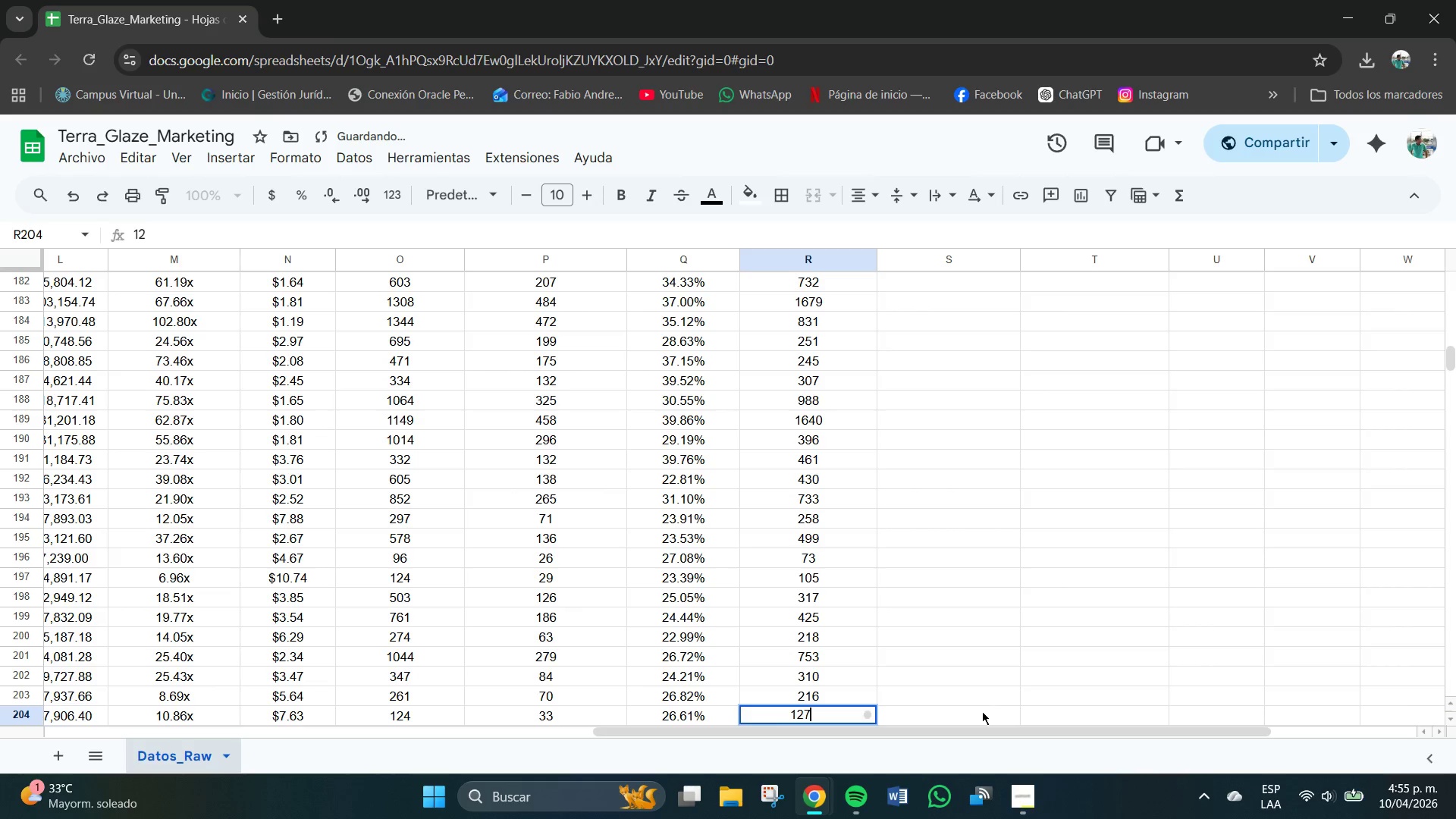 
key(Numpad7)
 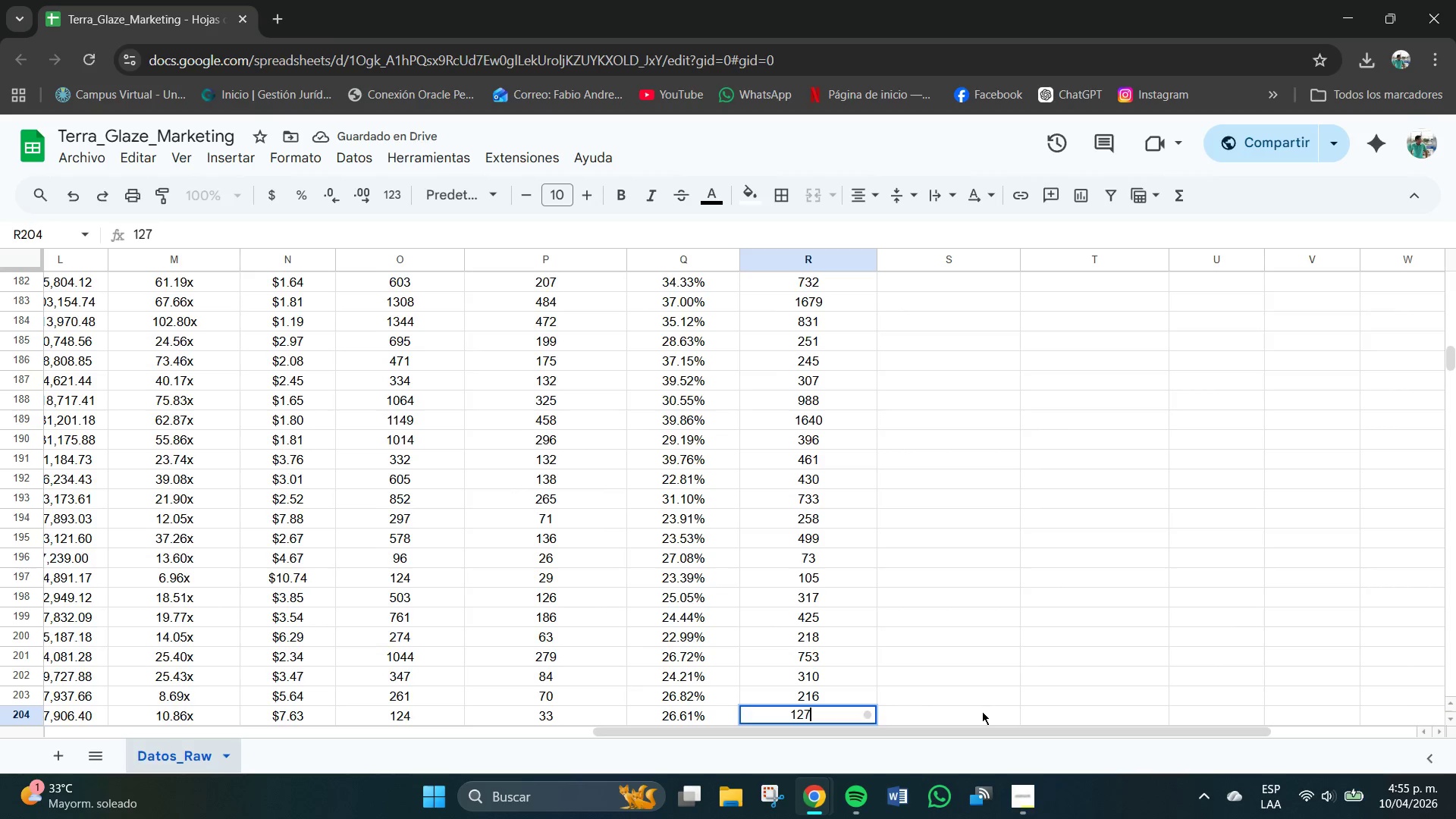 
key(NumpadEnter)
 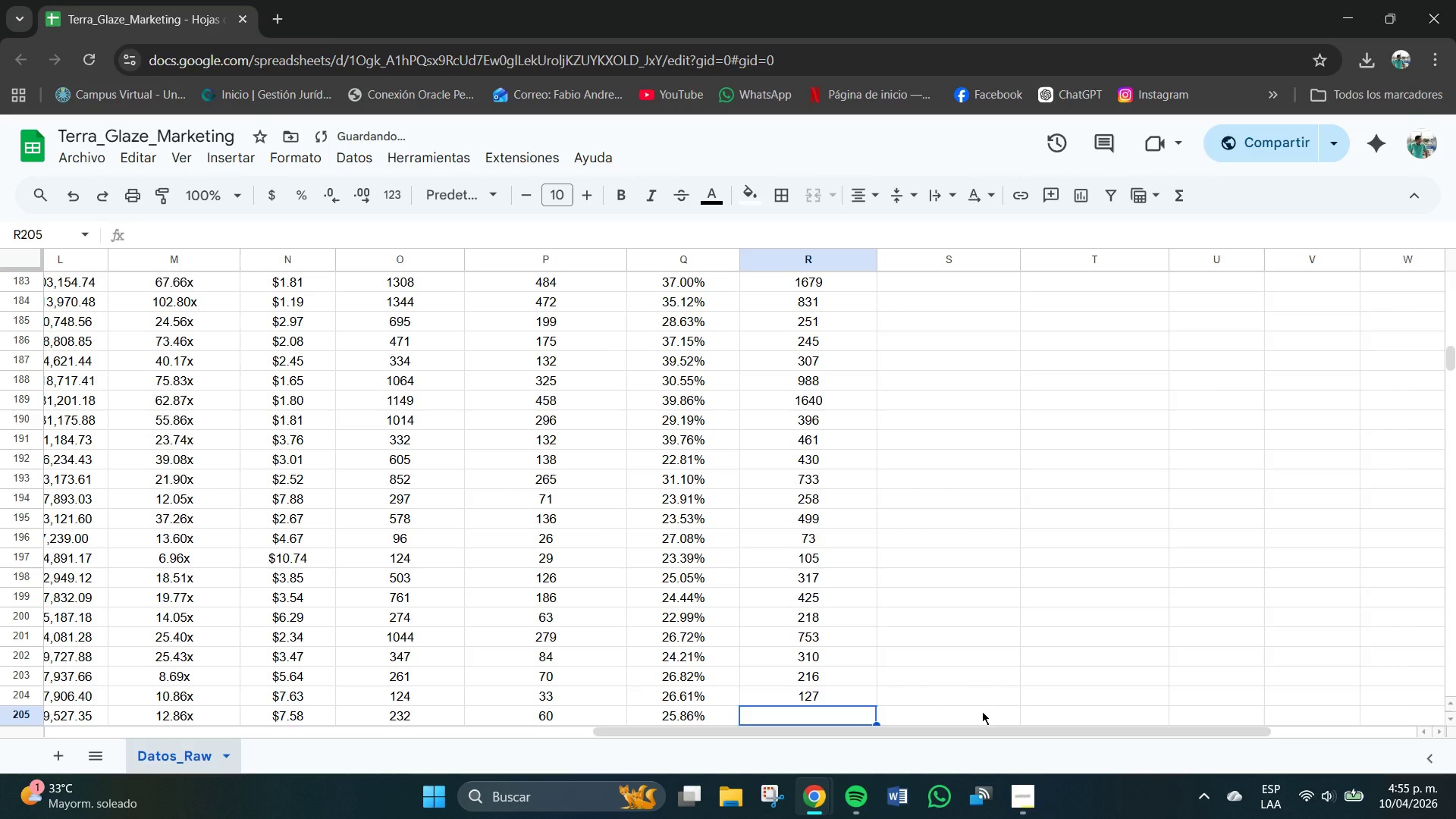 
key(Numpad2)
 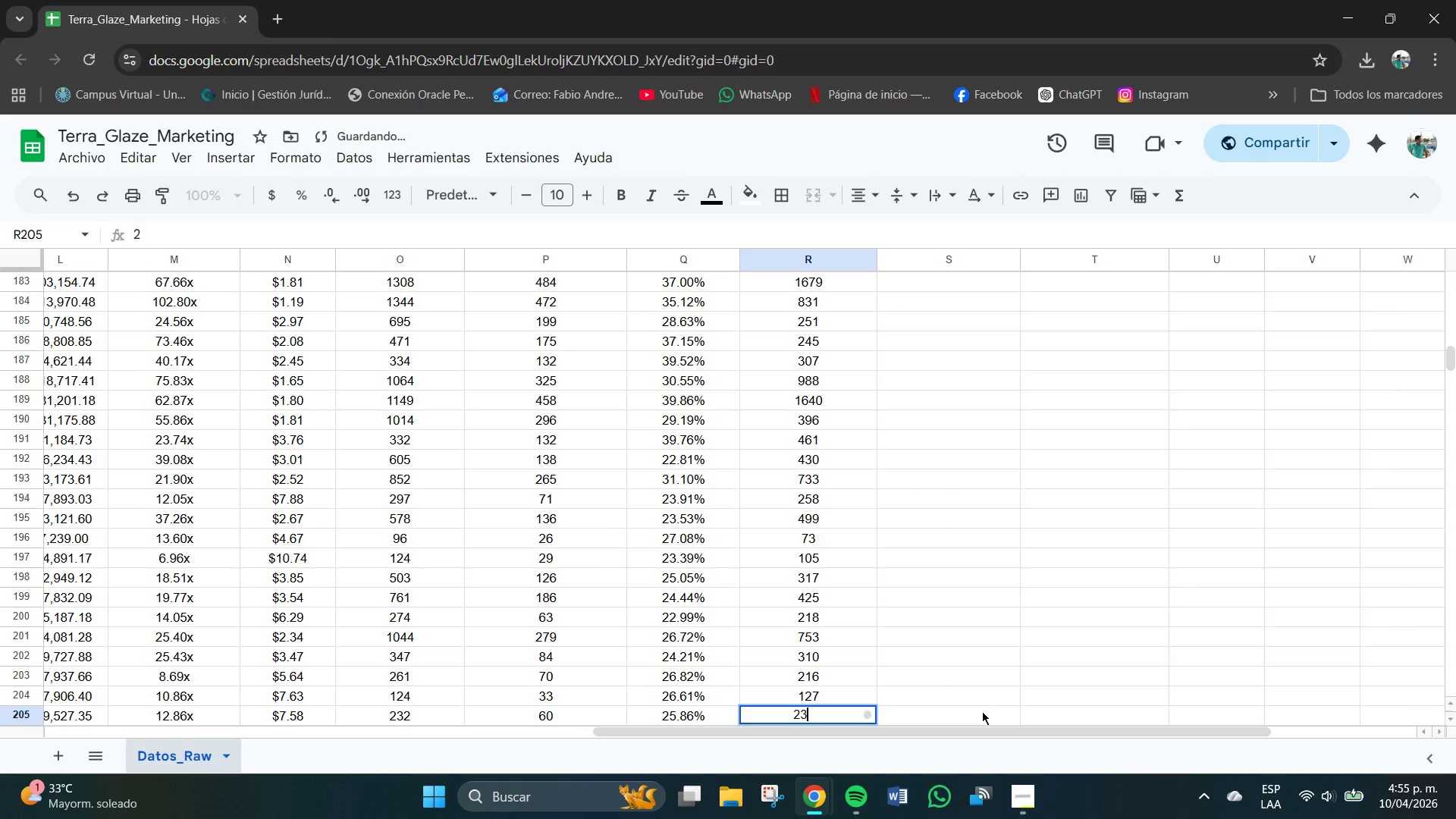 
key(Numpad3)
 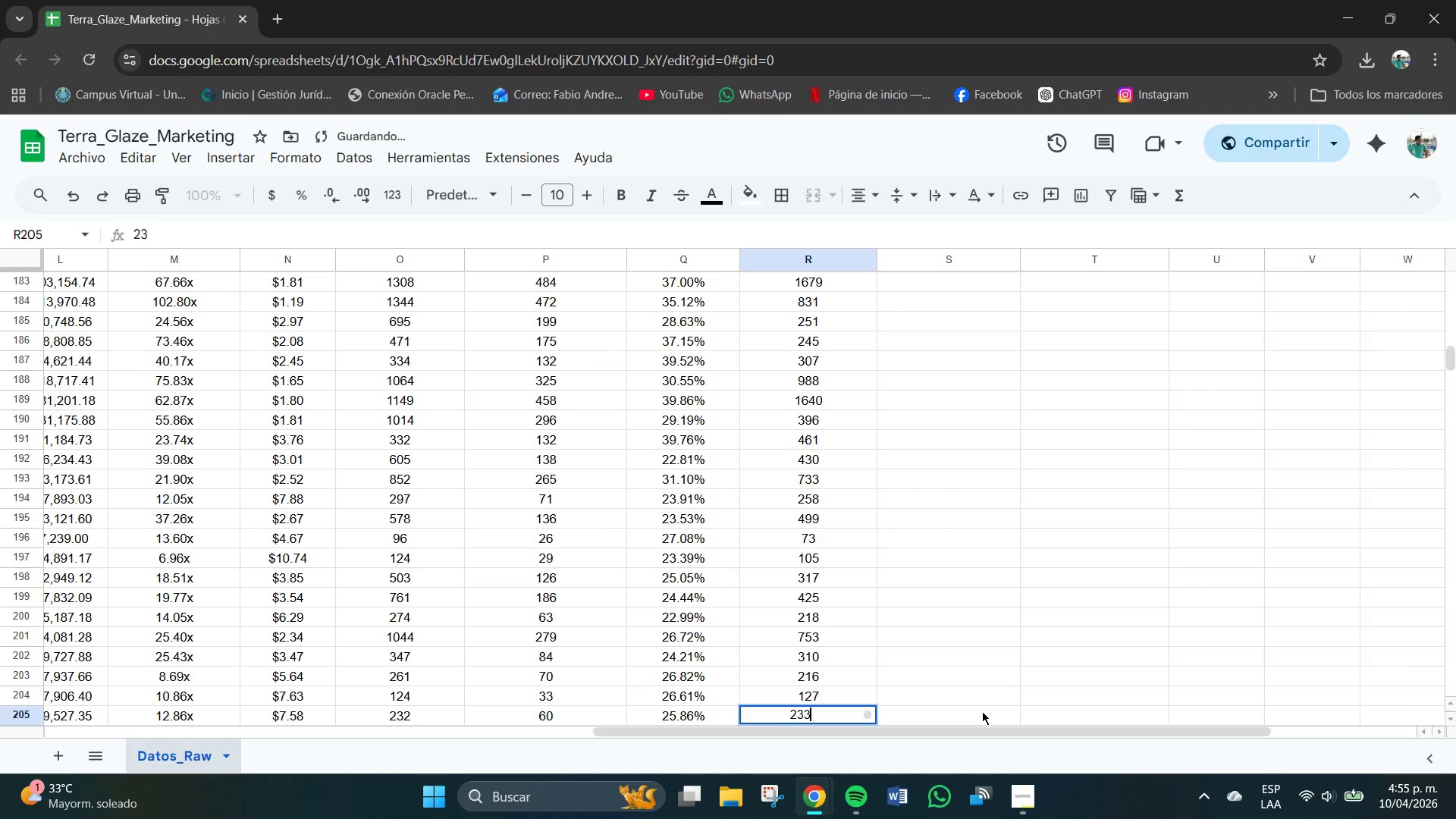 
key(Numpad3)
 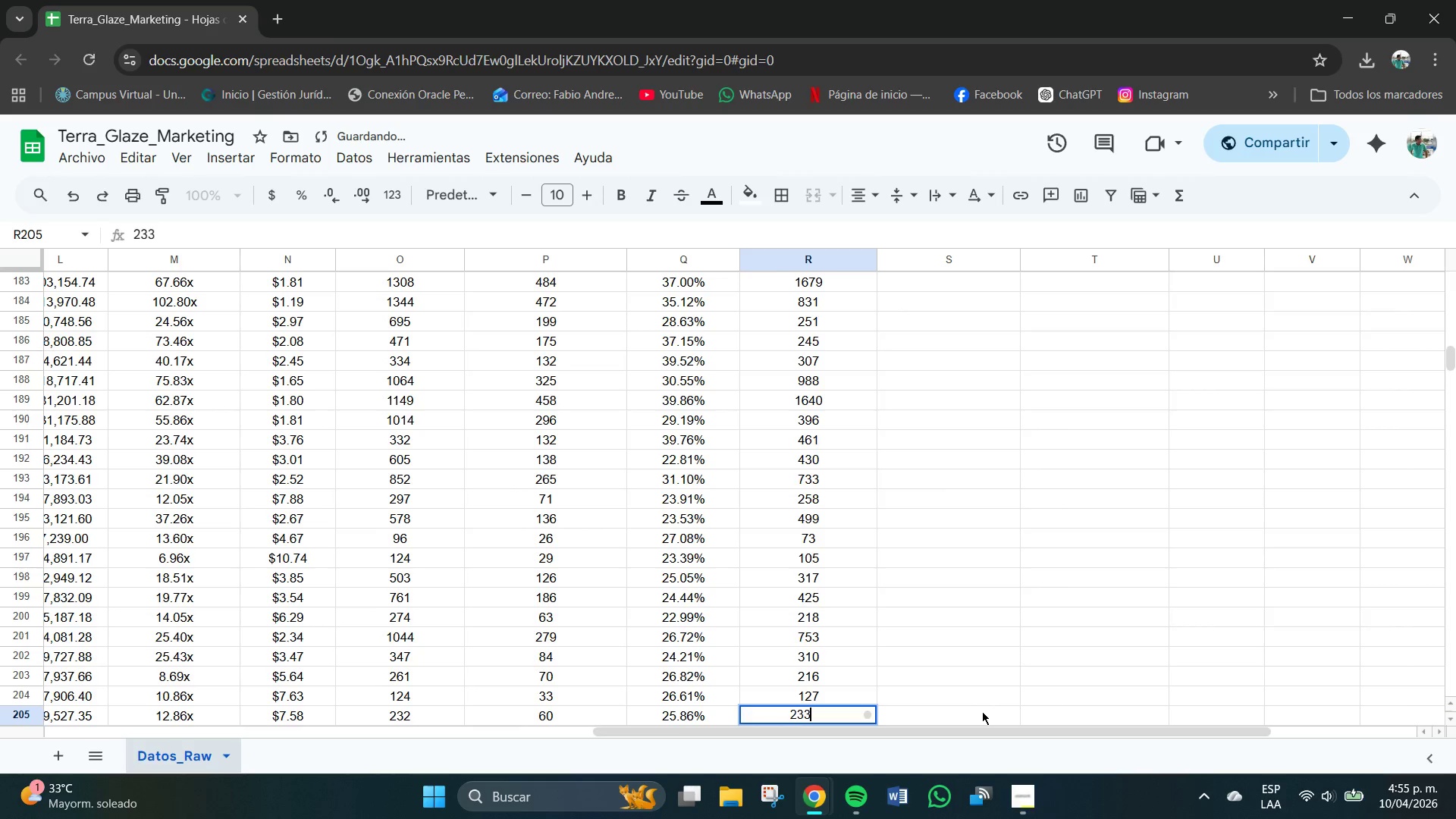 
key(NumpadEnter)
 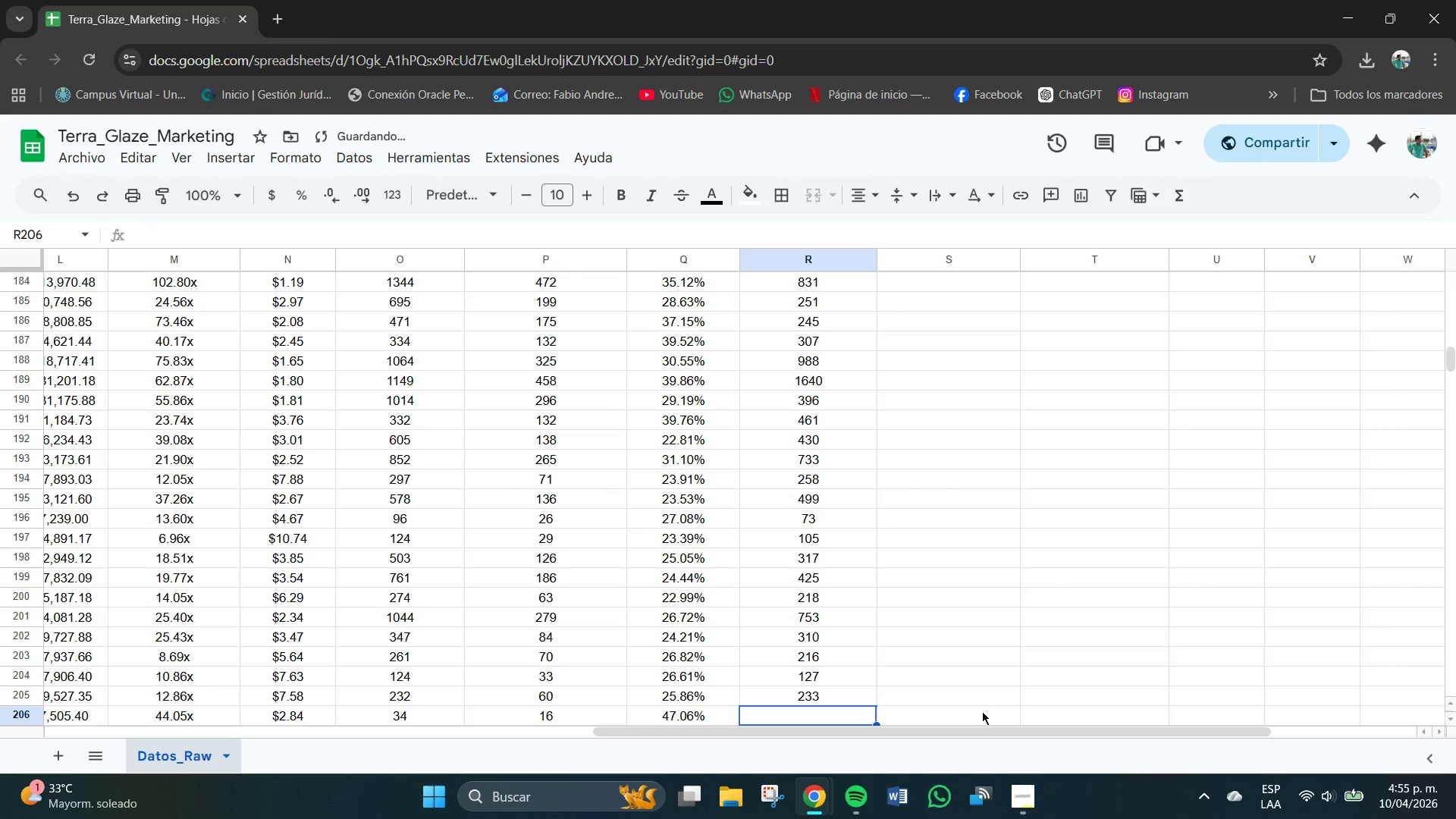 
key(Numpad2)
 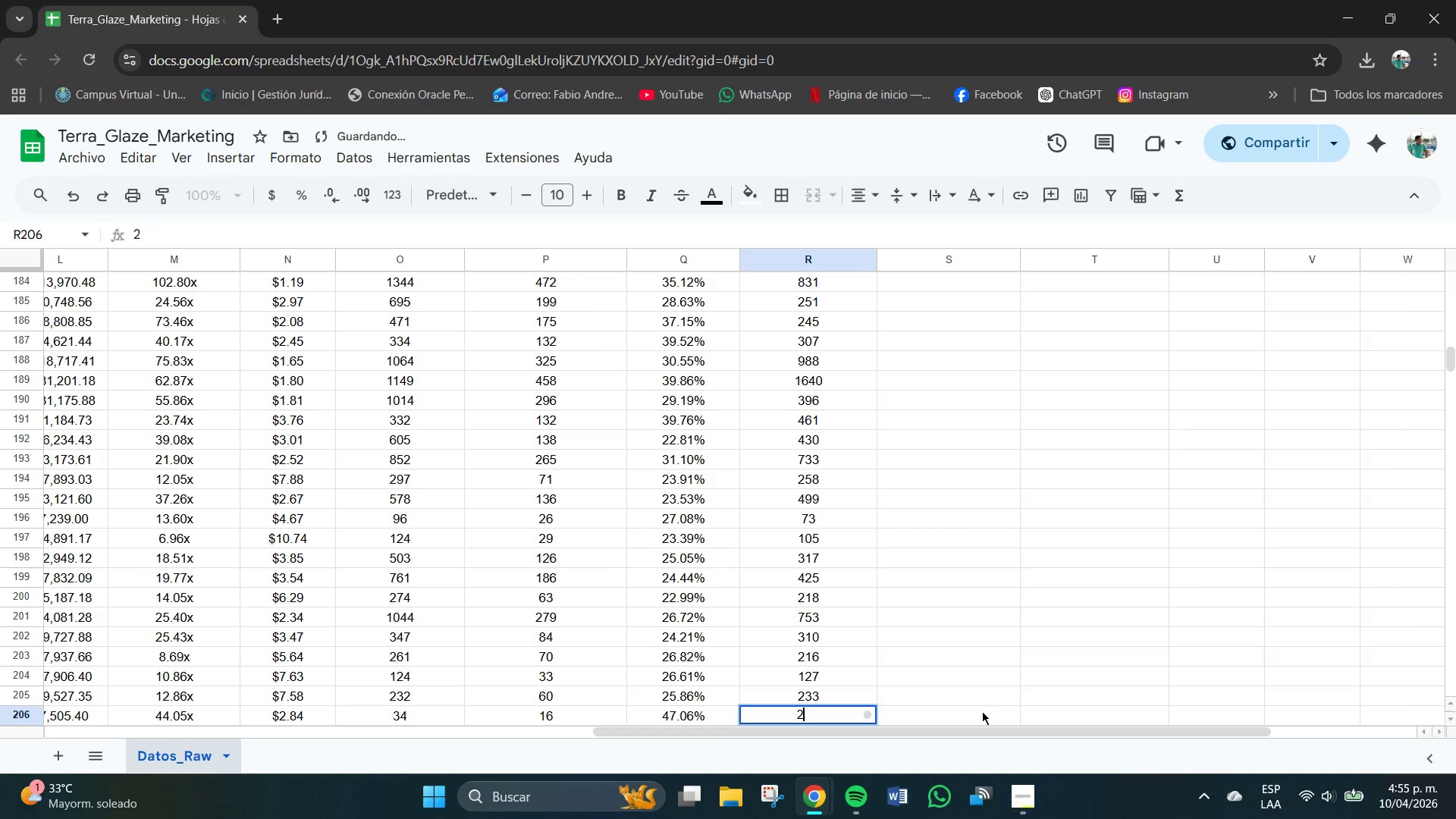 
key(Numpad0)
 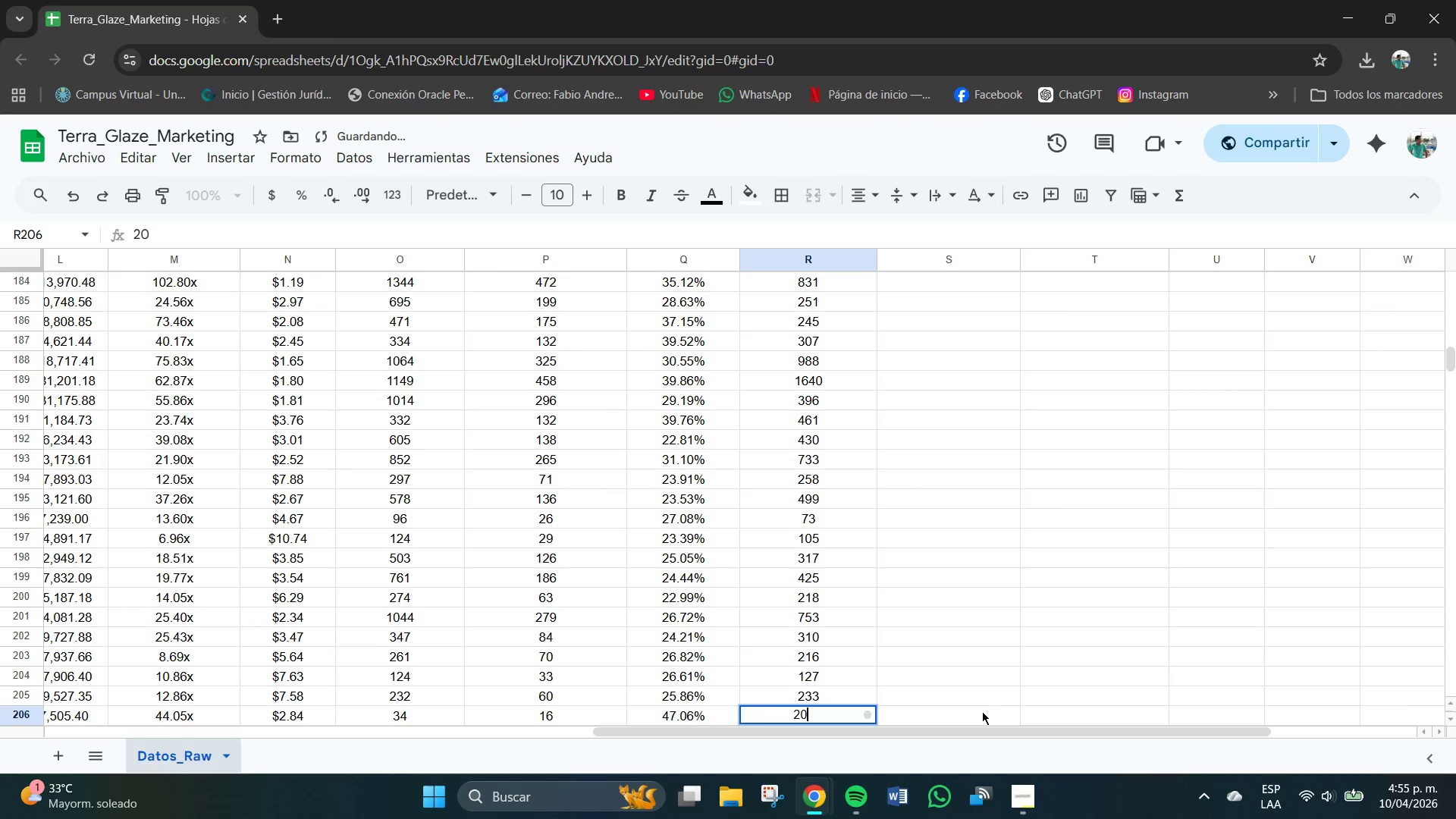 
key(NumpadEnter)
 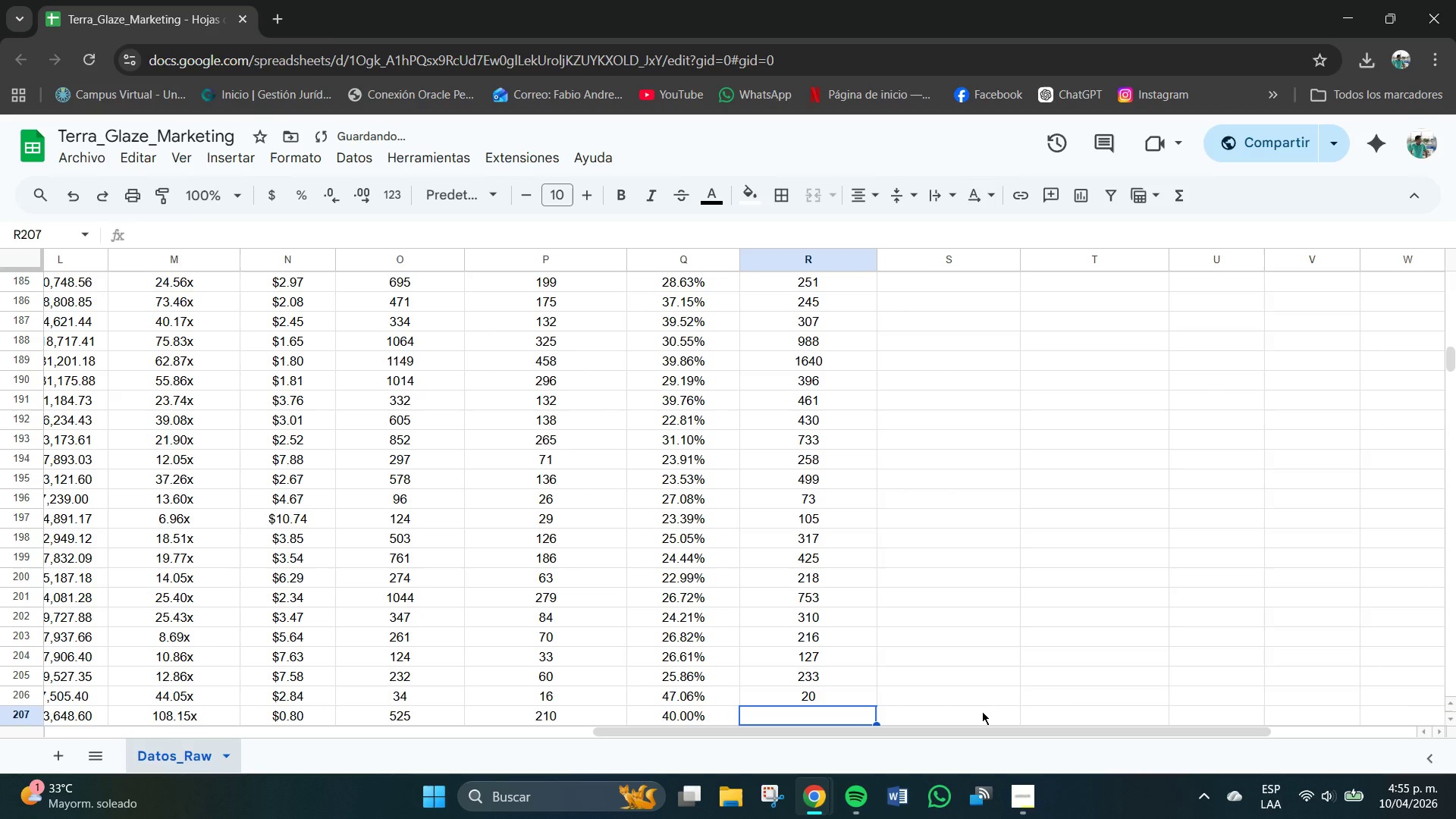 
key(Numpad8)
 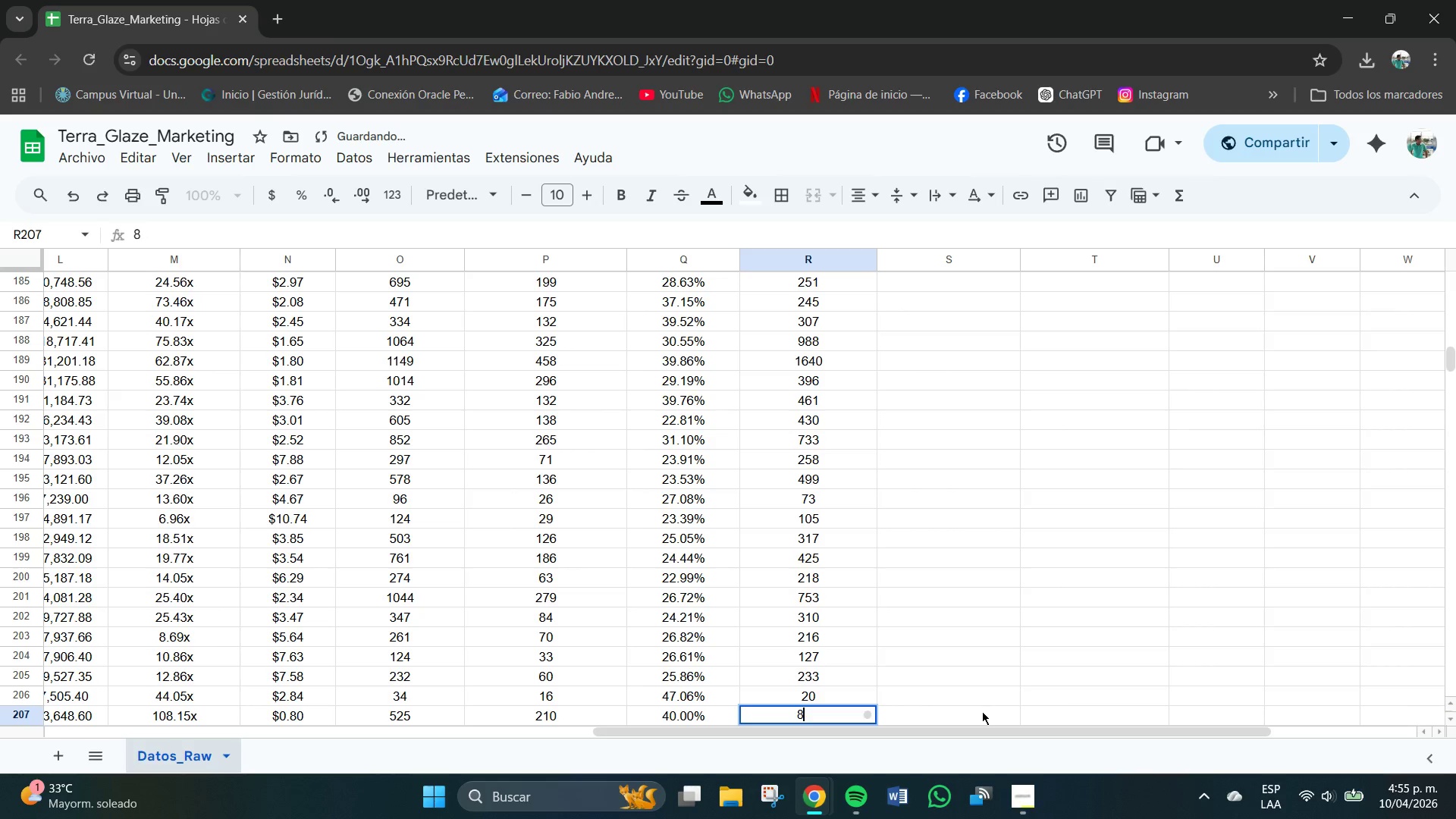 
key(Numpad5)
 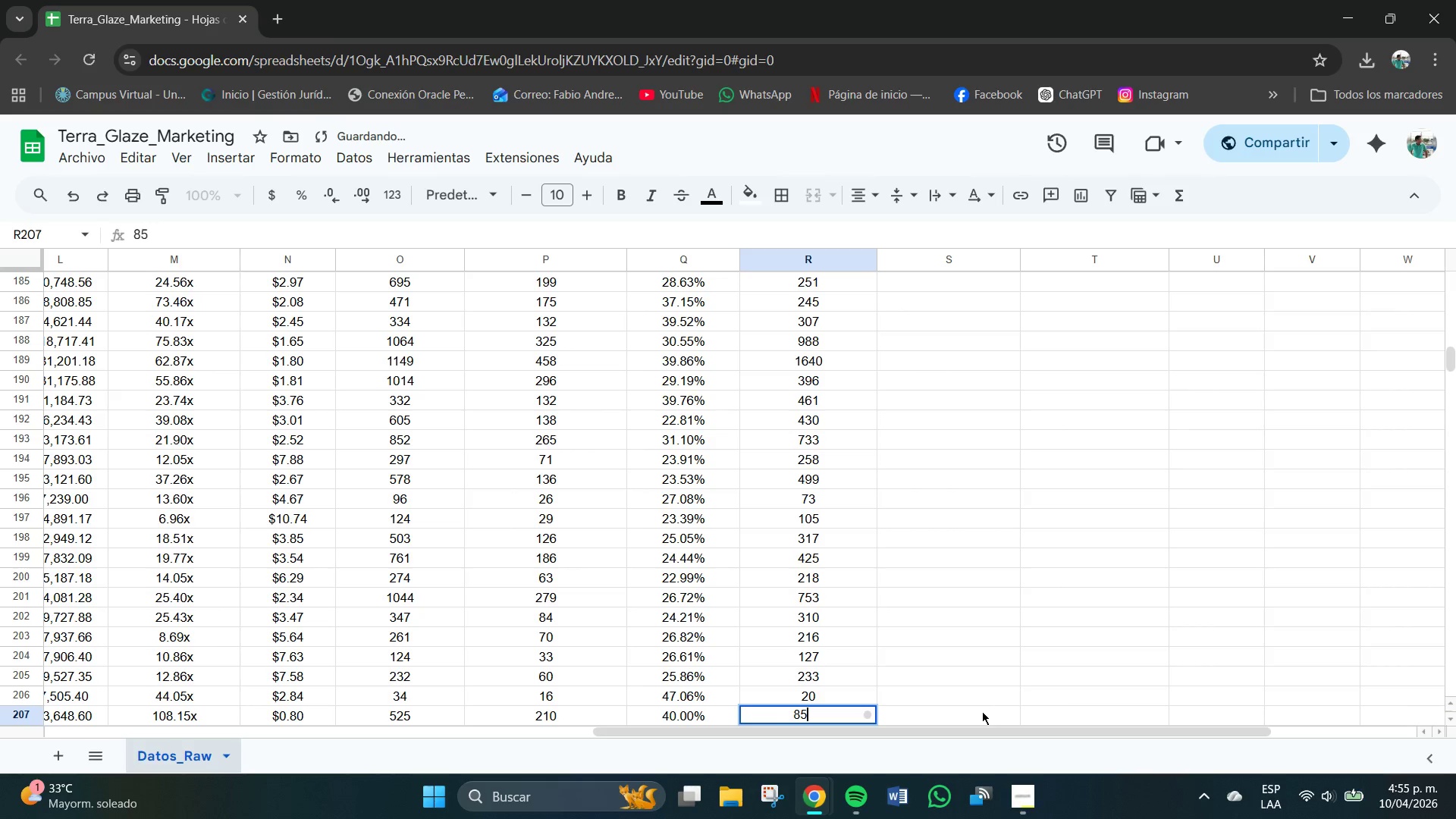 
key(Numpad4)
 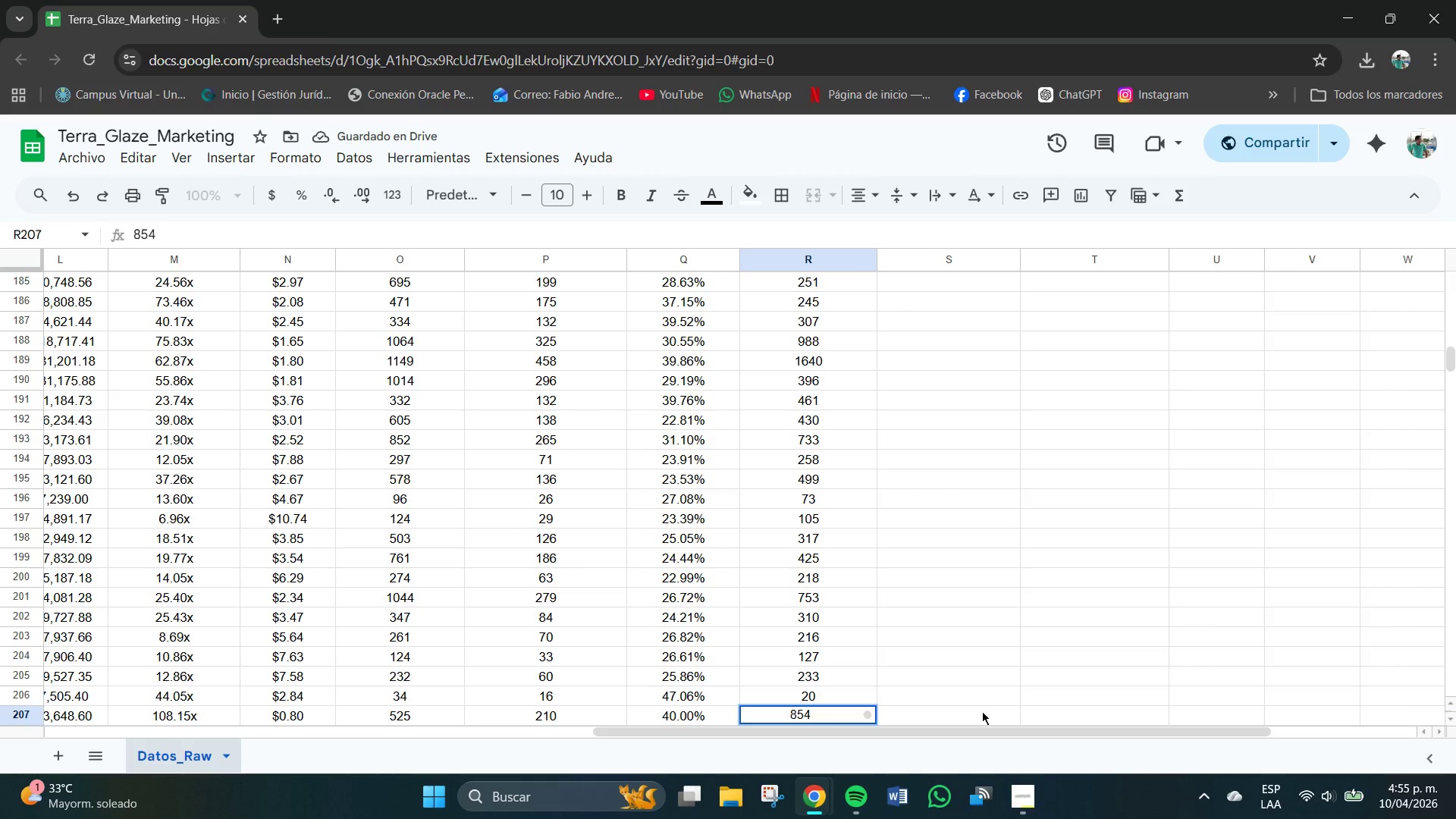 
key(NumpadEnter)
 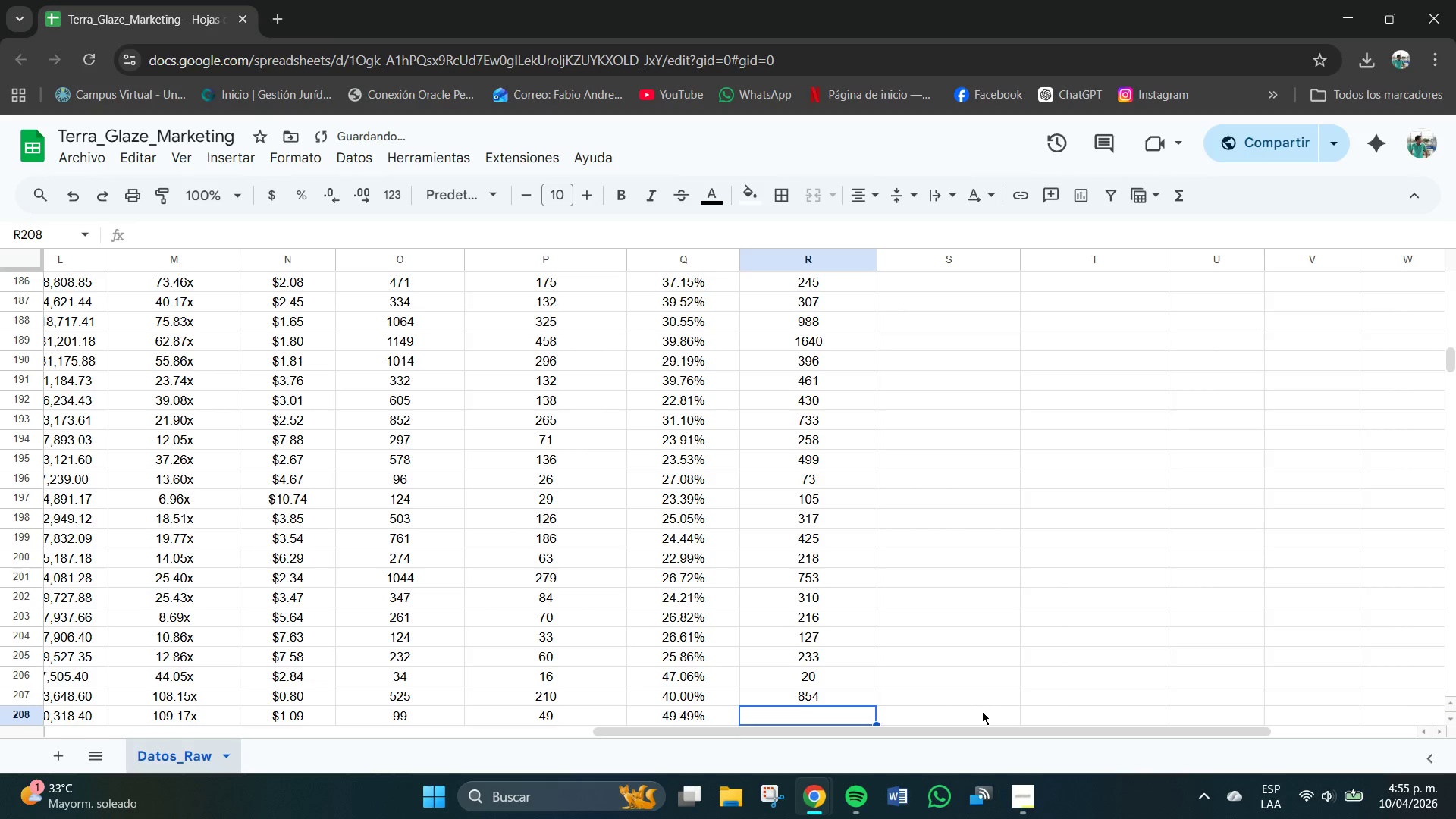 
key(Numpad1)
 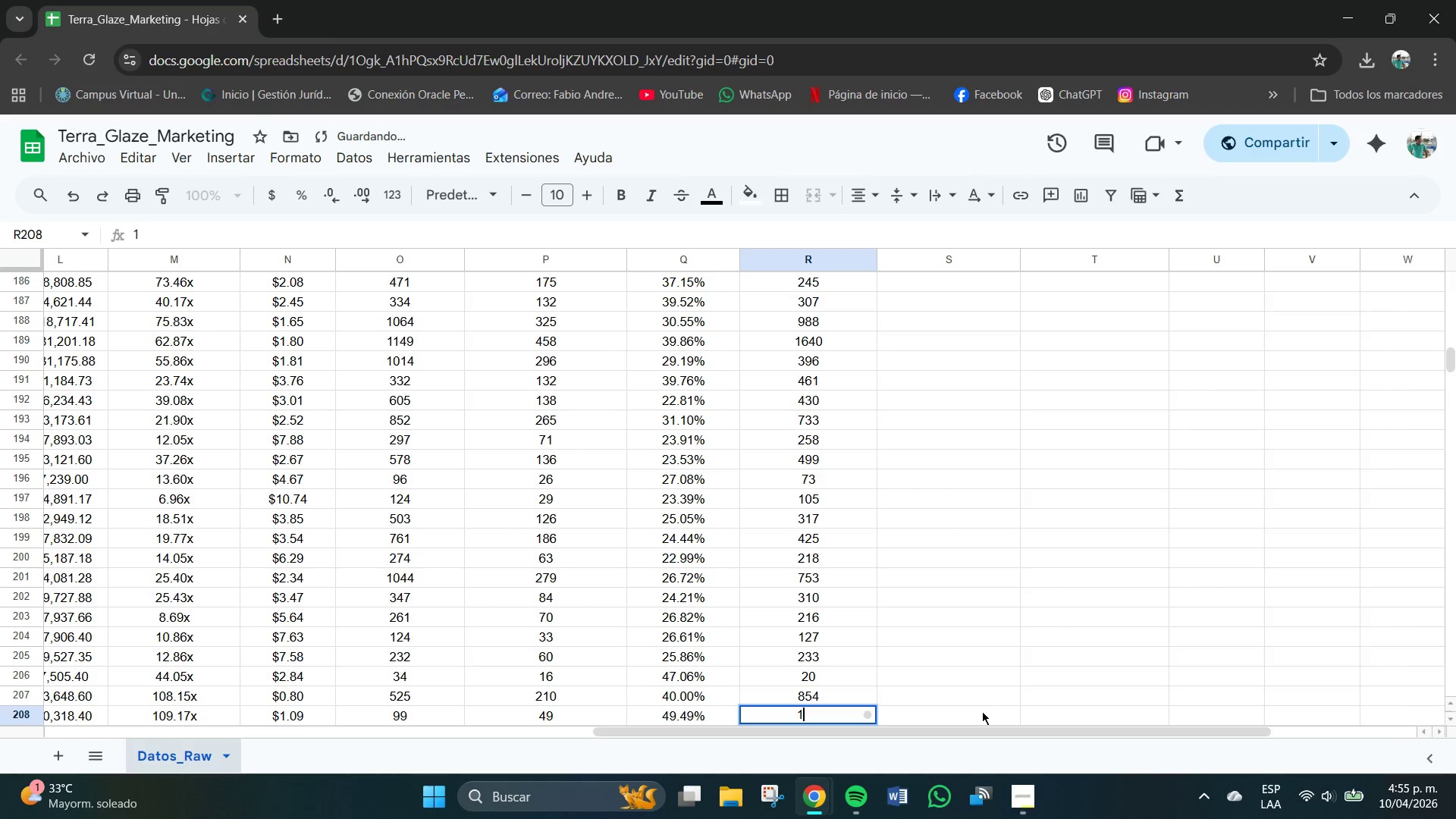 
key(Numpad2)
 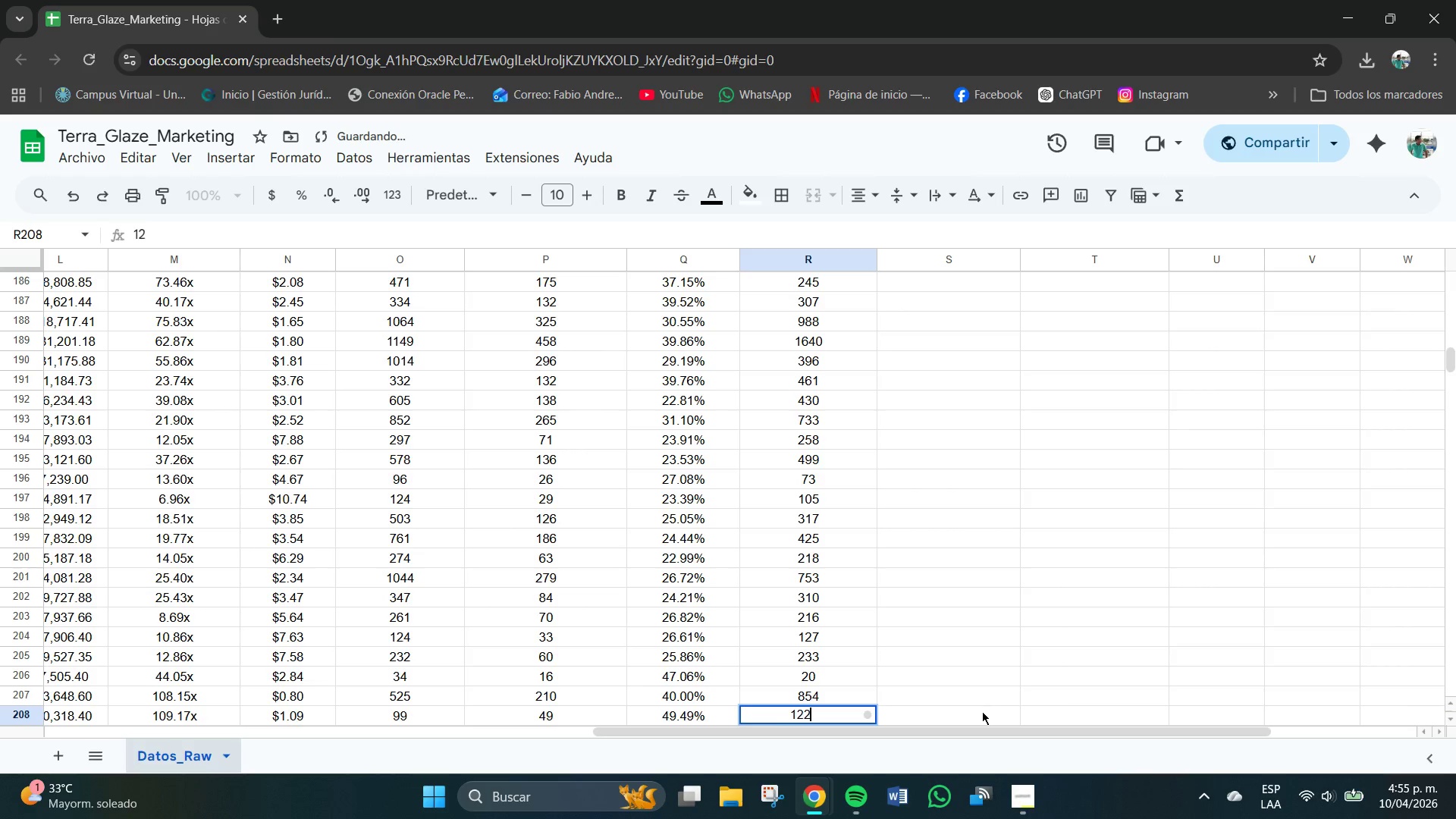 
key(Numpad2)
 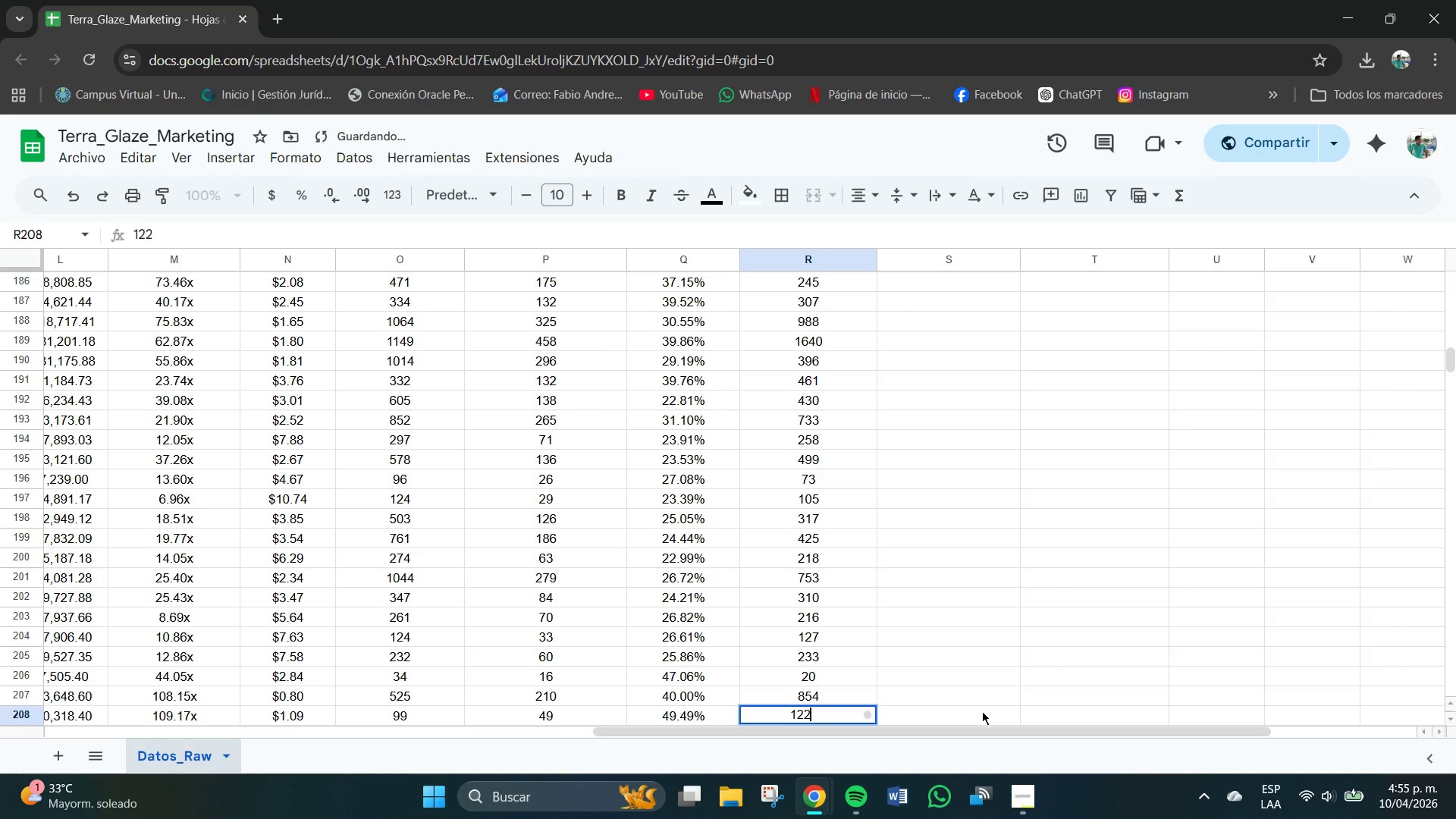 
key(NumpadEnter)
 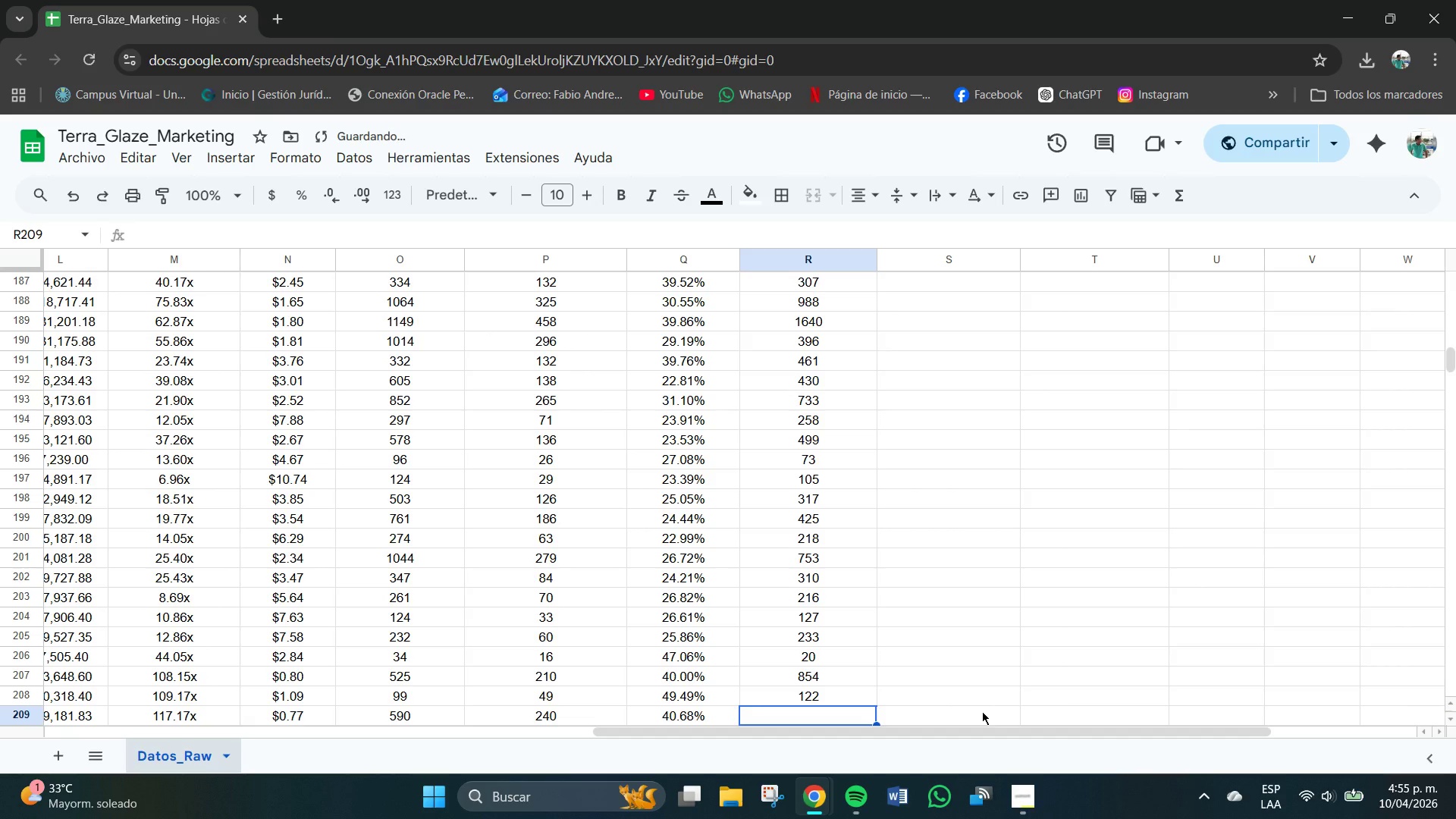 
key(Numpad5)
 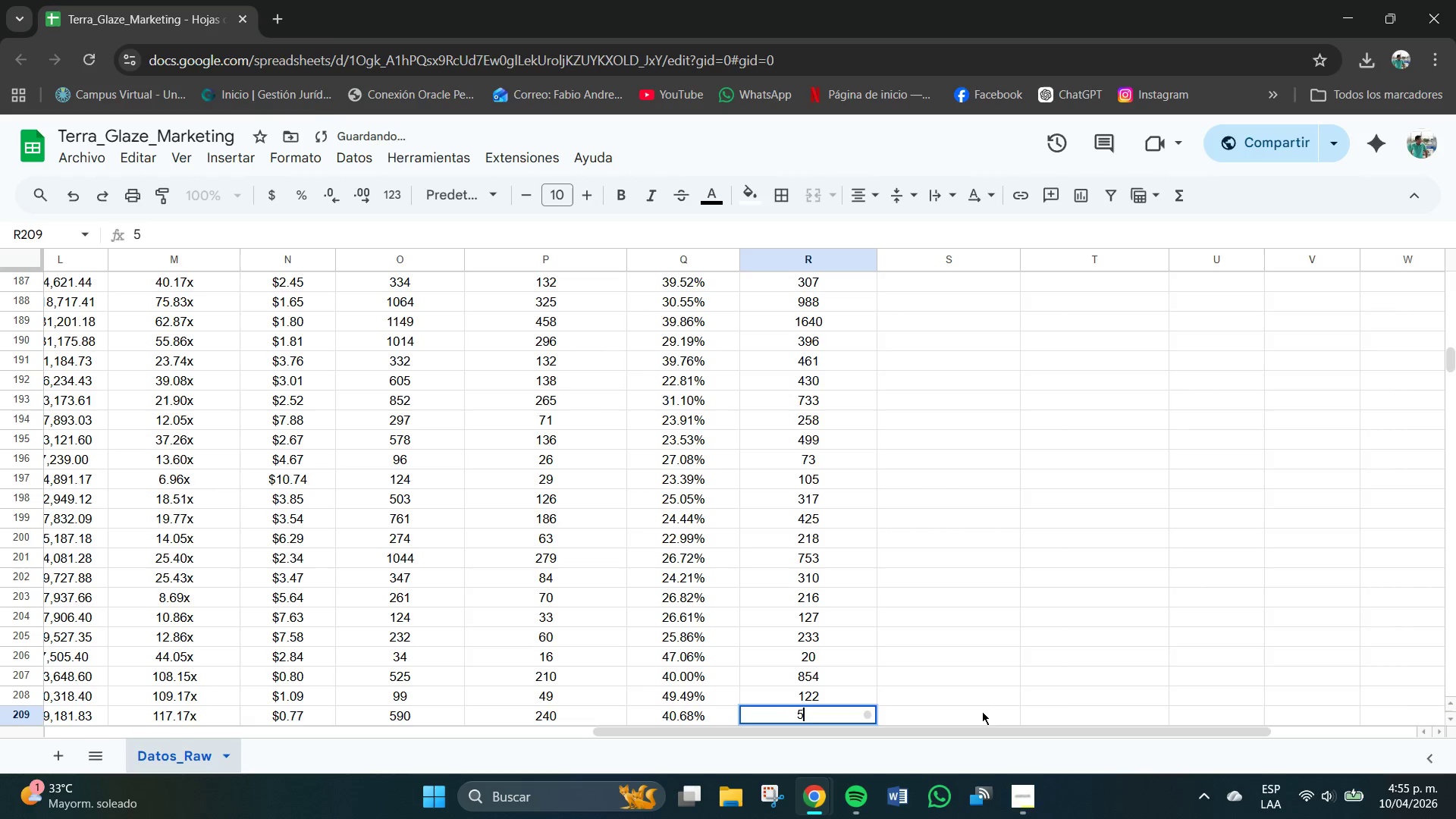 
key(Numpad8)
 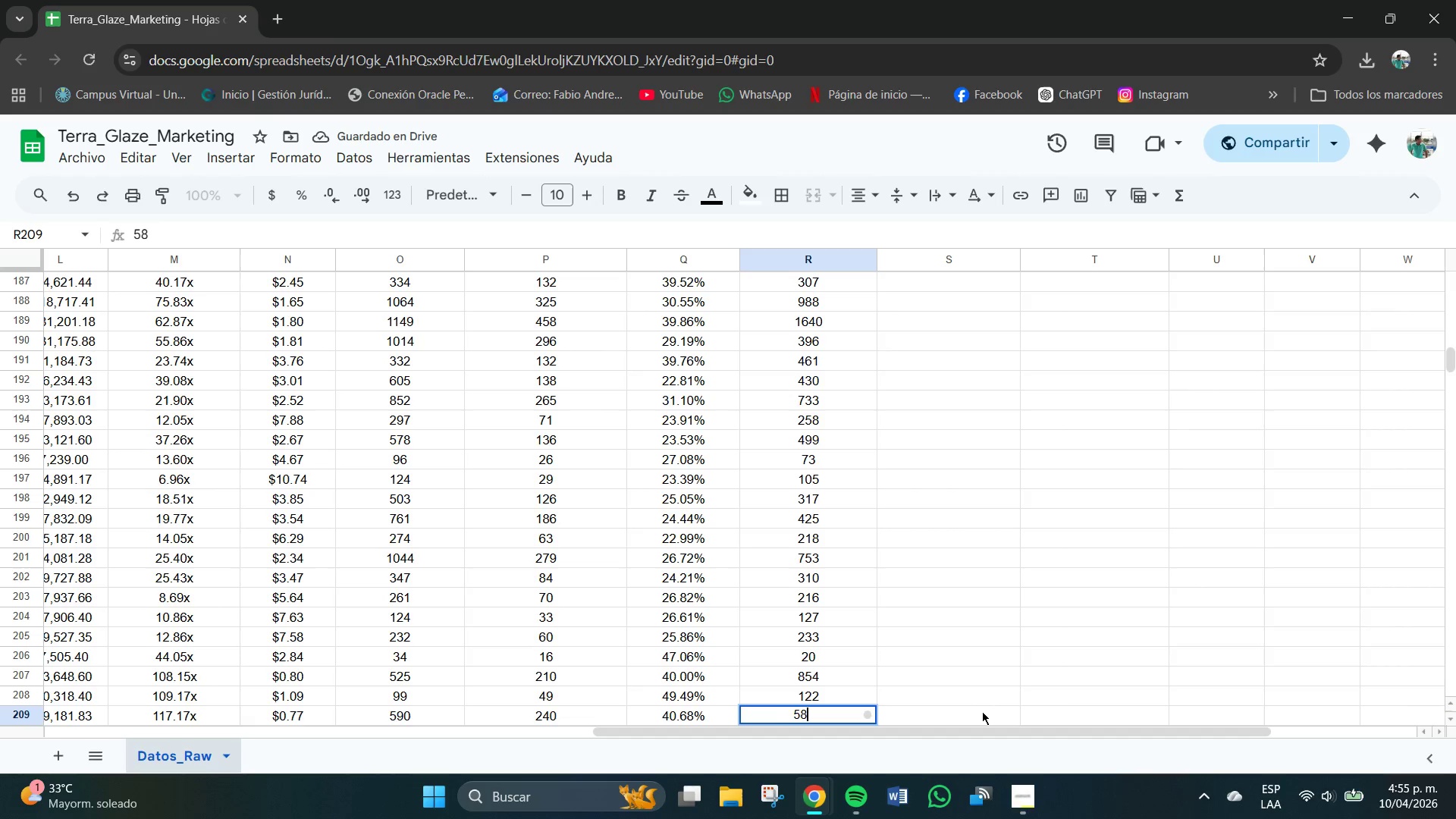 
key(Numpad8)
 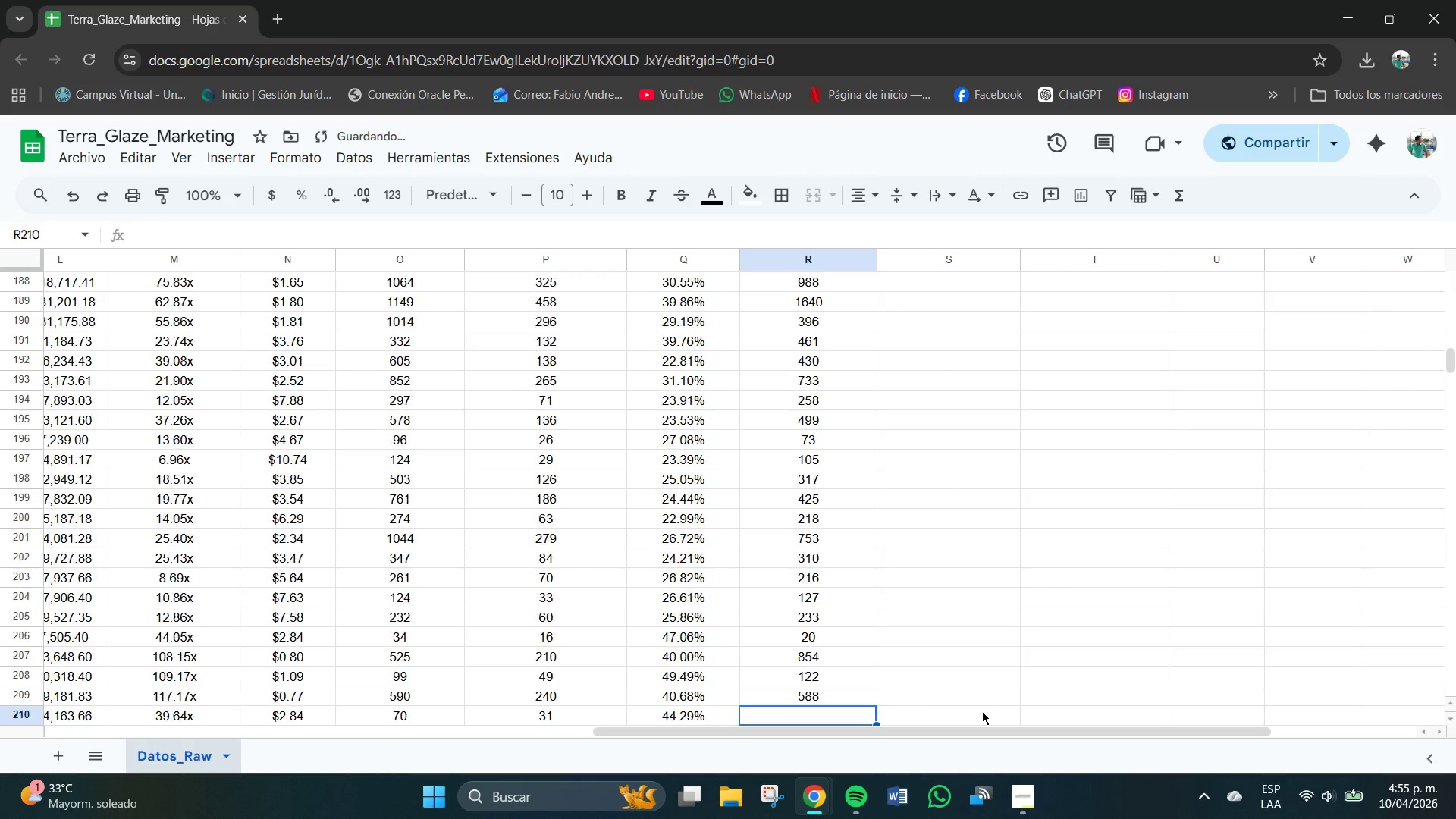 
key(NumpadEnter)
 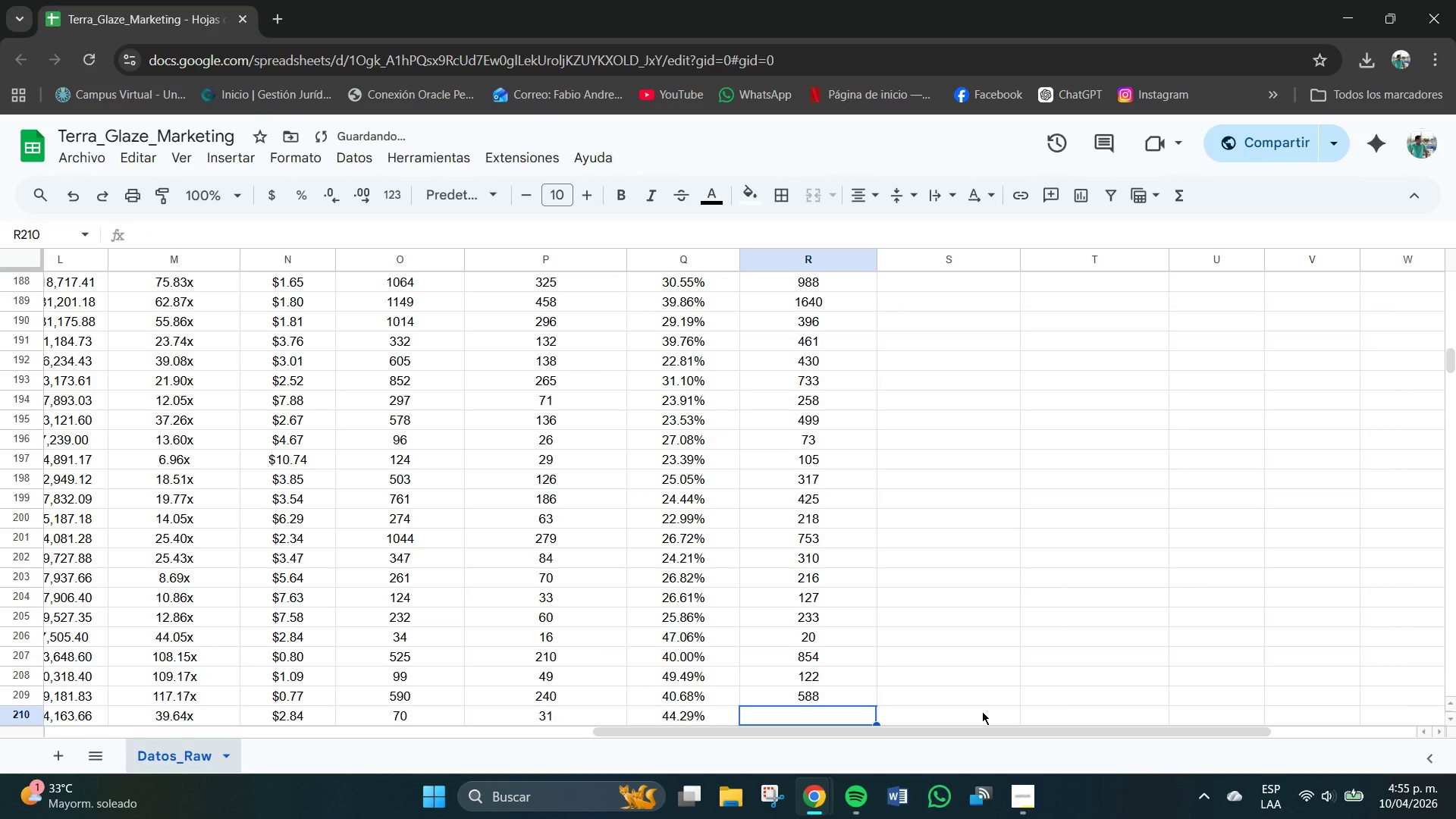 
key(Numpad1)
 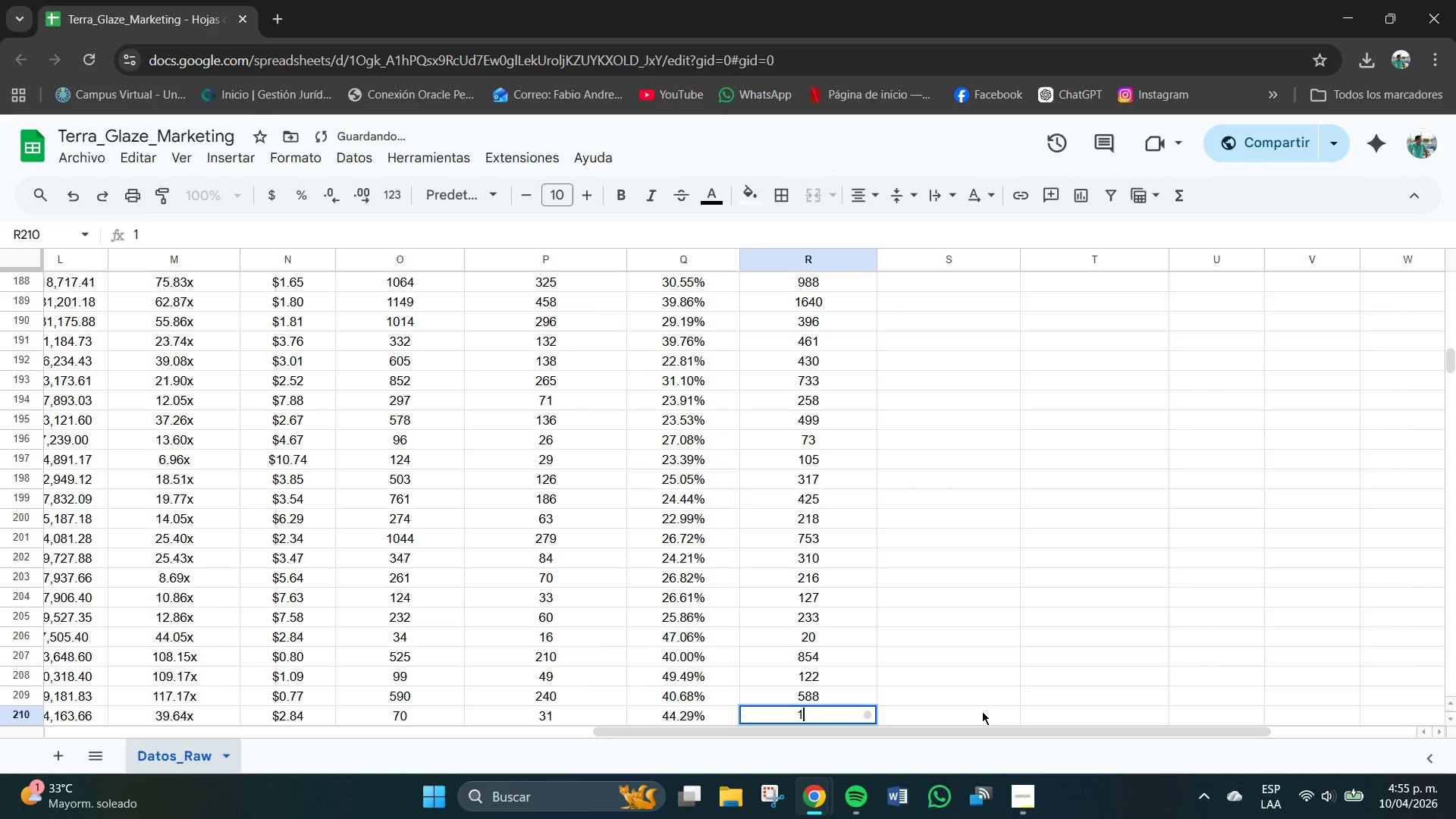 
key(Numpad0)
 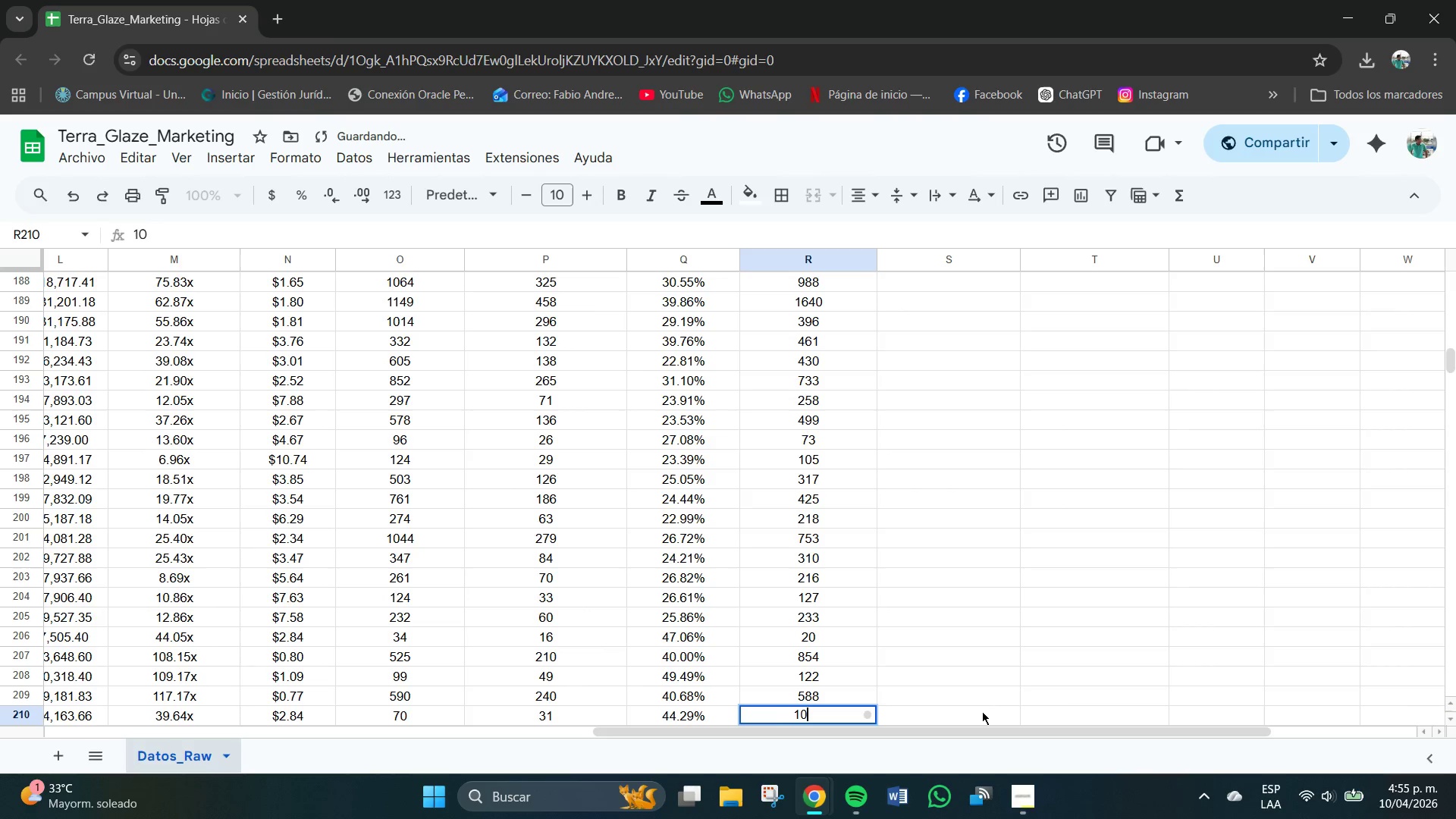 
key(Numpad0)
 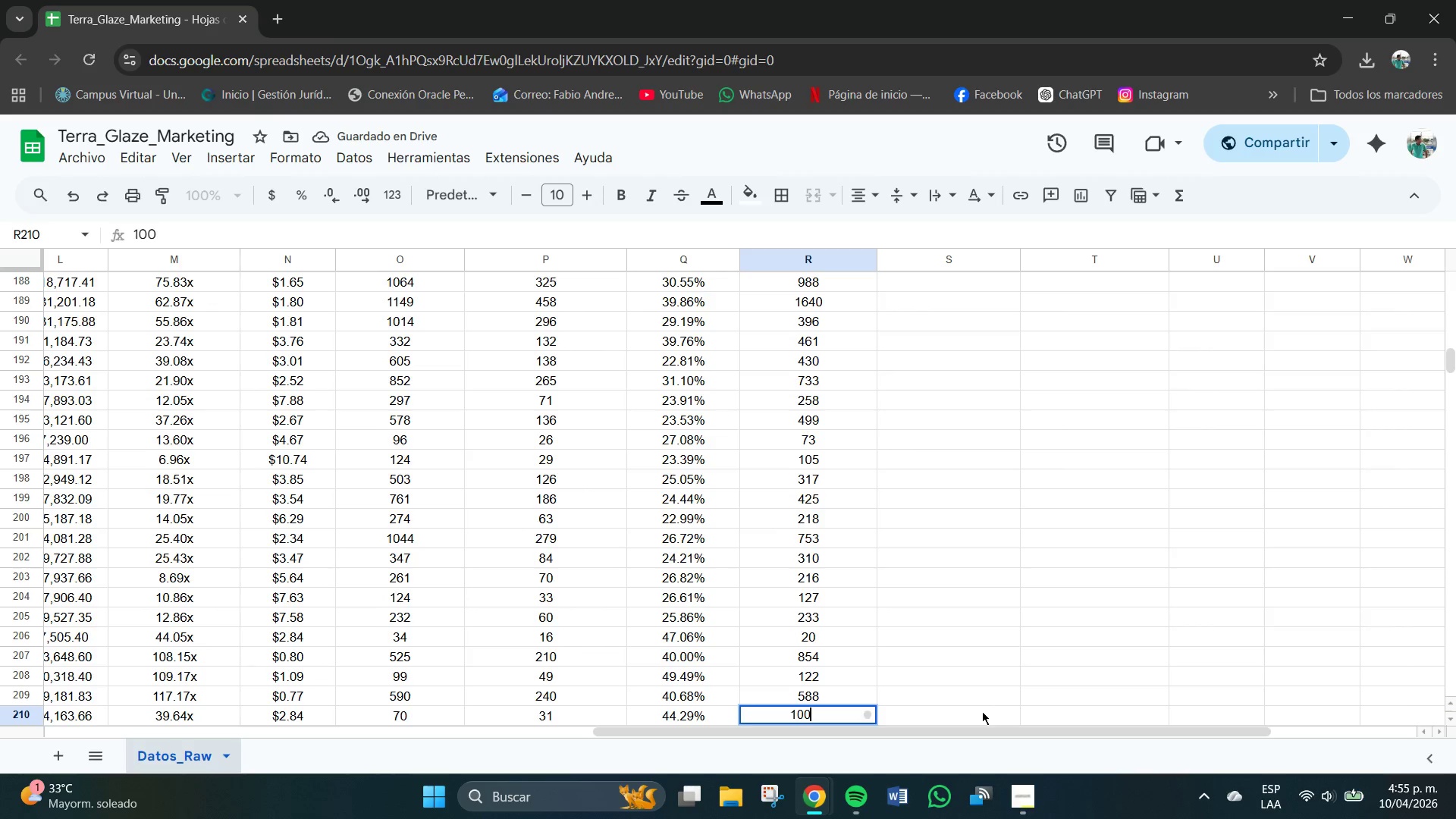 
key(NumpadEnter)
 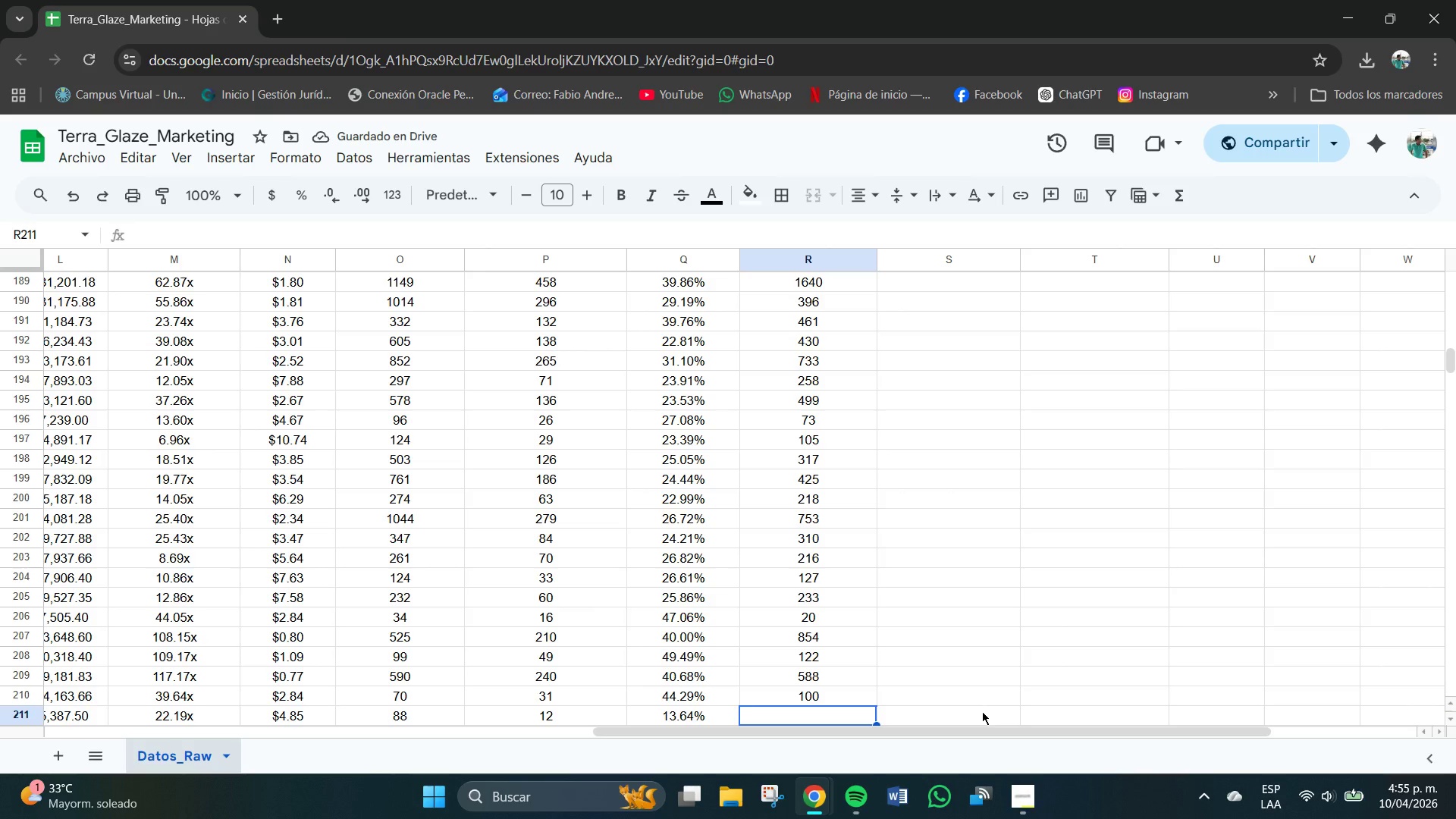 
wait(8.98)
 